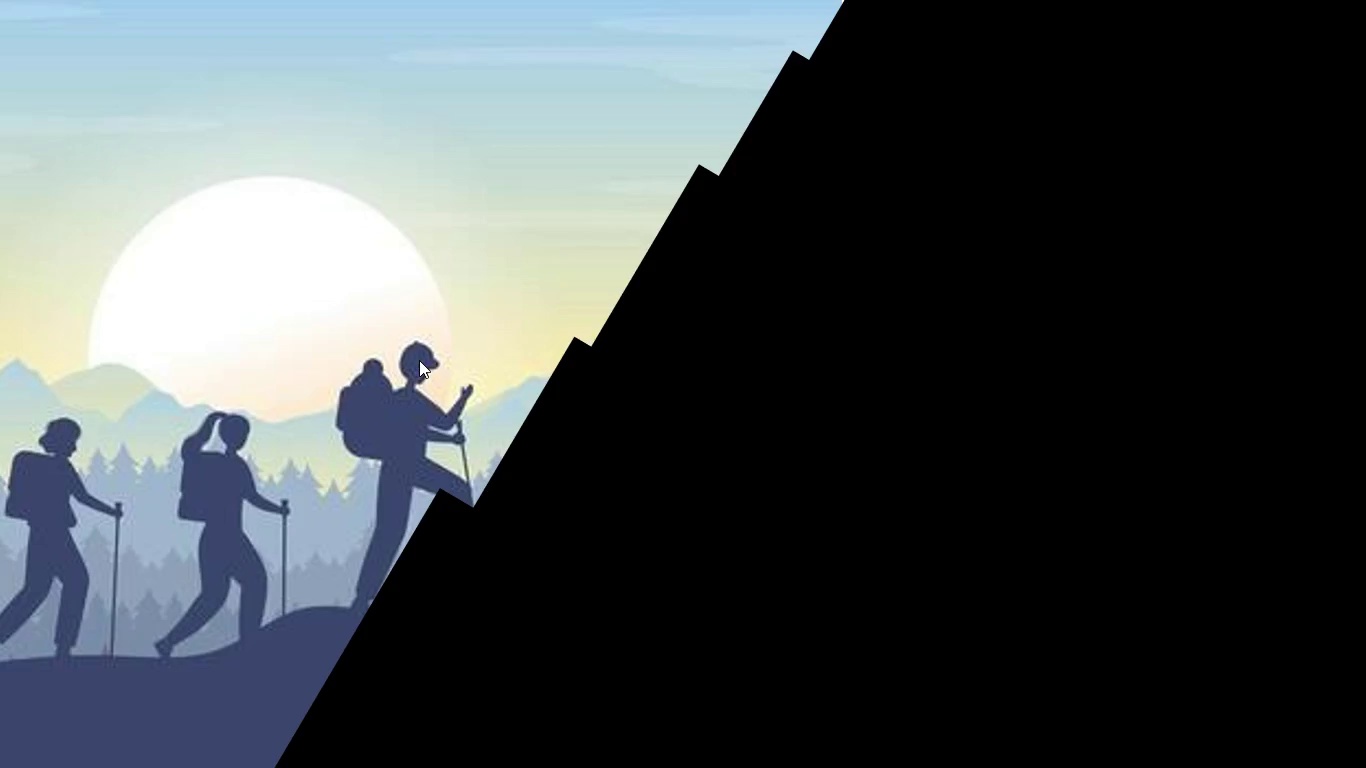 
key(Escape)
 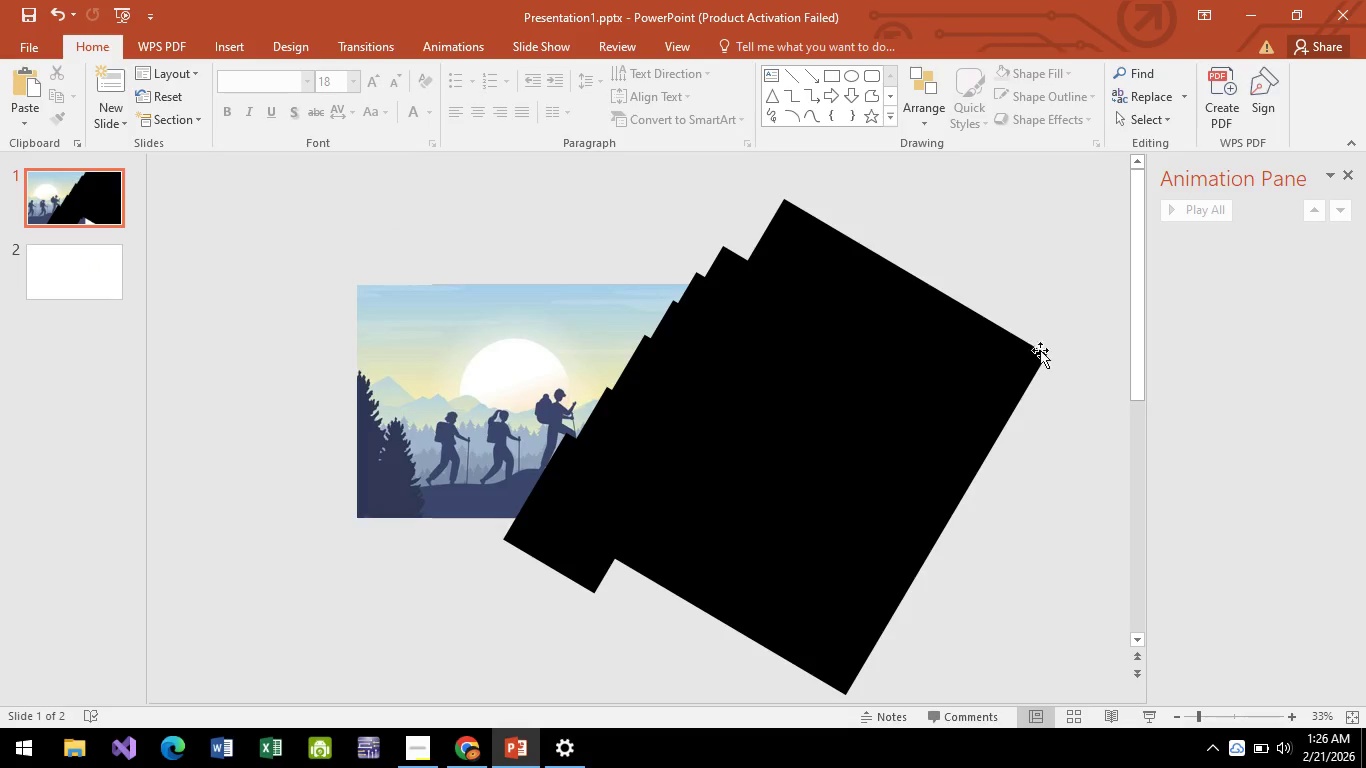 
hold_key(key=ControlLeft, duration=0.58)
 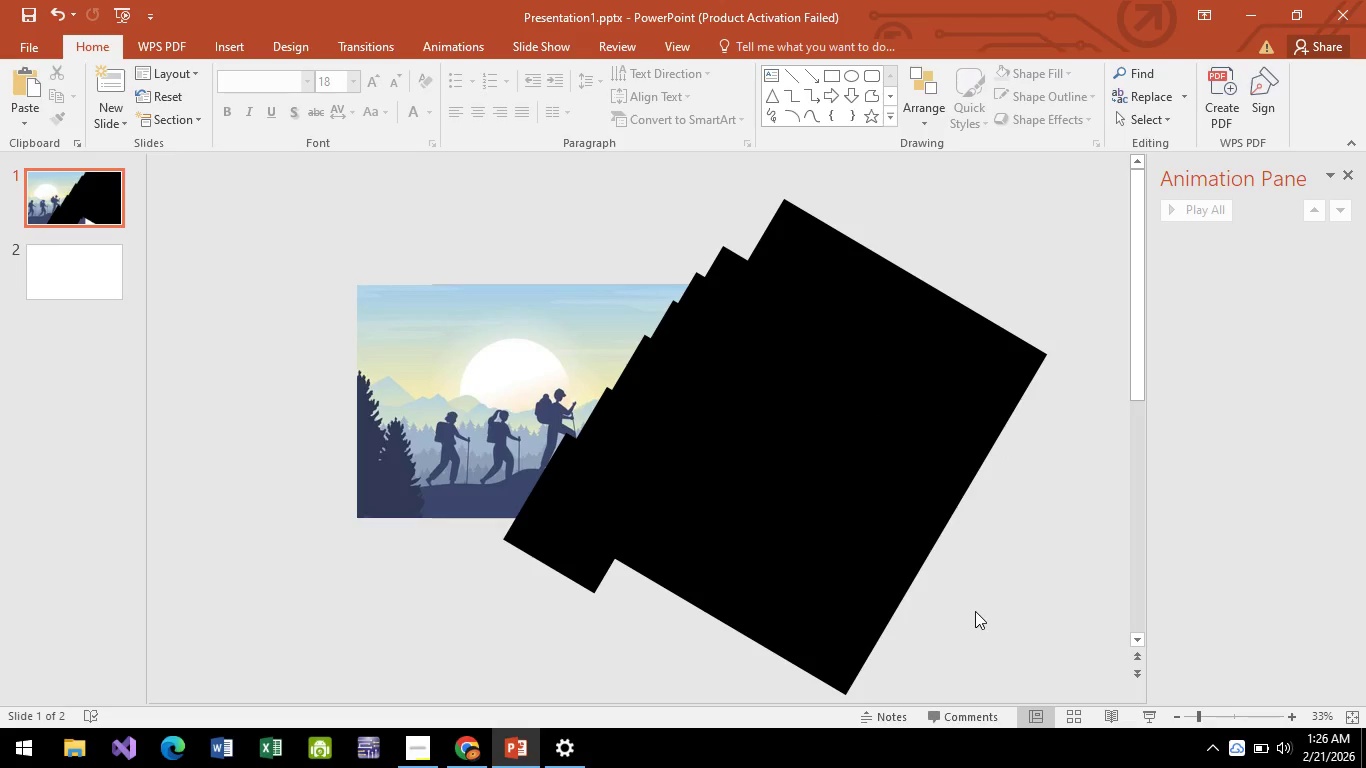 
left_click([975, 611])
 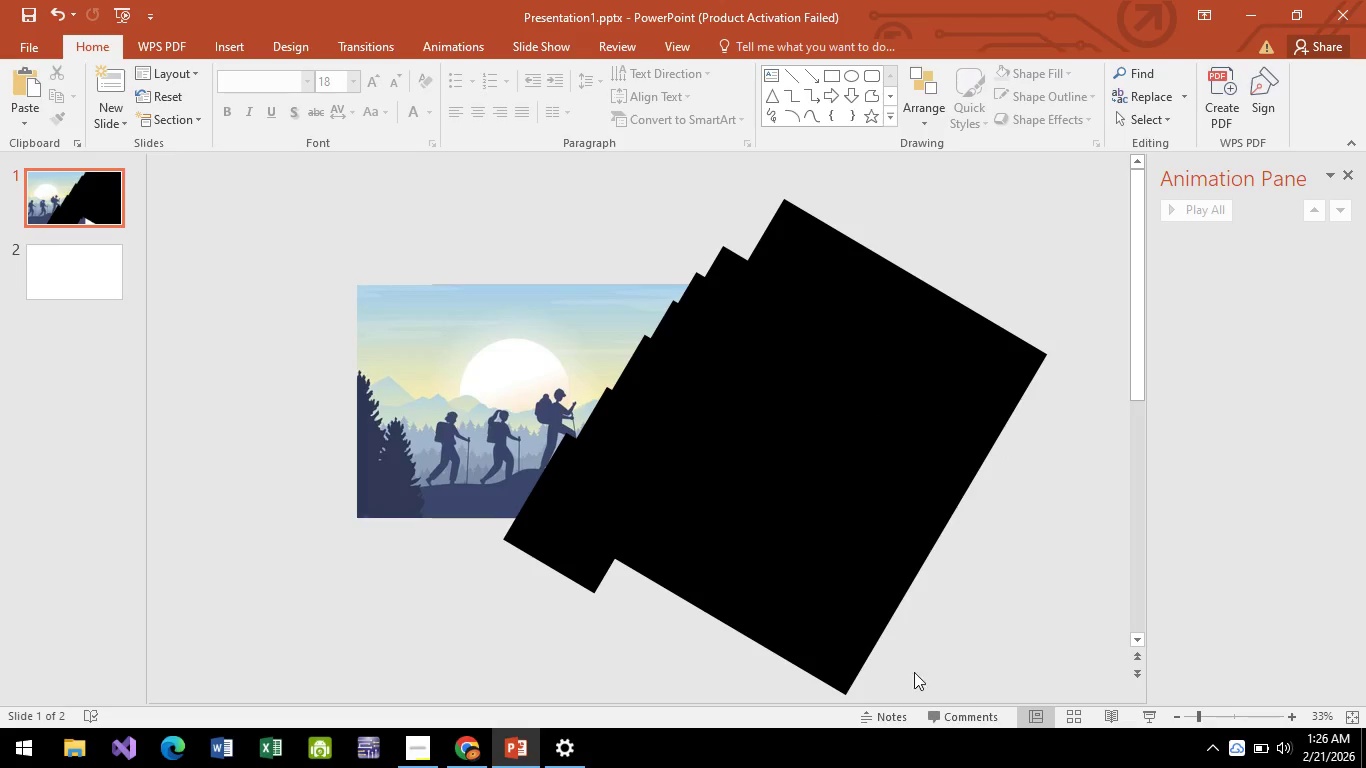 
left_click_drag(start_coordinate=[982, 674], to_coordinate=[534, 120])
 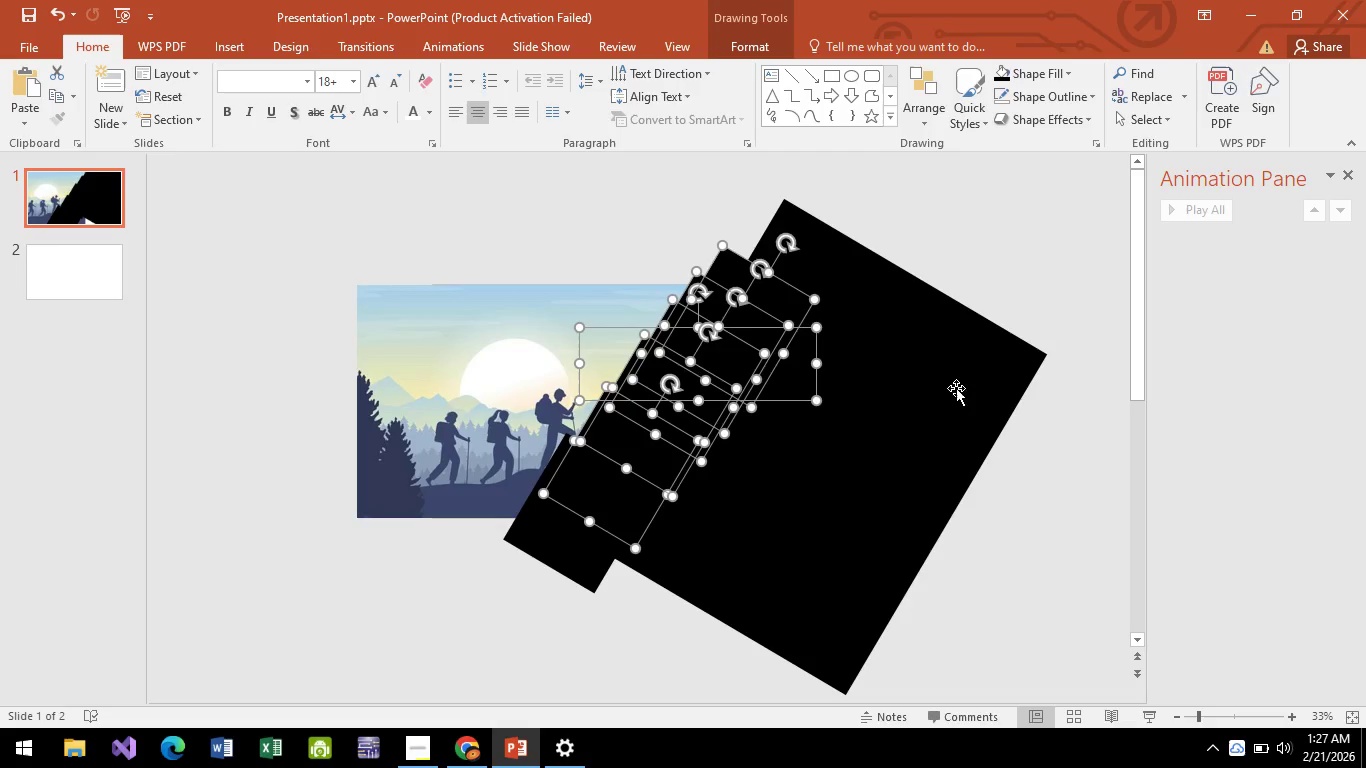 
hold_key(key=ControlLeft, duration=1.25)
left_click([907, 421])
 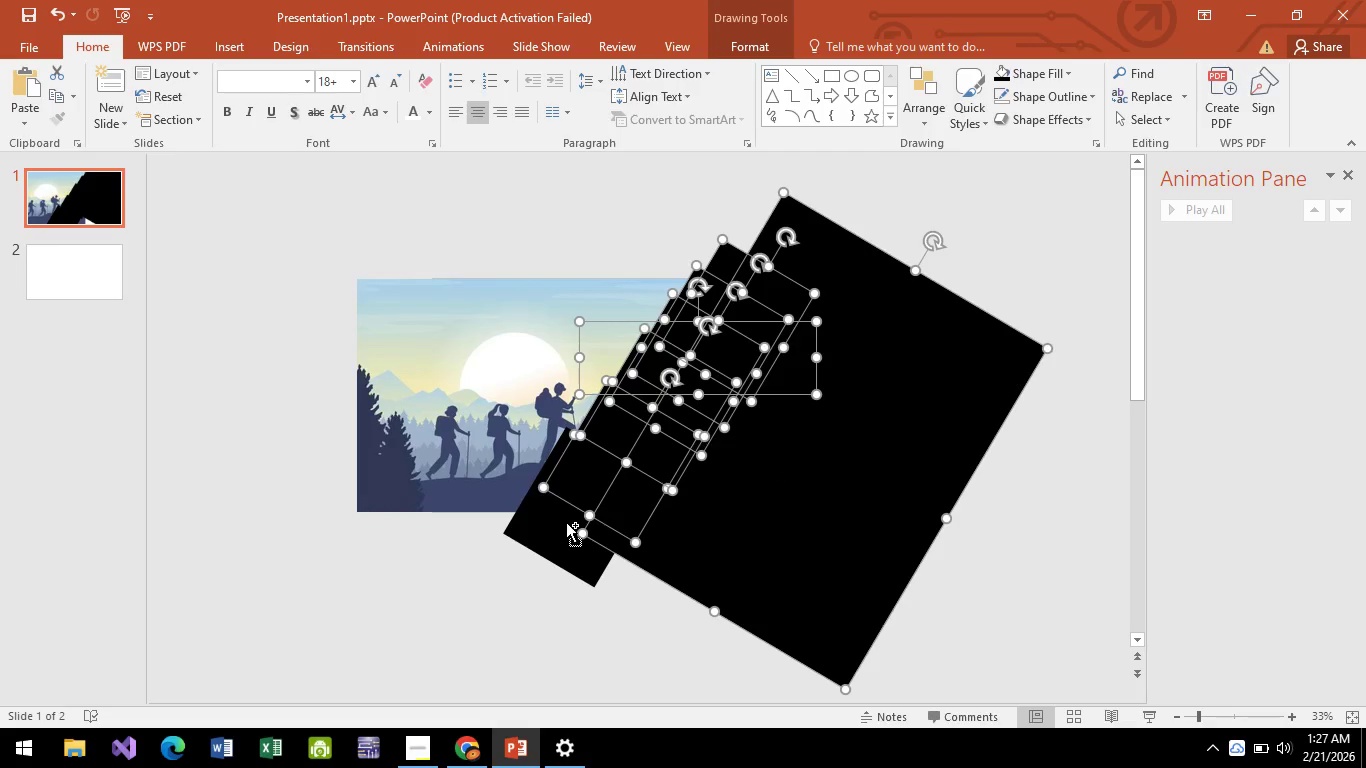 
left_click([566, 522])
 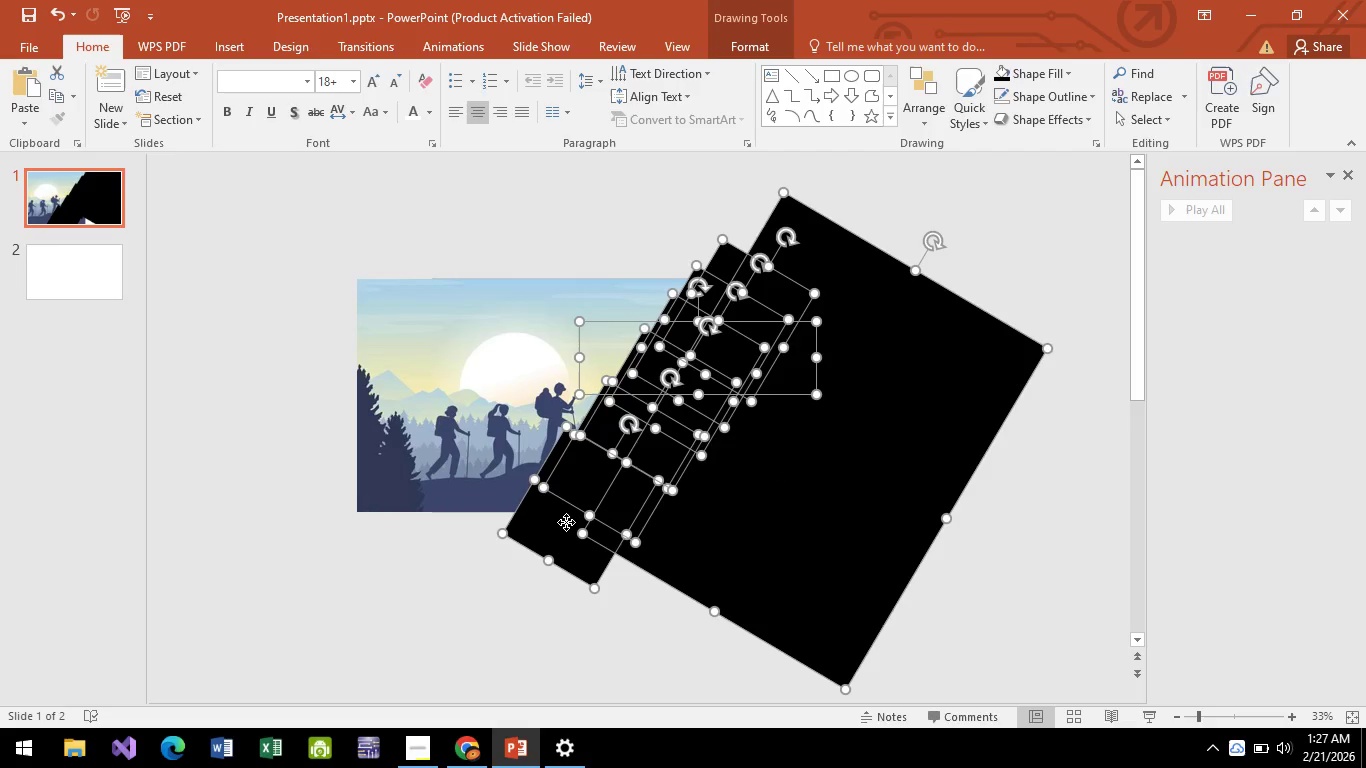 
right_click([566, 522])
 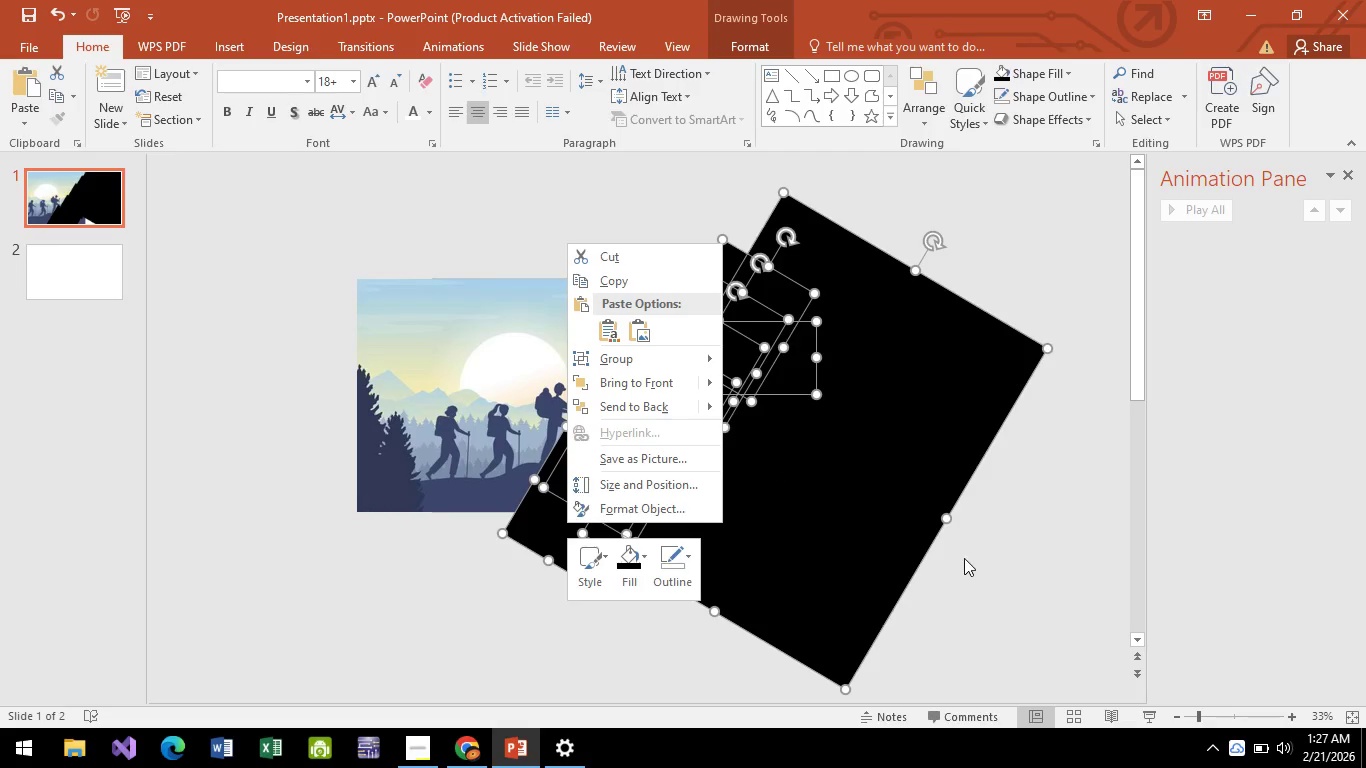 
key(Escape)
 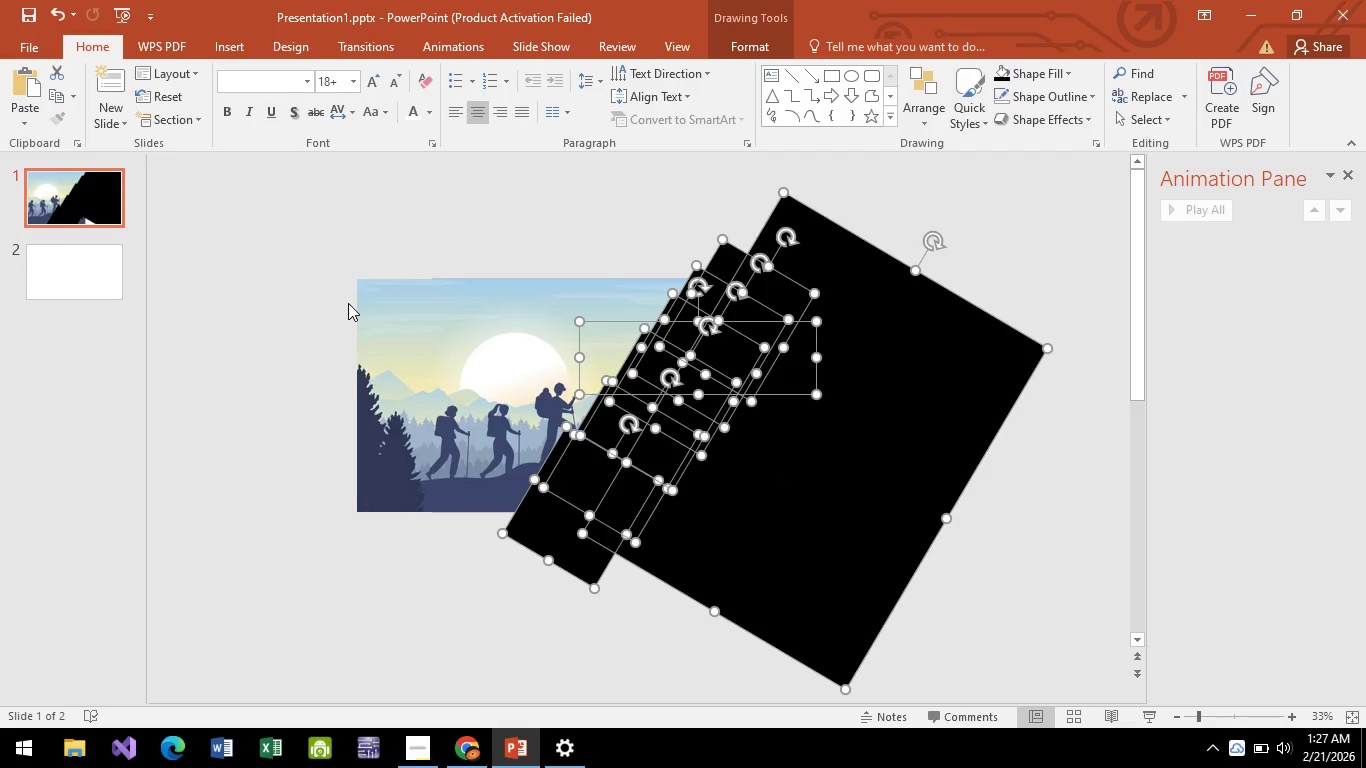 
key(F5)
 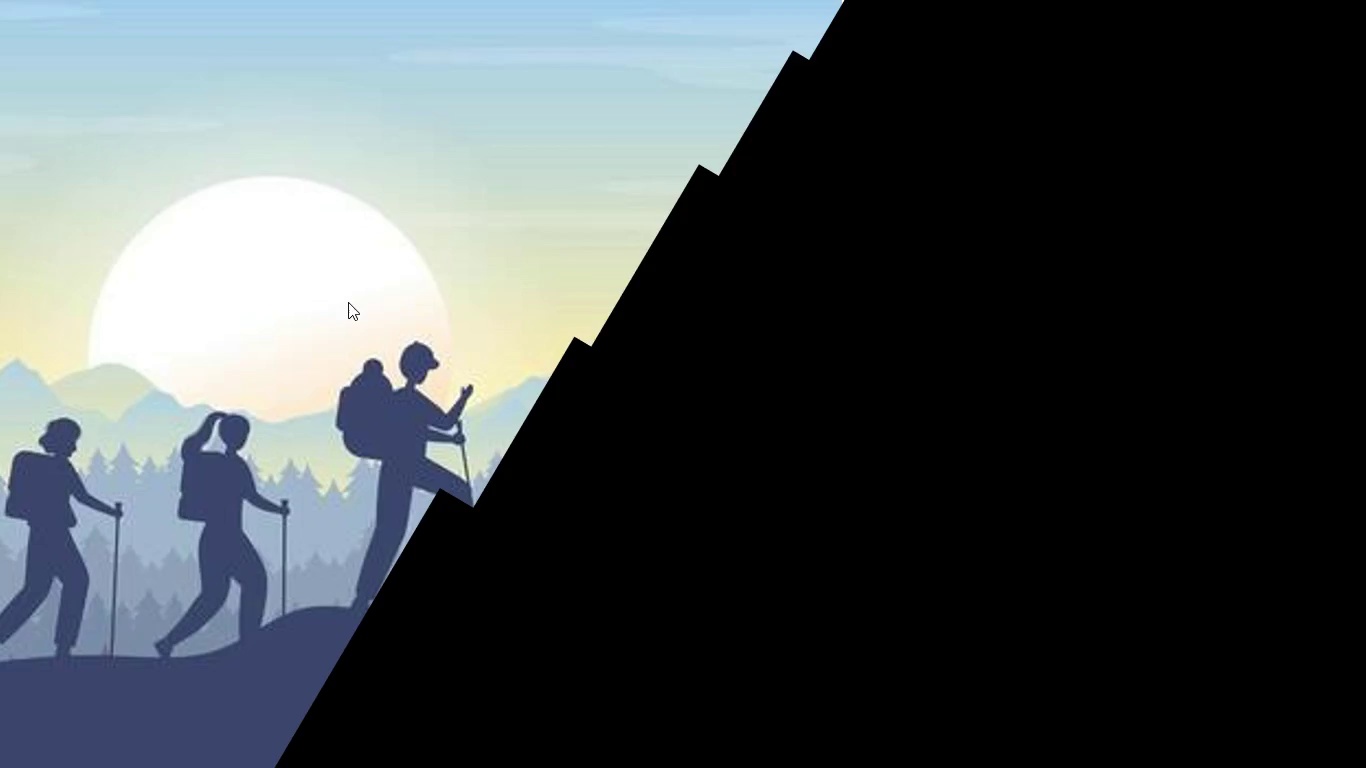 
key(Escape)
 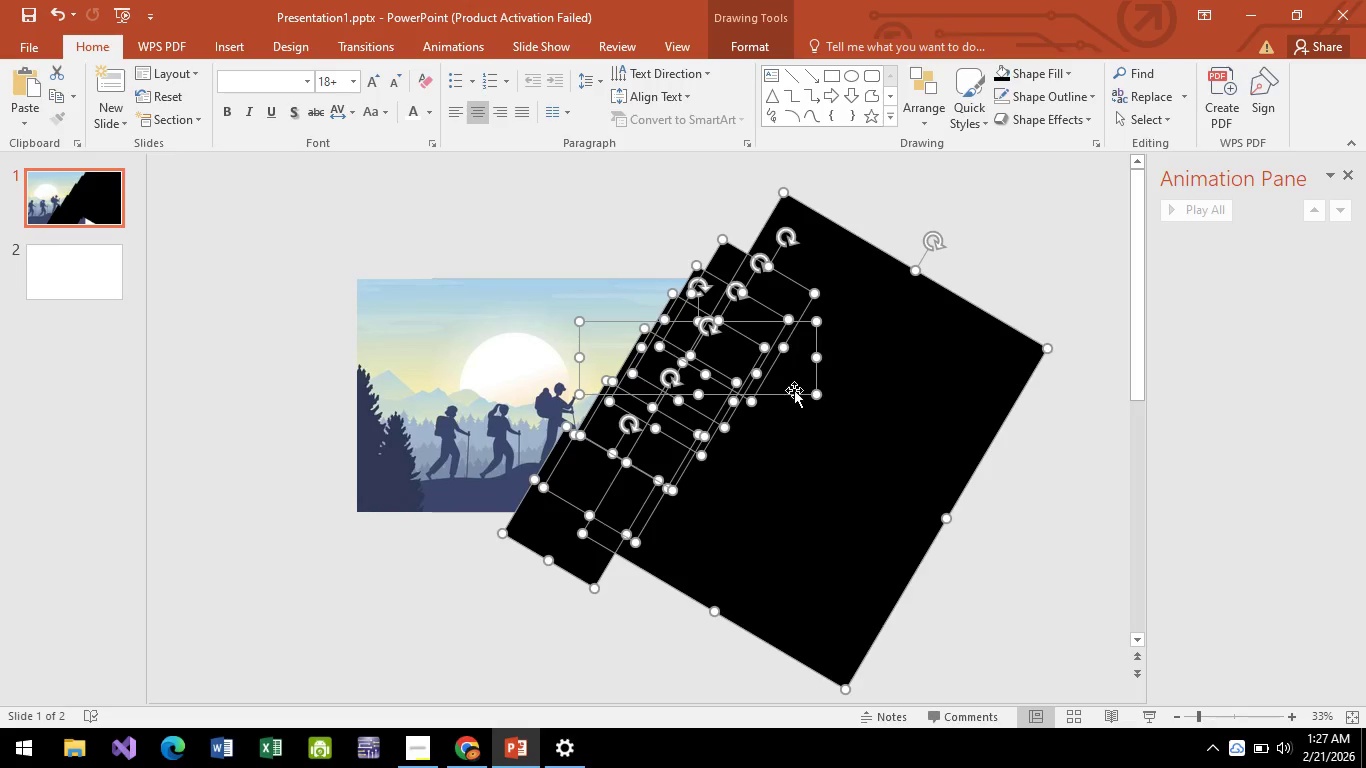 
key(Shift+ShiftLeft)
 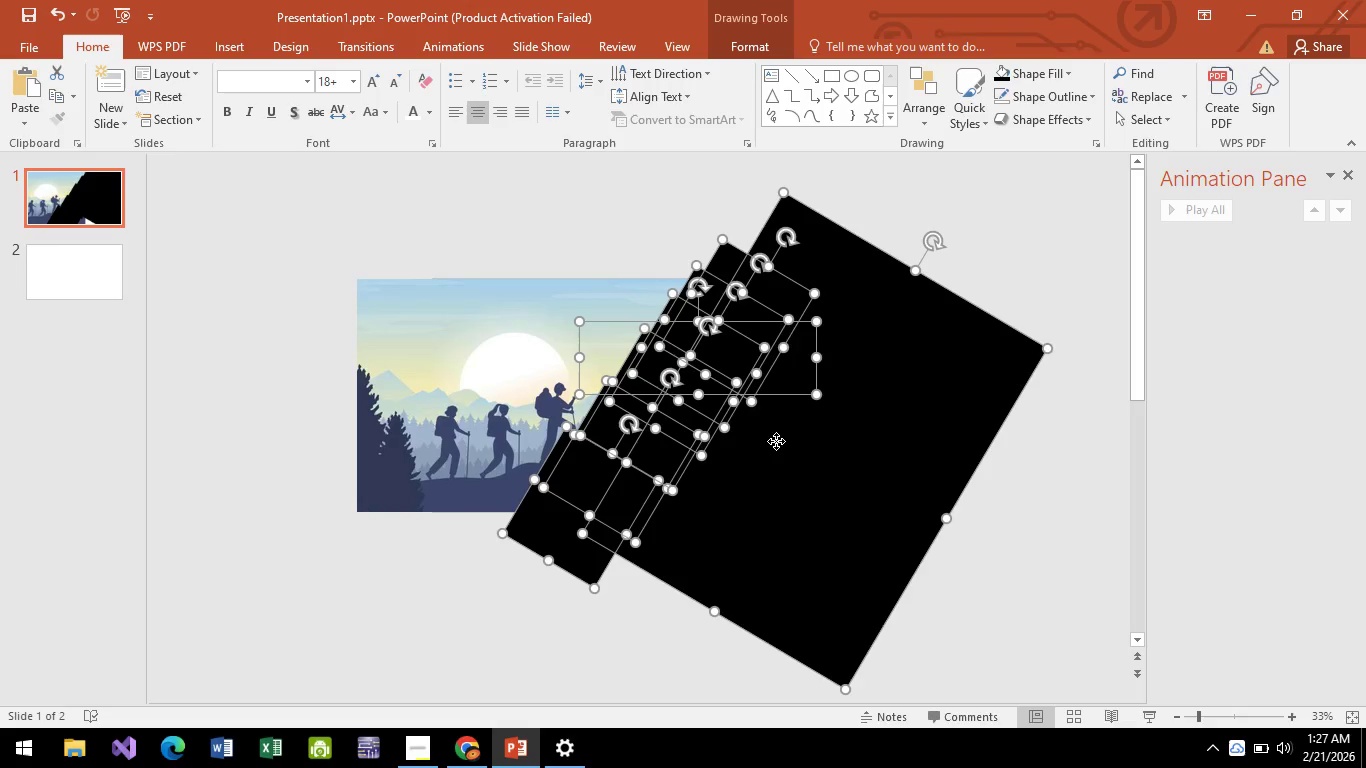 
left_click_drag(start_coordinate=[776, 441], to_coordinate=[806, 465])
 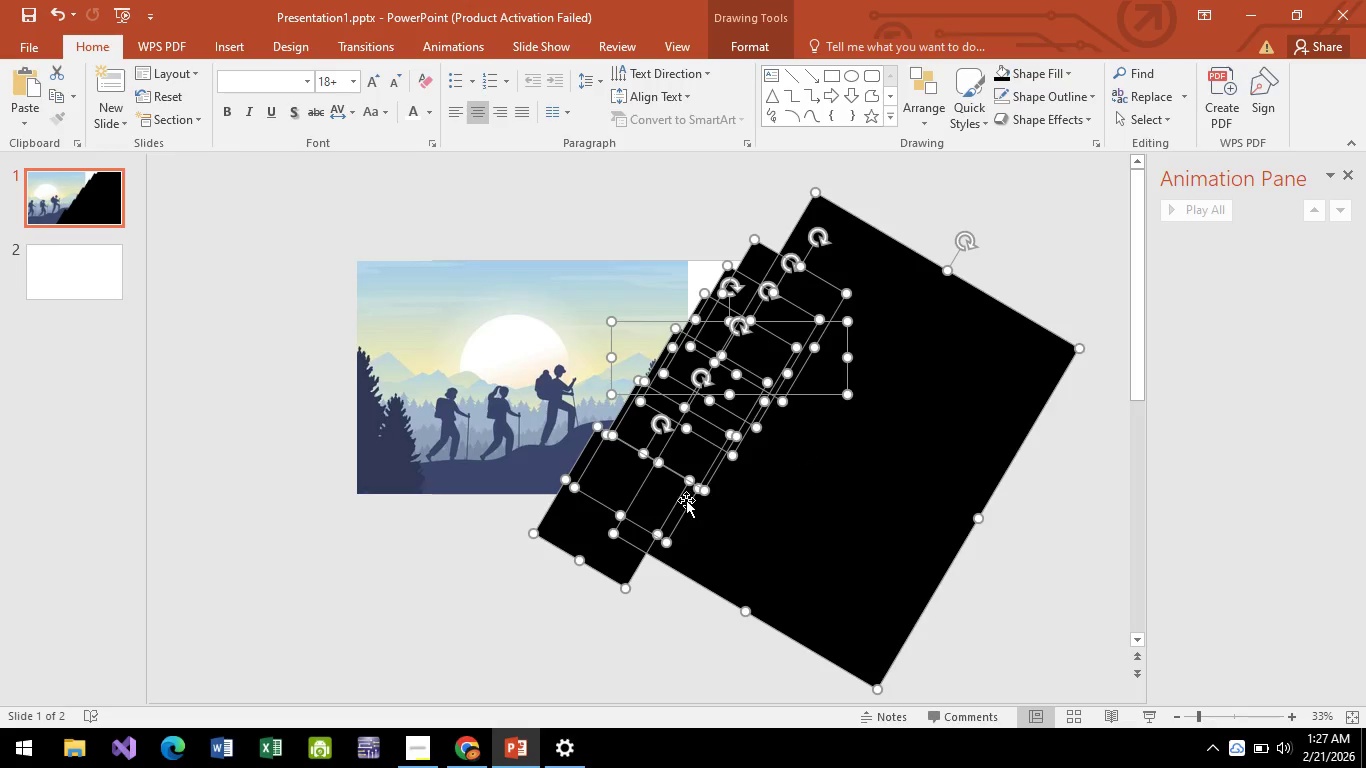 
hold_key(key=ShiftLeft, duration=0.61)
scroll: coordinate [657, 492], scroll_direction: up, amount: 3.0
 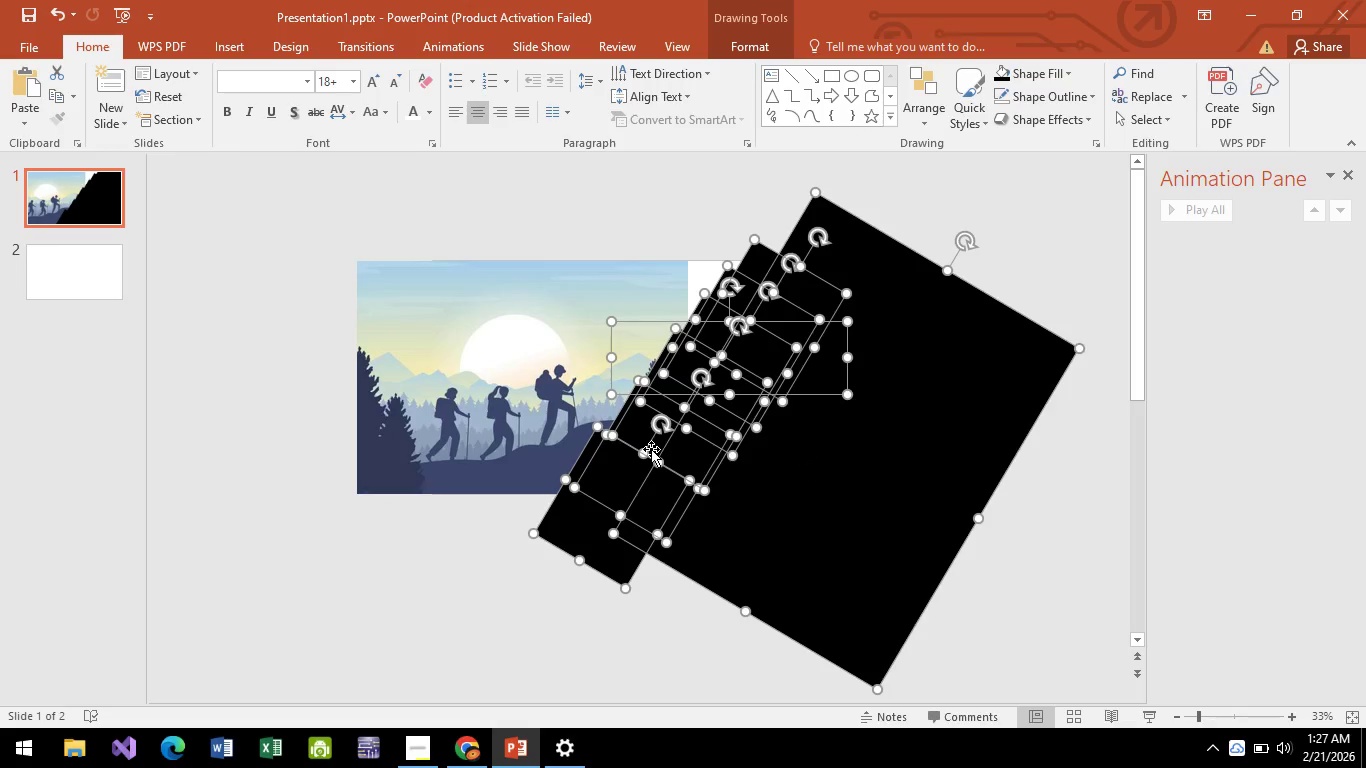 
key(Escape)
 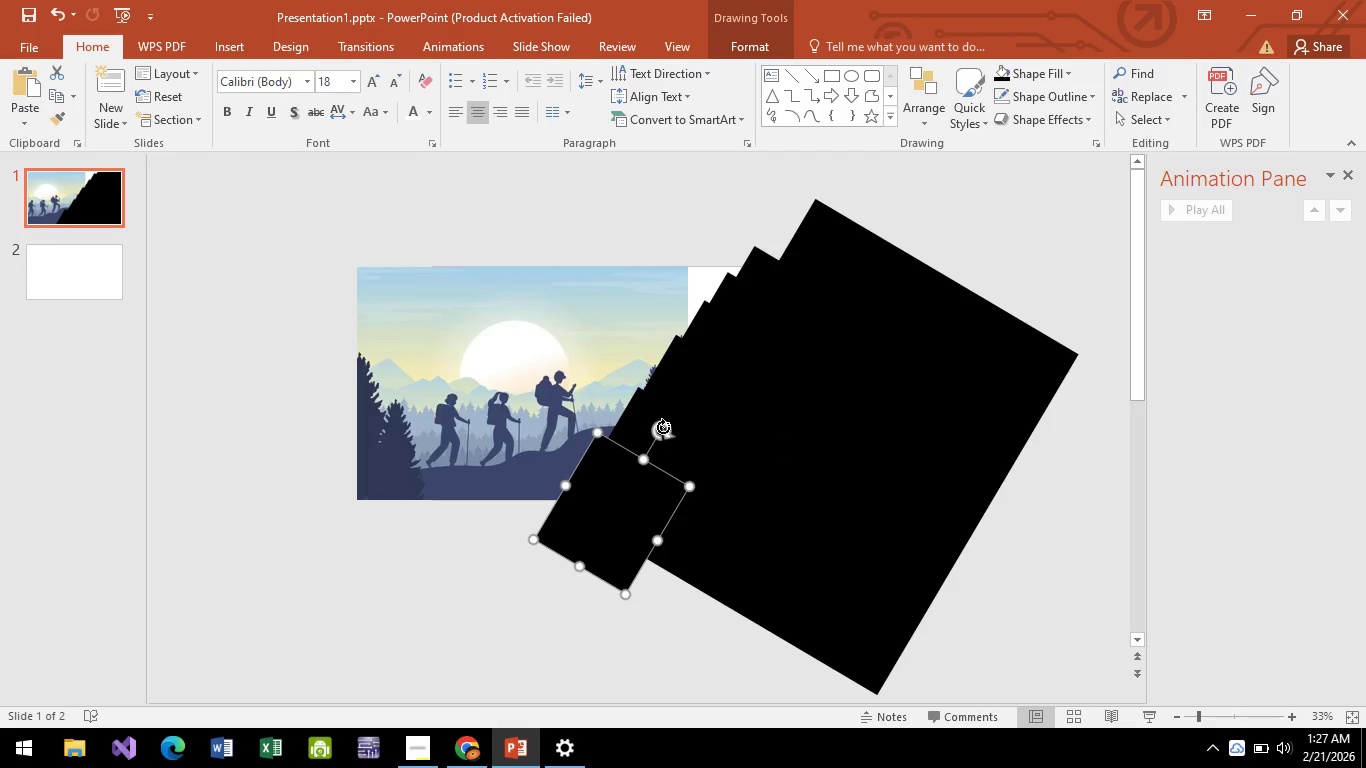 
left_click_drag(start_coordinate=[662, 432], to_coordinate=[657, 428])
 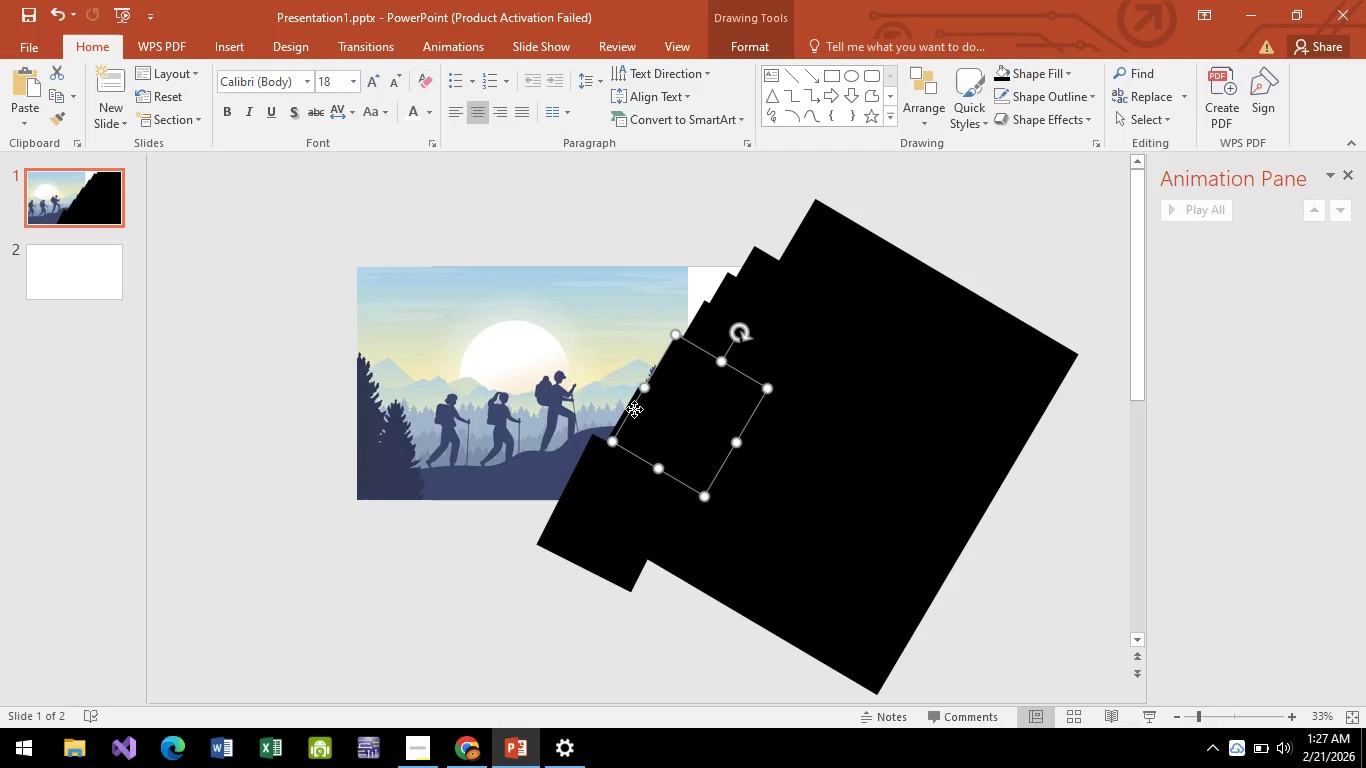 
left_click([634, 409])
 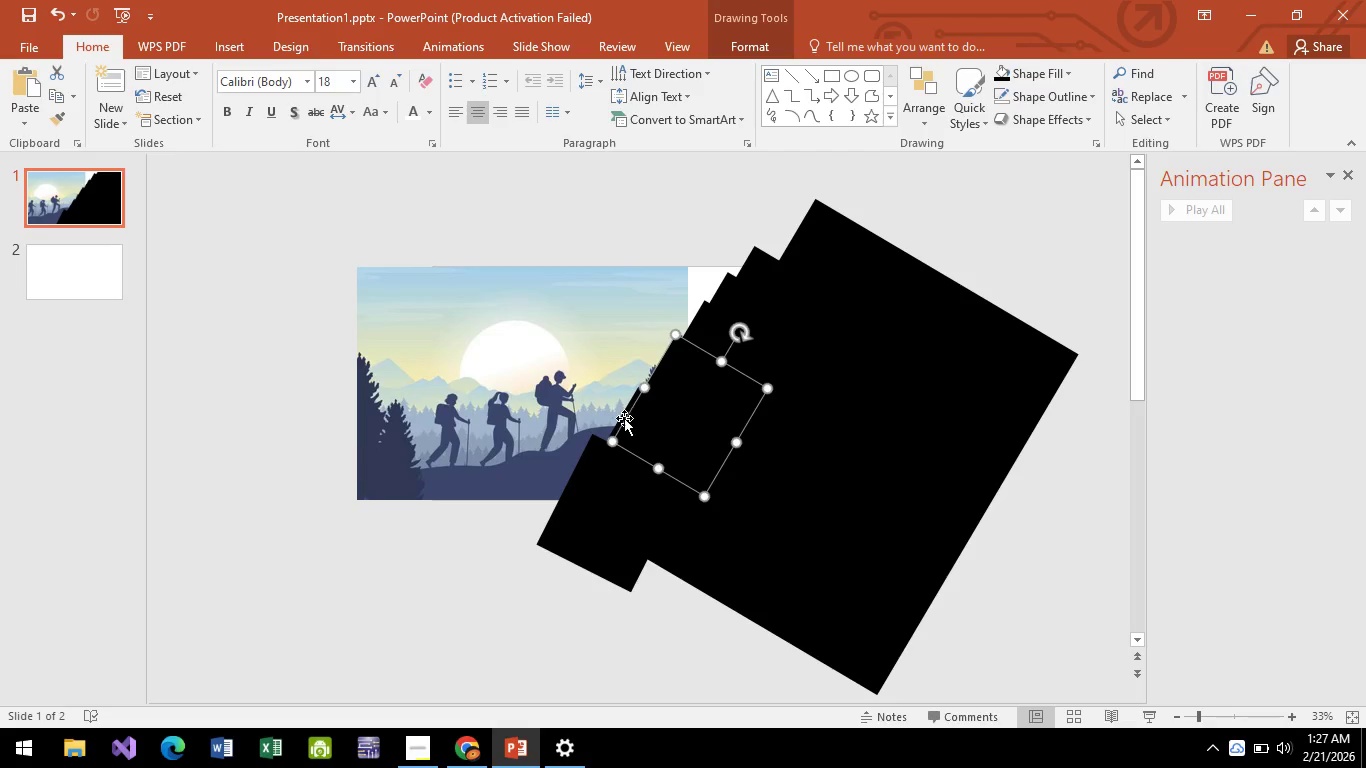 
left_click([624, 418])
 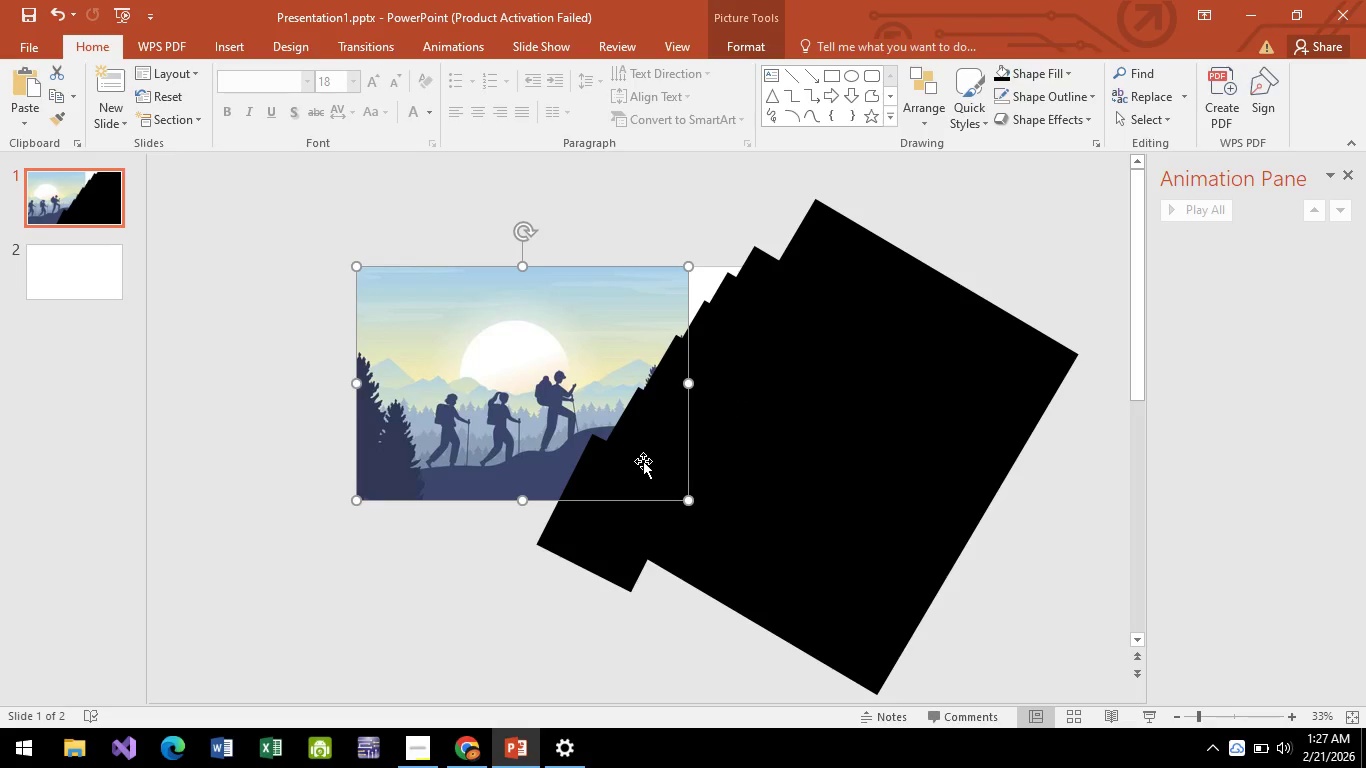 
hold_key(key=ShiftLeft, duration=0.55)
scroll: coordinate [643, 460], scroll_direction: up, amount: 6.0
 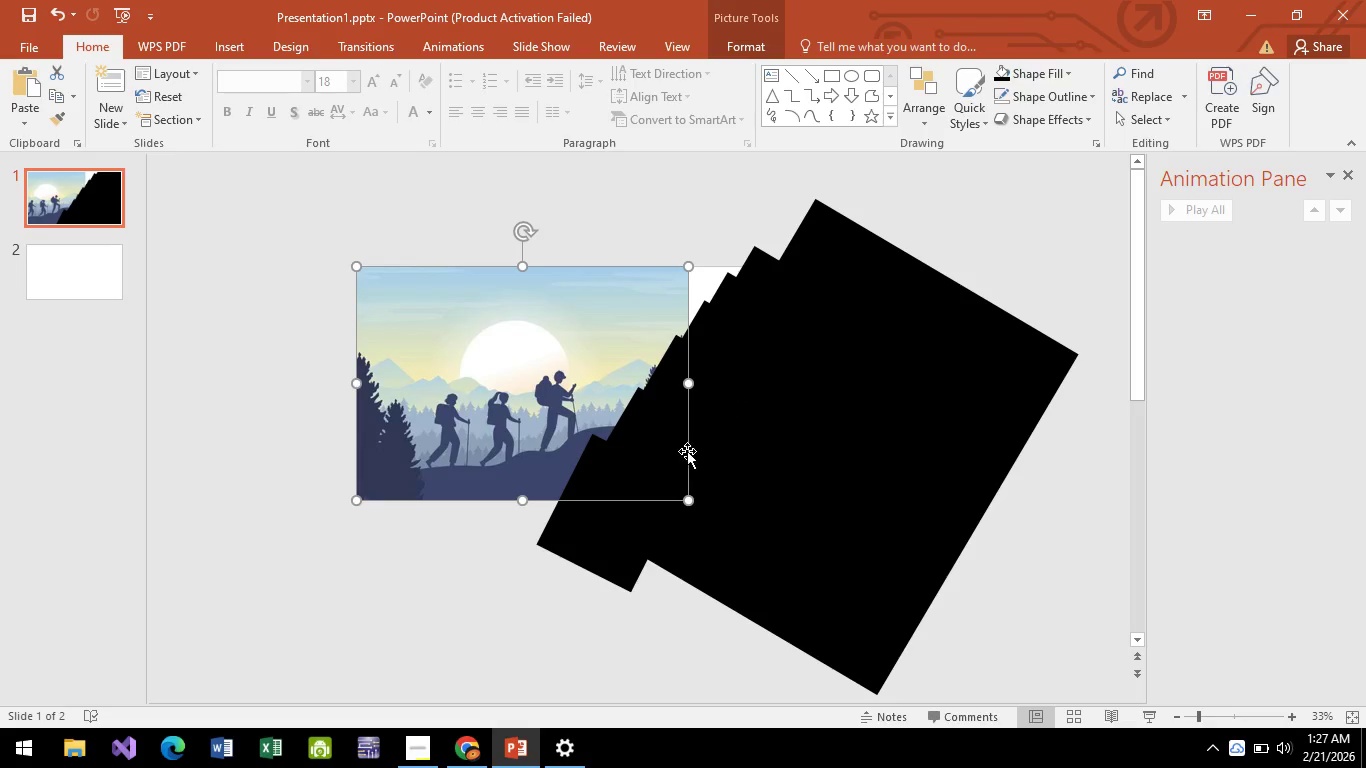 
hold_key(key=ControlLeft, duration=0.7)
scroll: coordinate [686, 450], scroll_direction: up, amount: 3.0
 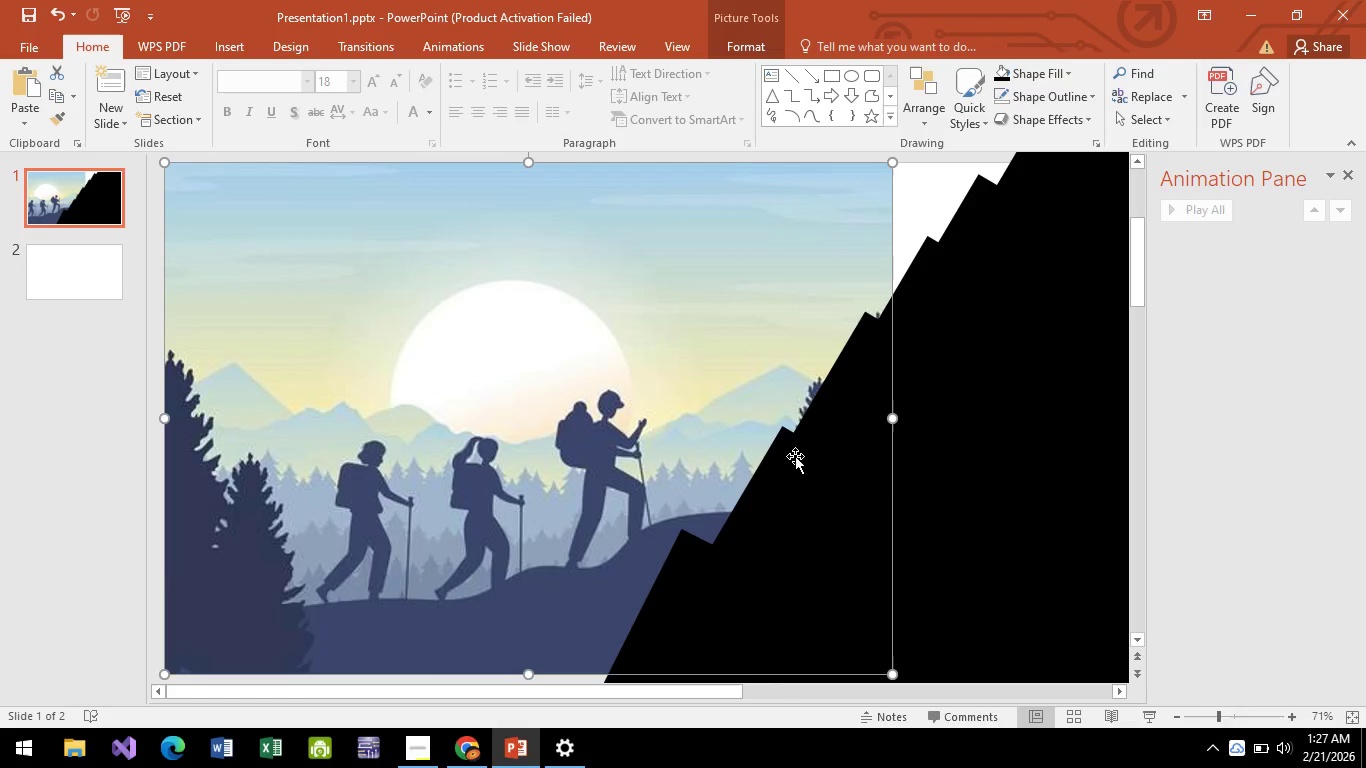 
left_click_drag(start_coordinate=[929, 480], to_coordinate=[896, 488])
 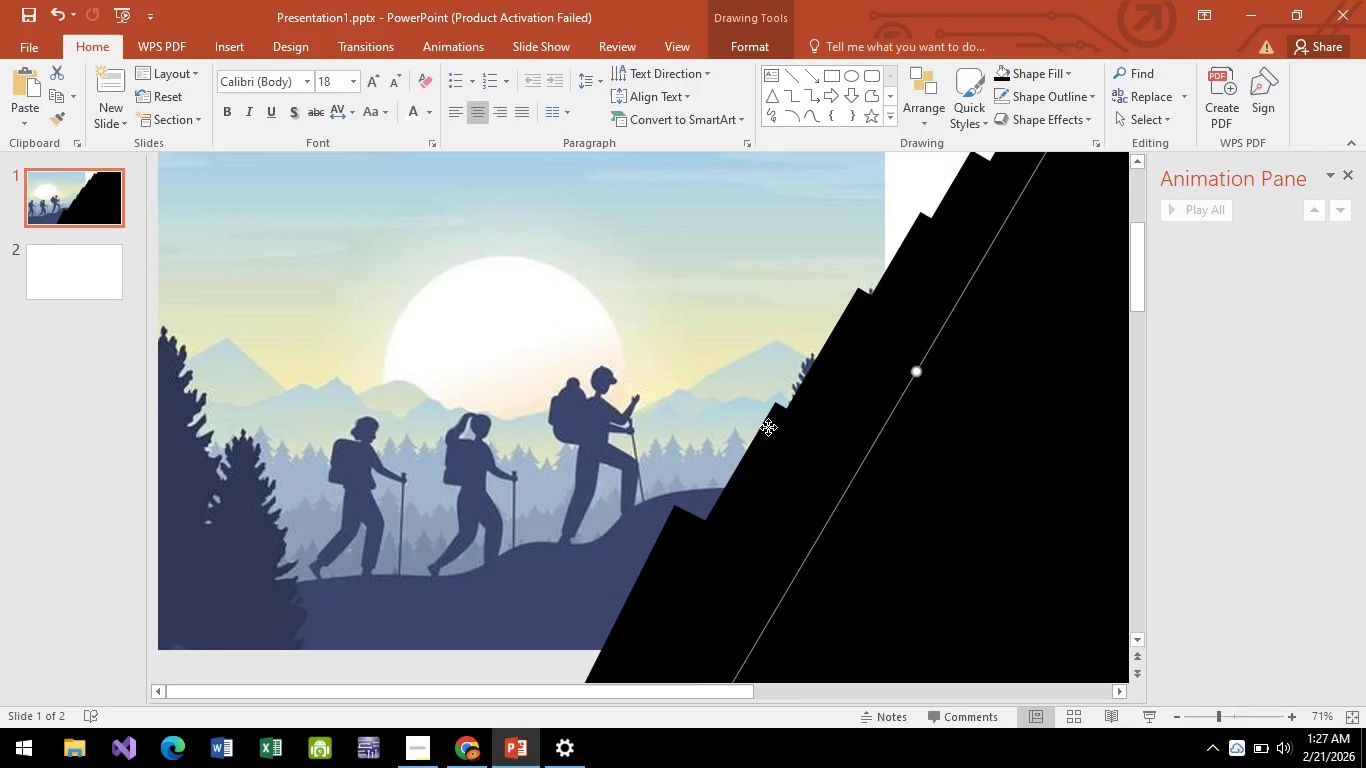 
scroll: coordinate [947, 504], scroll_direction: down, amount: 1.0
 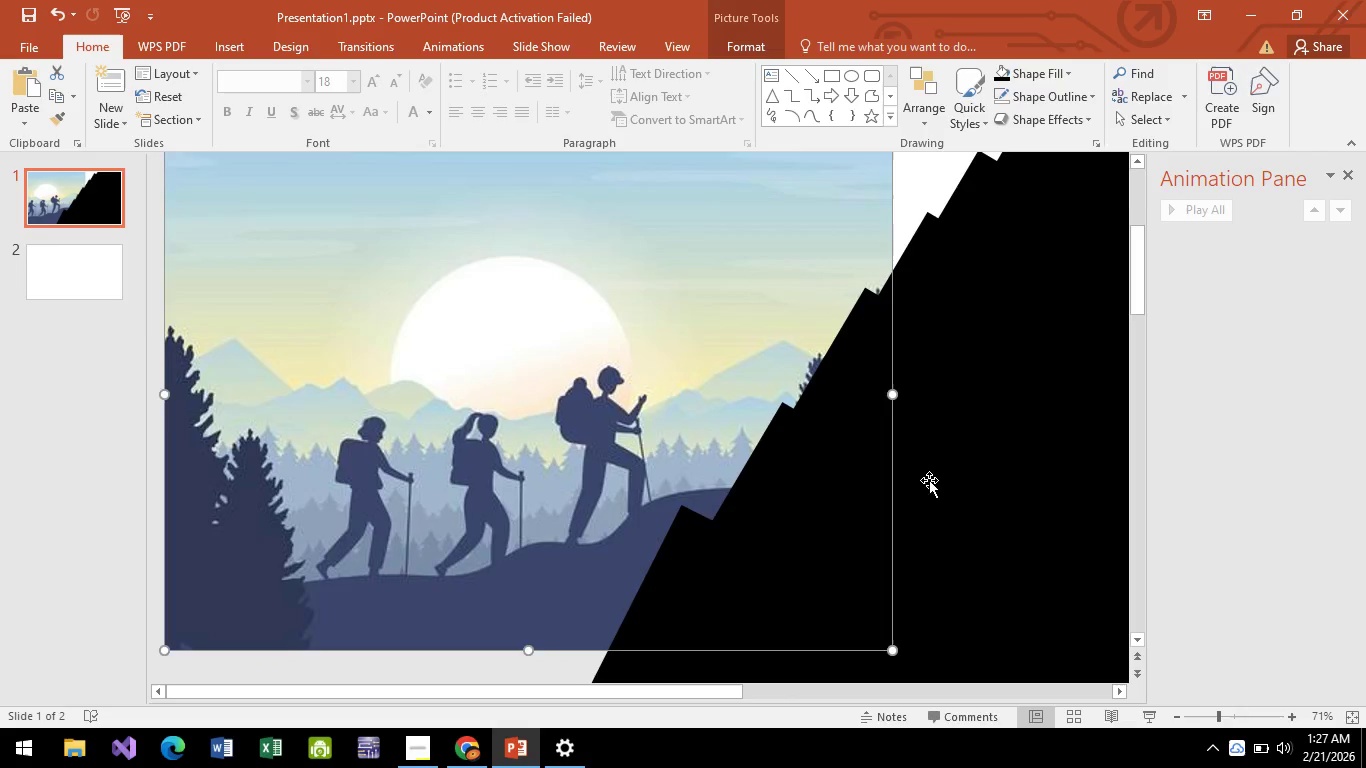 
left_click([768, 427])
 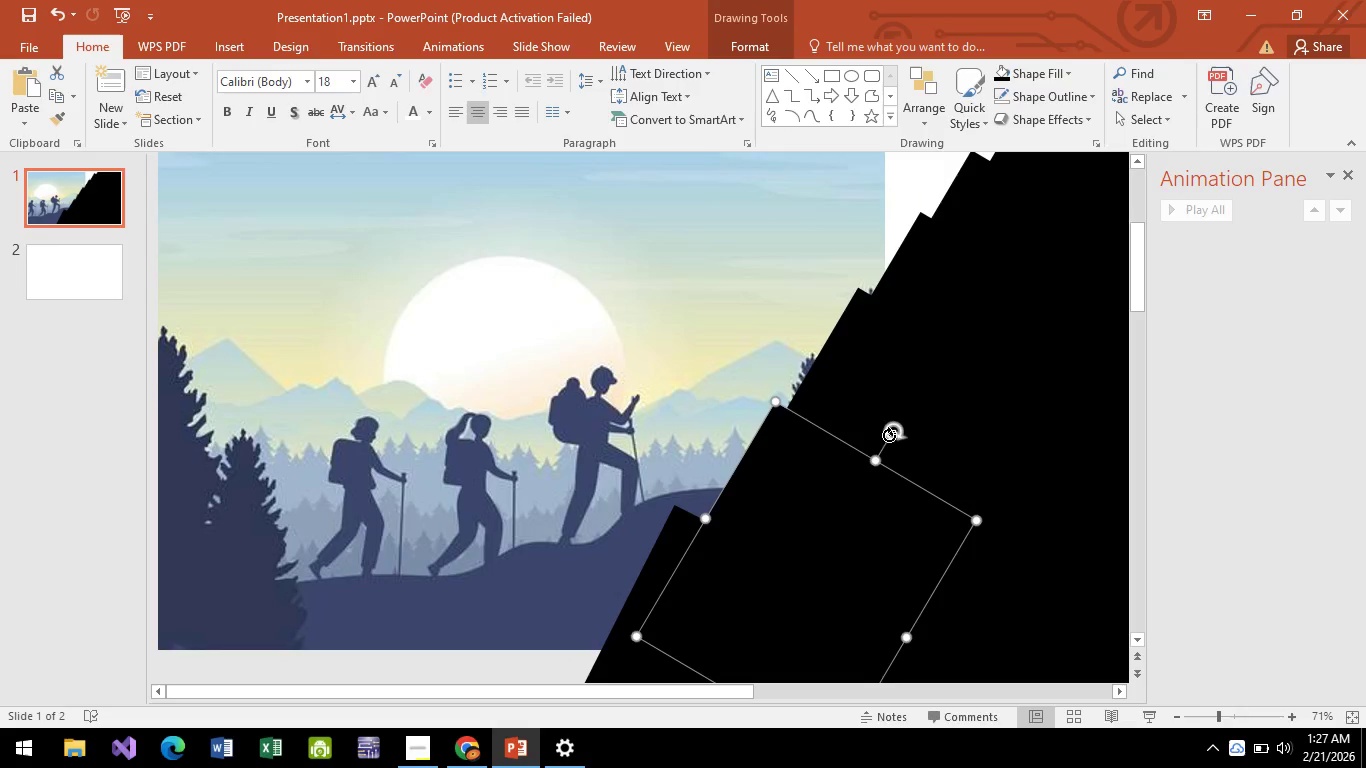 
left_click_drag(start_coordinate=[909, 441], to_coordinate=[854, 431])
 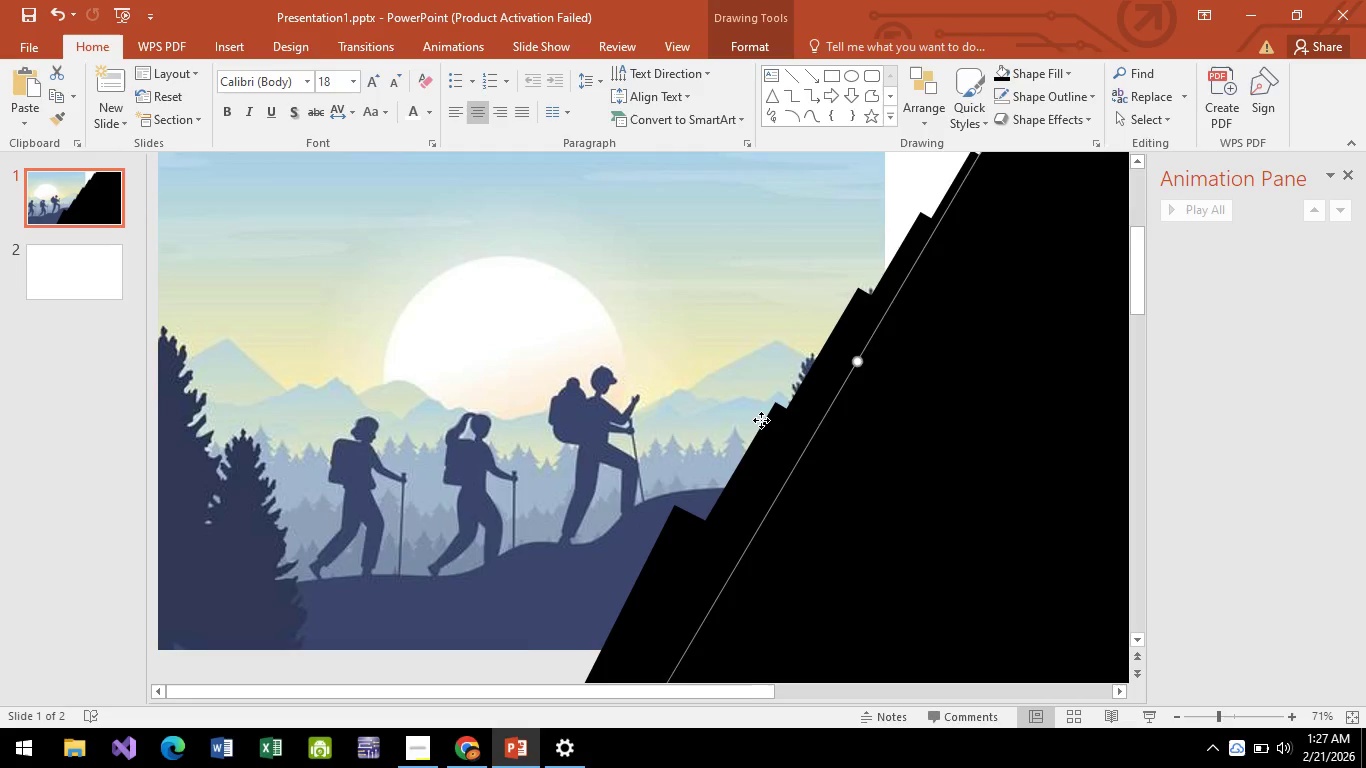 
left_click([761, 420])
 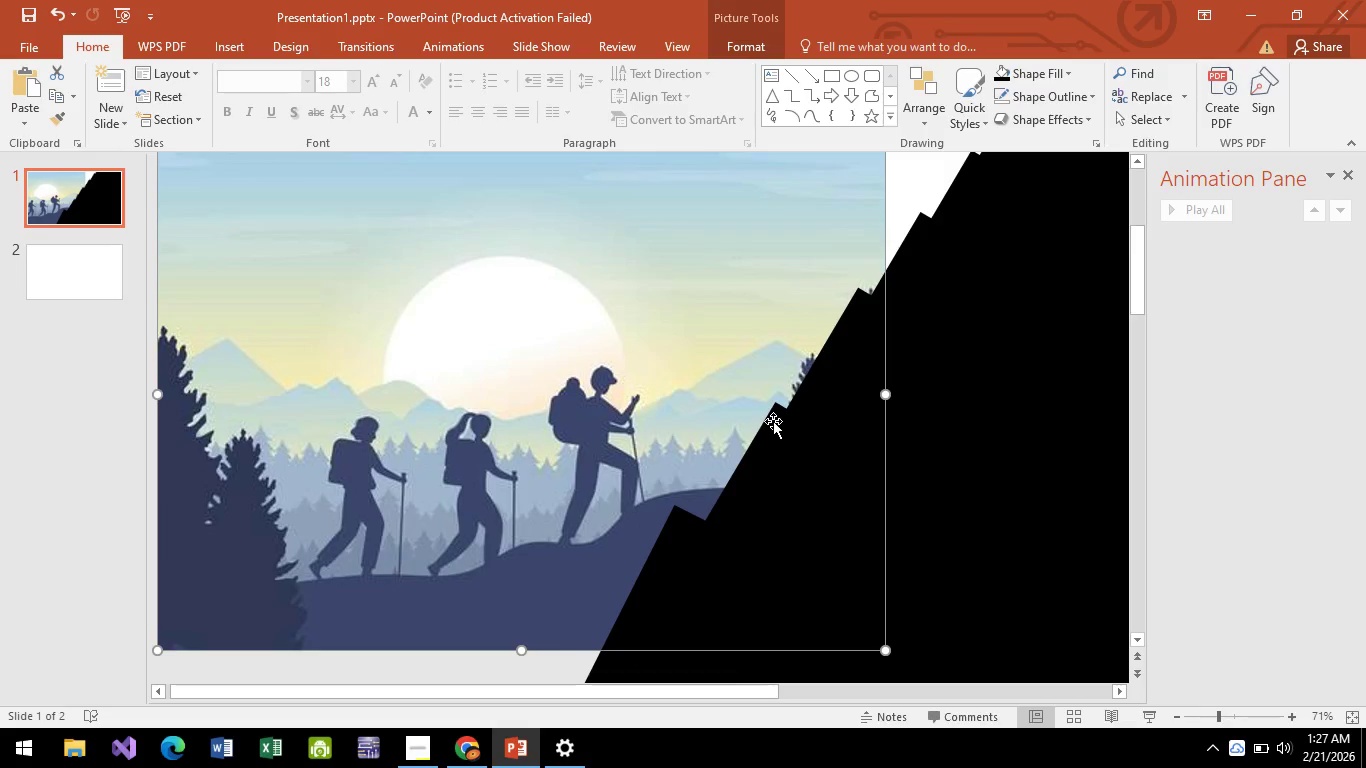 
left_click([773, 421])
 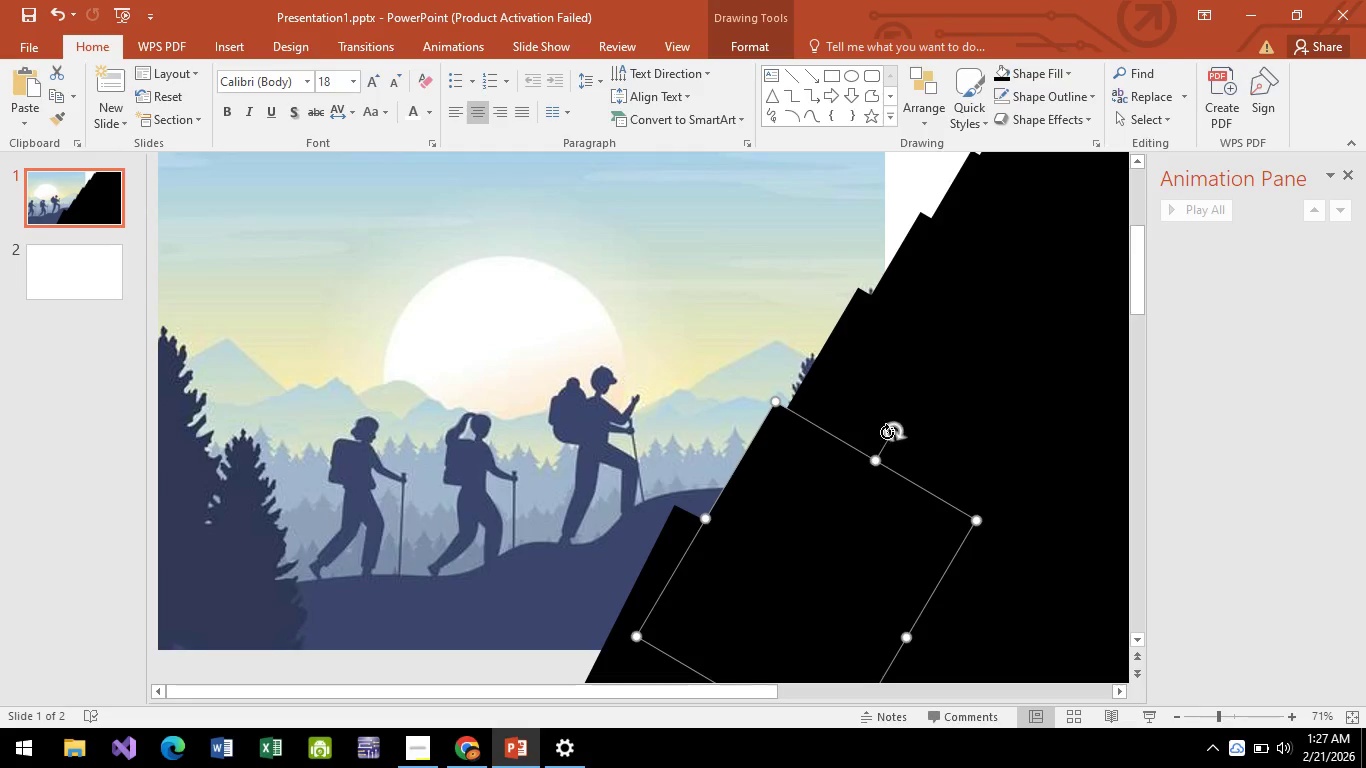 
left_click_drag(start_coordinate=[886, 433], to_coordinate=[863, 418])
 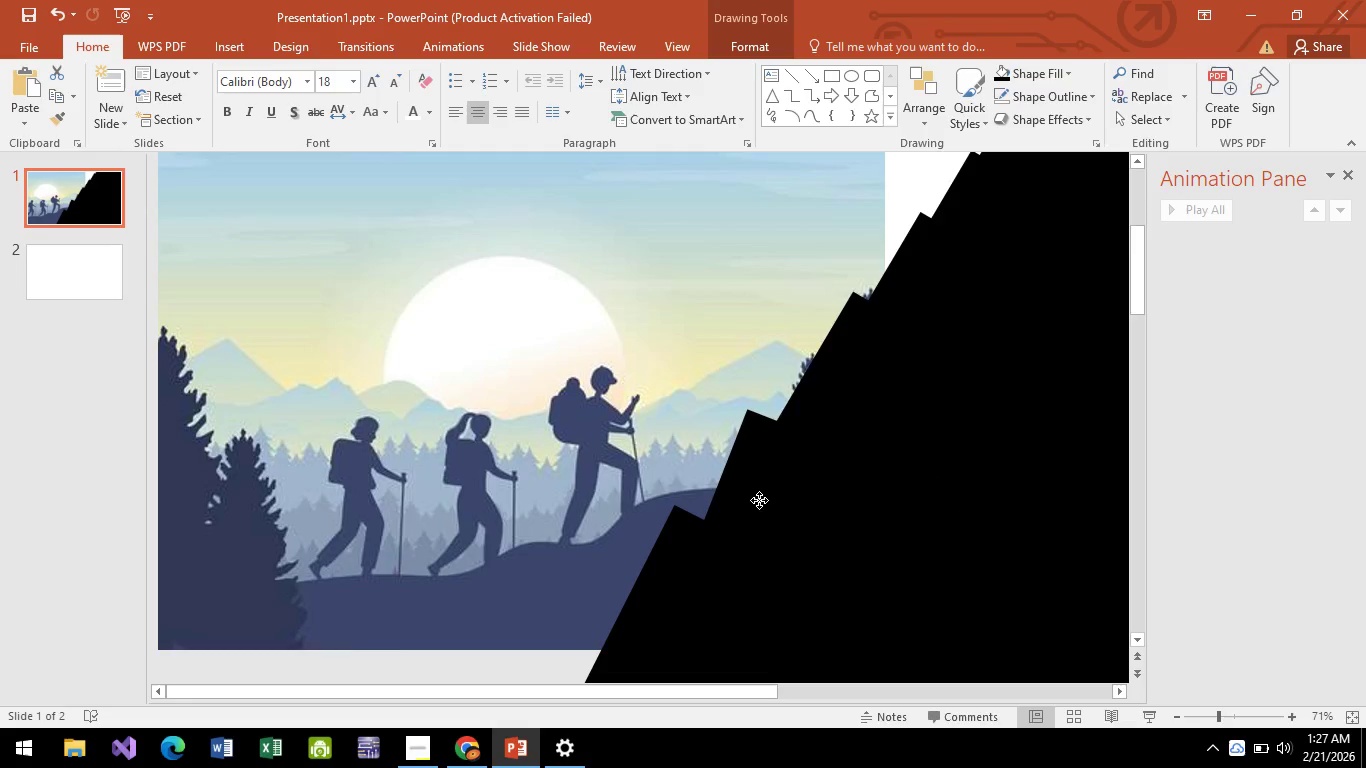 
left_click_drag(start_coordinate=[773, 488], to_coordinate=[780, 482])
 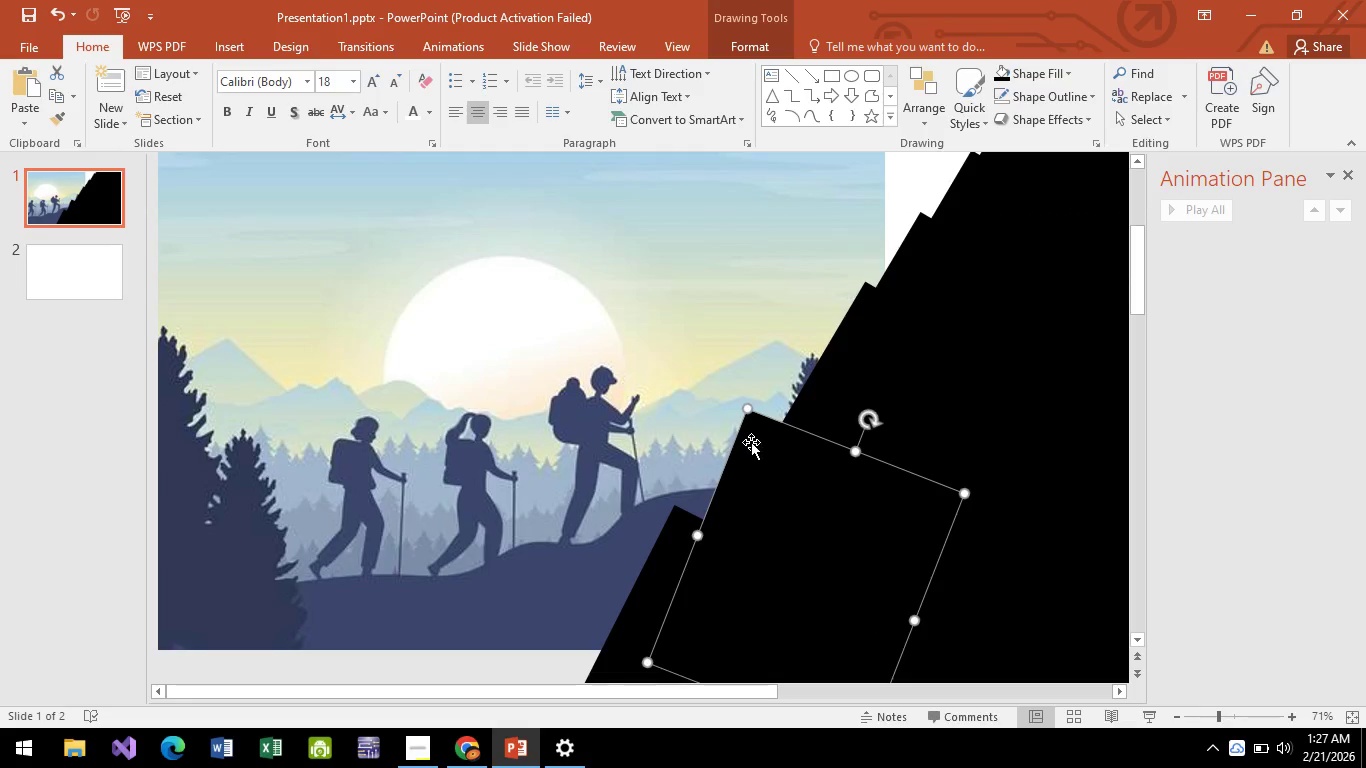 
left_click_drag(start_coordinate=[750, 440], to_coordinate=[740, 410])
 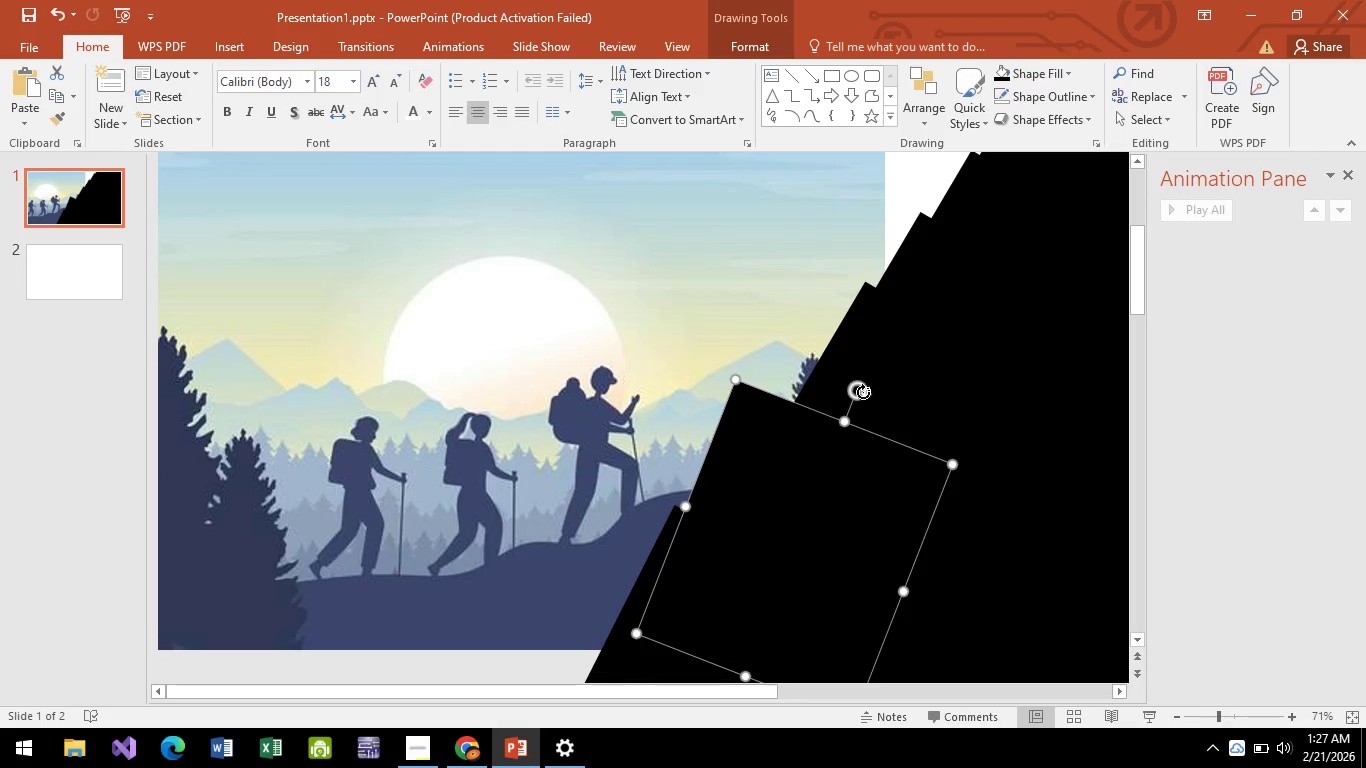 
left_click_drag(start_coordinate=[854, 389], to_coordinate=[891, 411])
 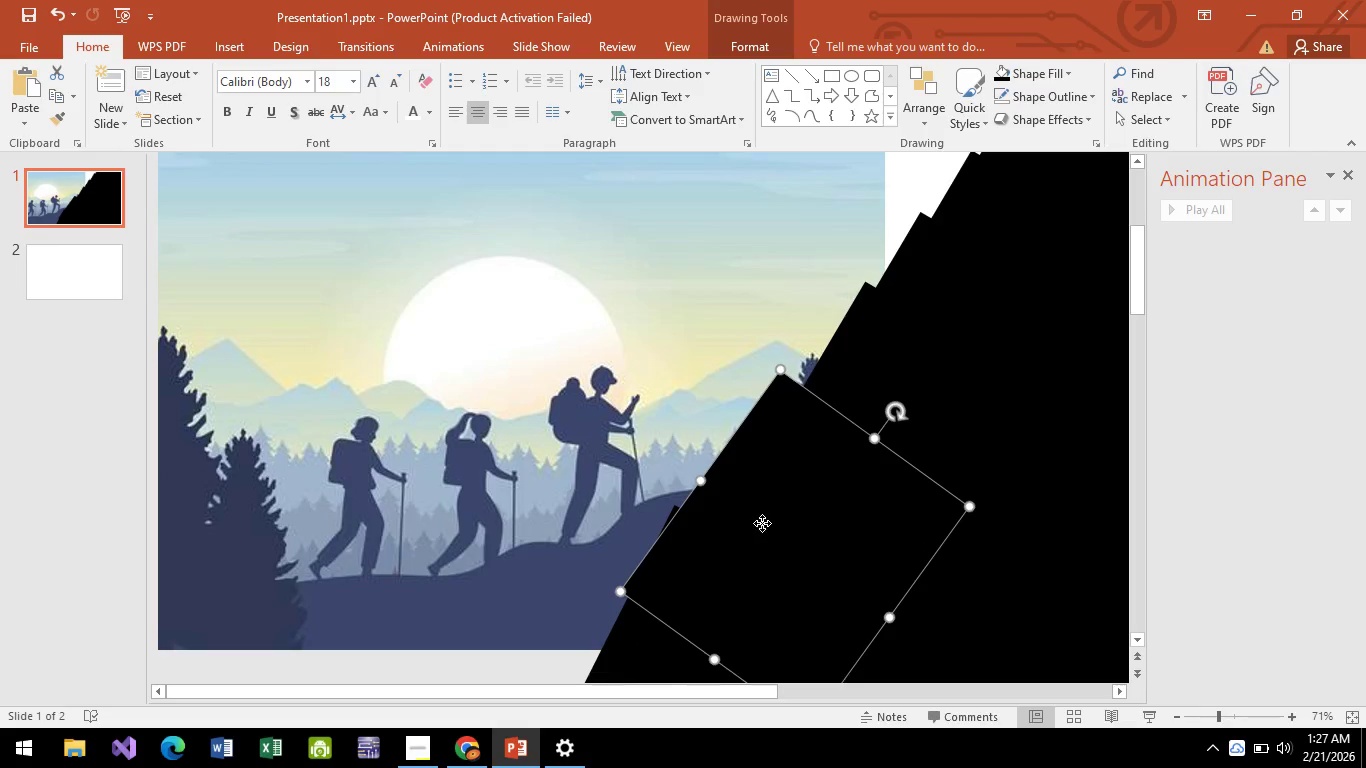 
left_click_drag(start_coordinate=[762, 523], to_coordinate=[769, 530])
 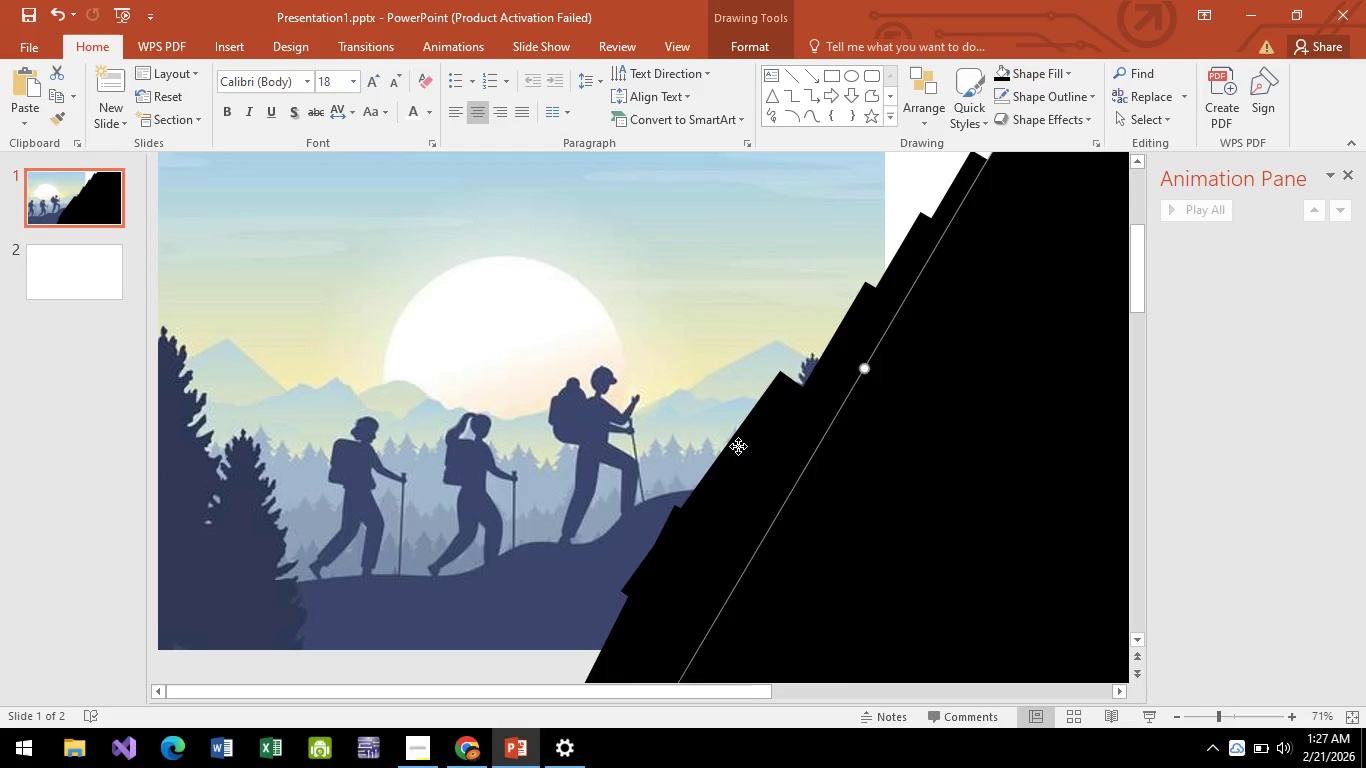 
left_click([738, 446])
 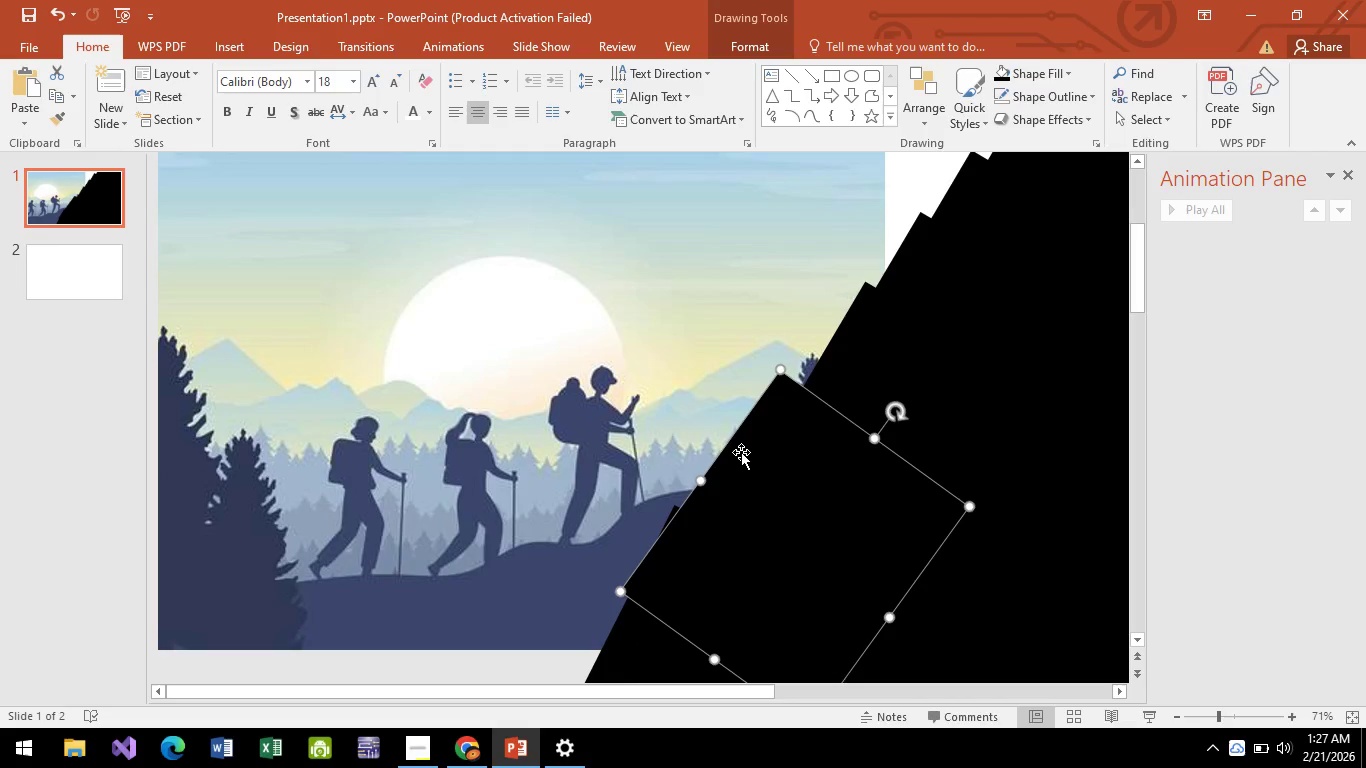 
left_click_drag(start_coordinate=[738, 447], to_coordinate=[758, 467])
 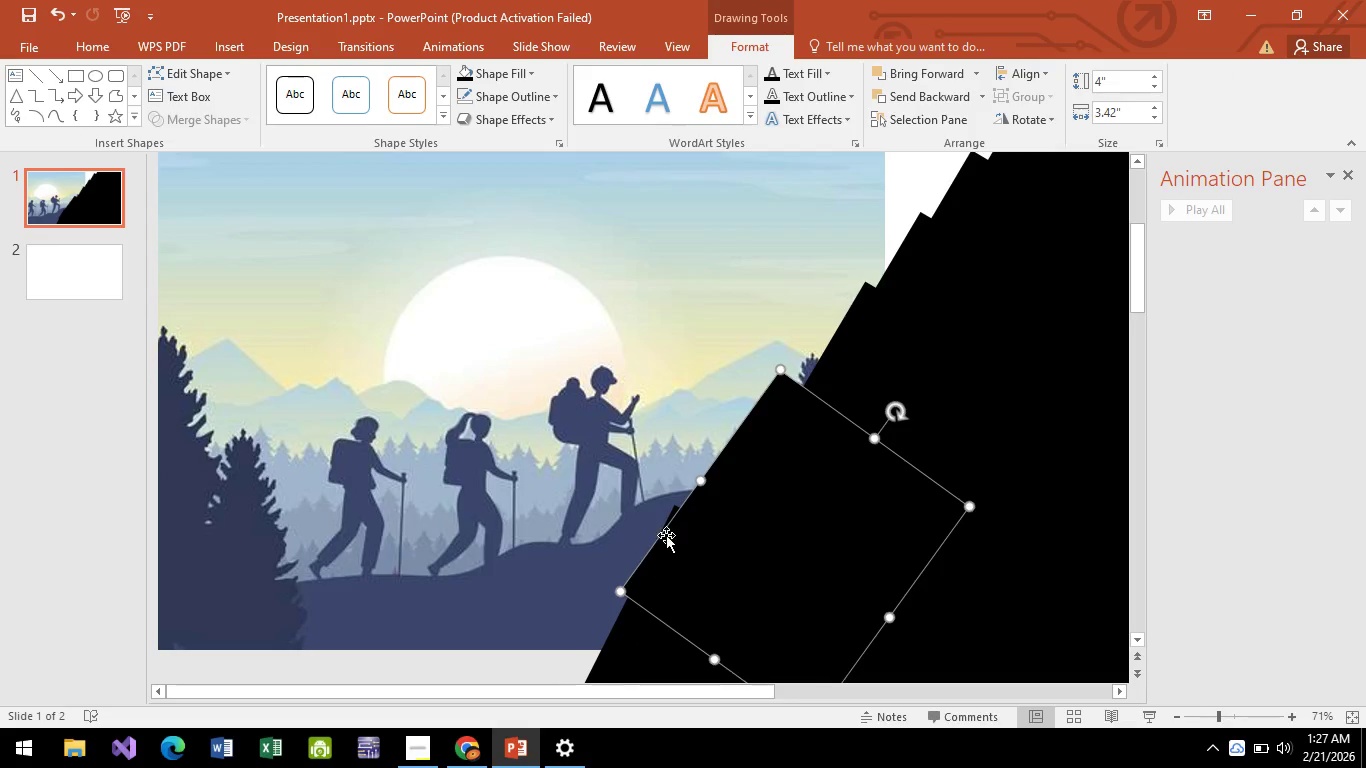 
scroll: coordinate [666, 498], scroll_direction: down, amount: 3.0
 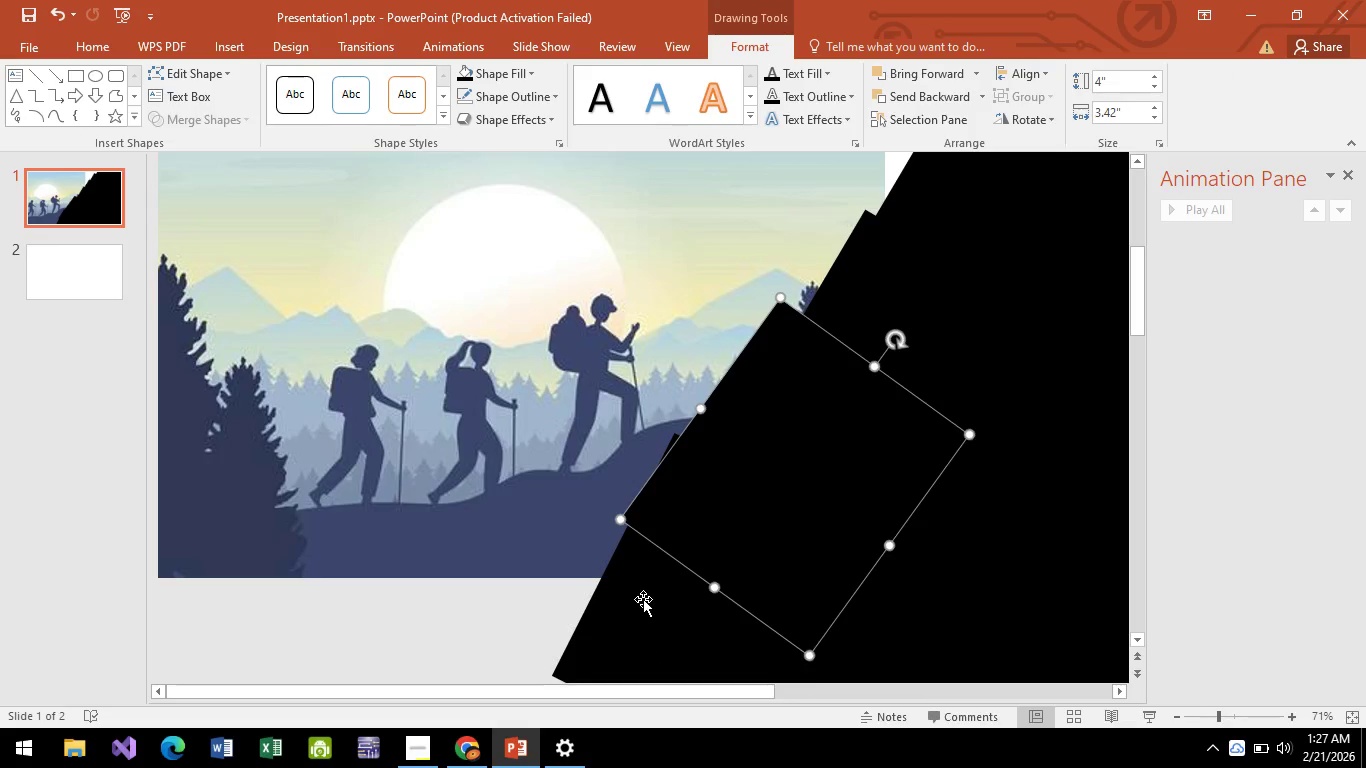 
left_click([643, 599])
 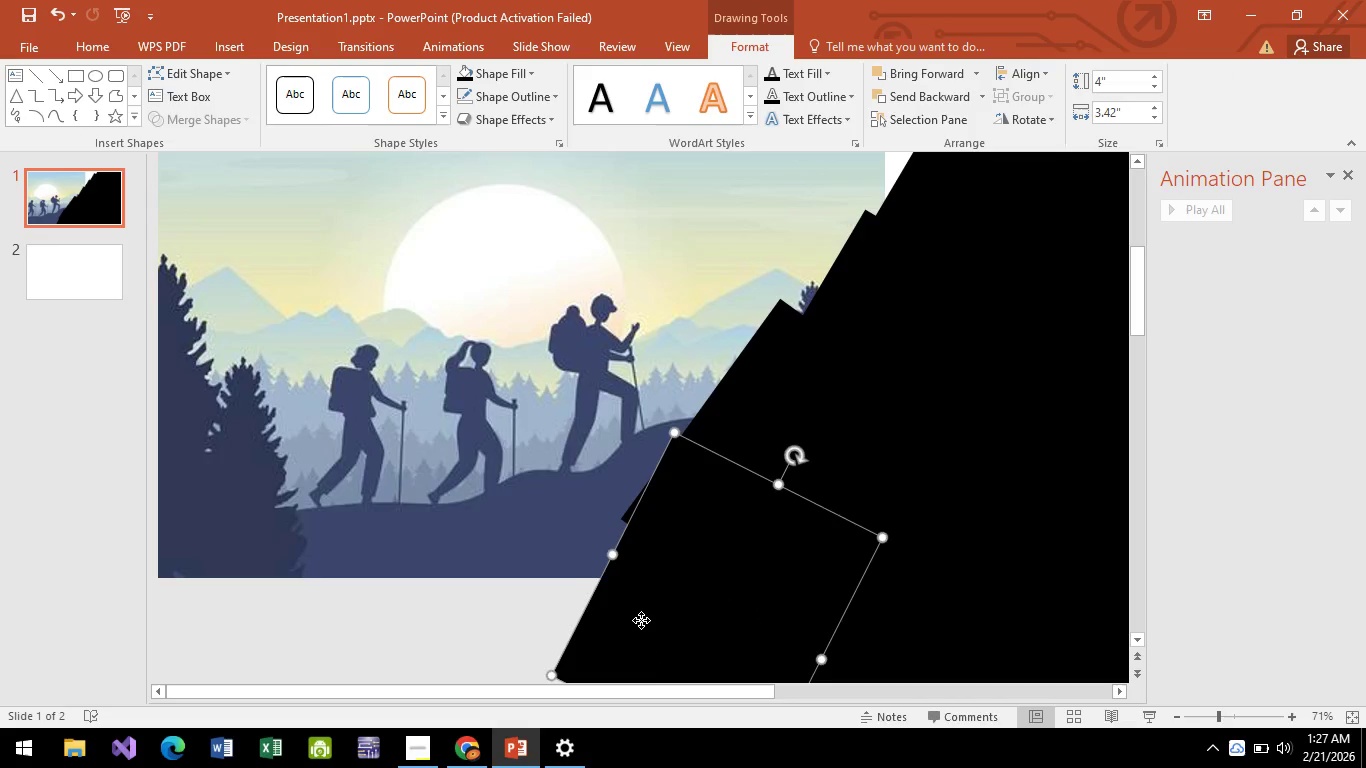 
left_click_drag(start_coordinate=[644, 623], to_coordinate=[645, 600])
 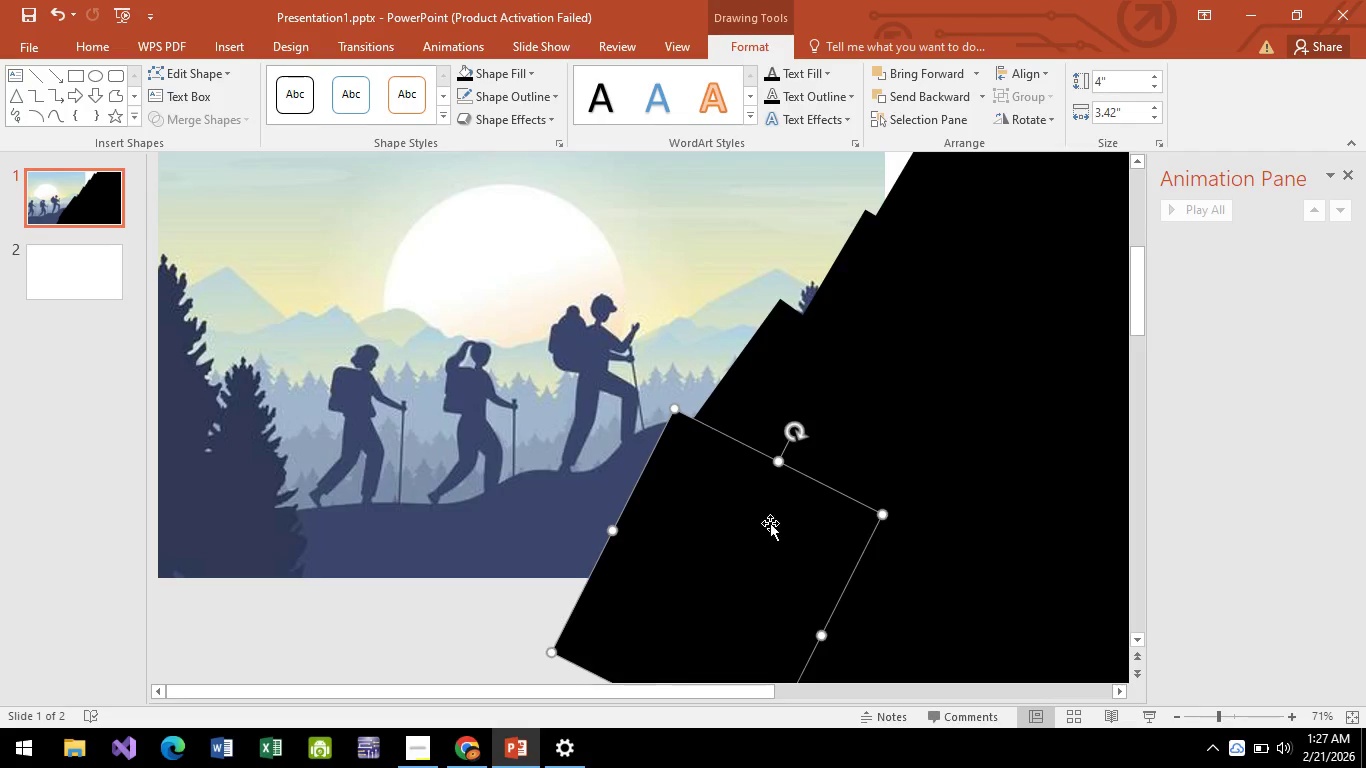 
scroll: coordinate [792, 487], scroll_direction: up, amount: 5.0
 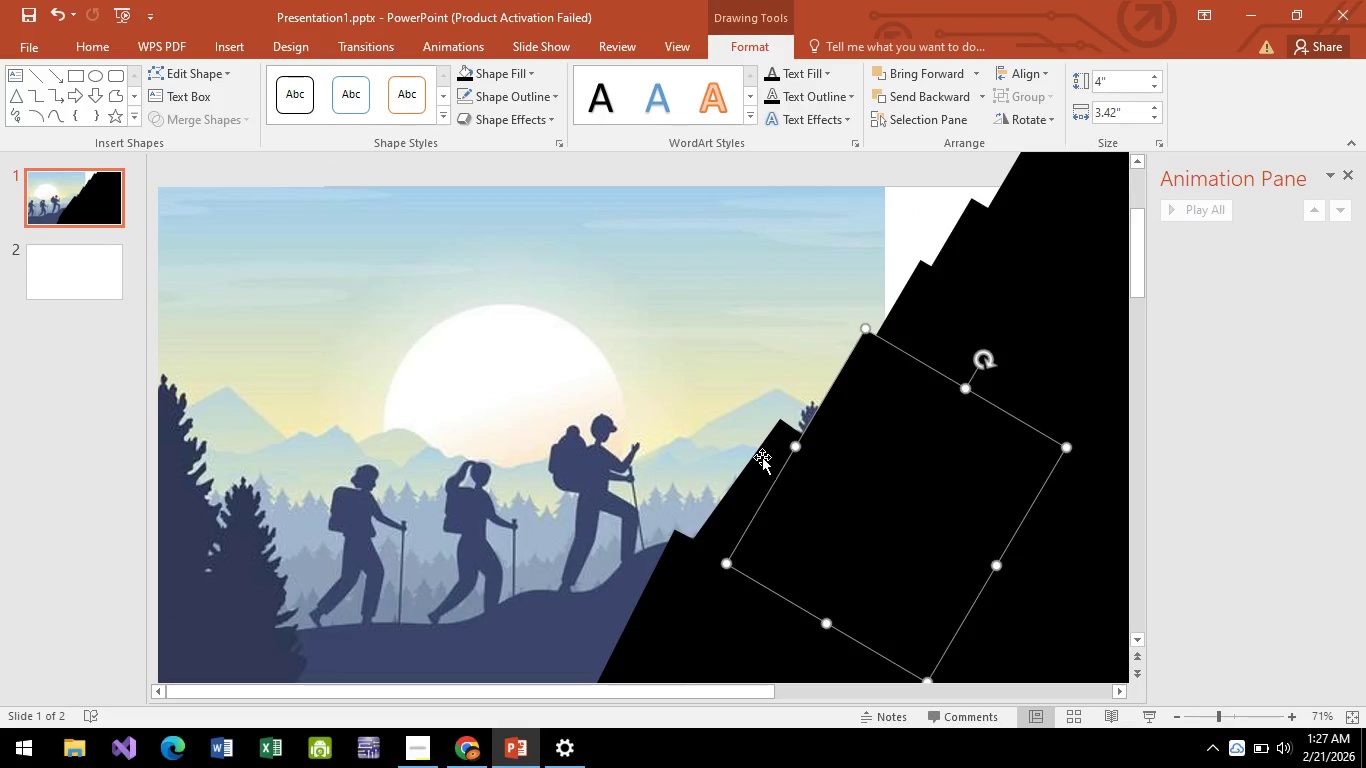 
left_click_drag(start_coordinate=[764, 457], to_coordinate=[752, 480])
 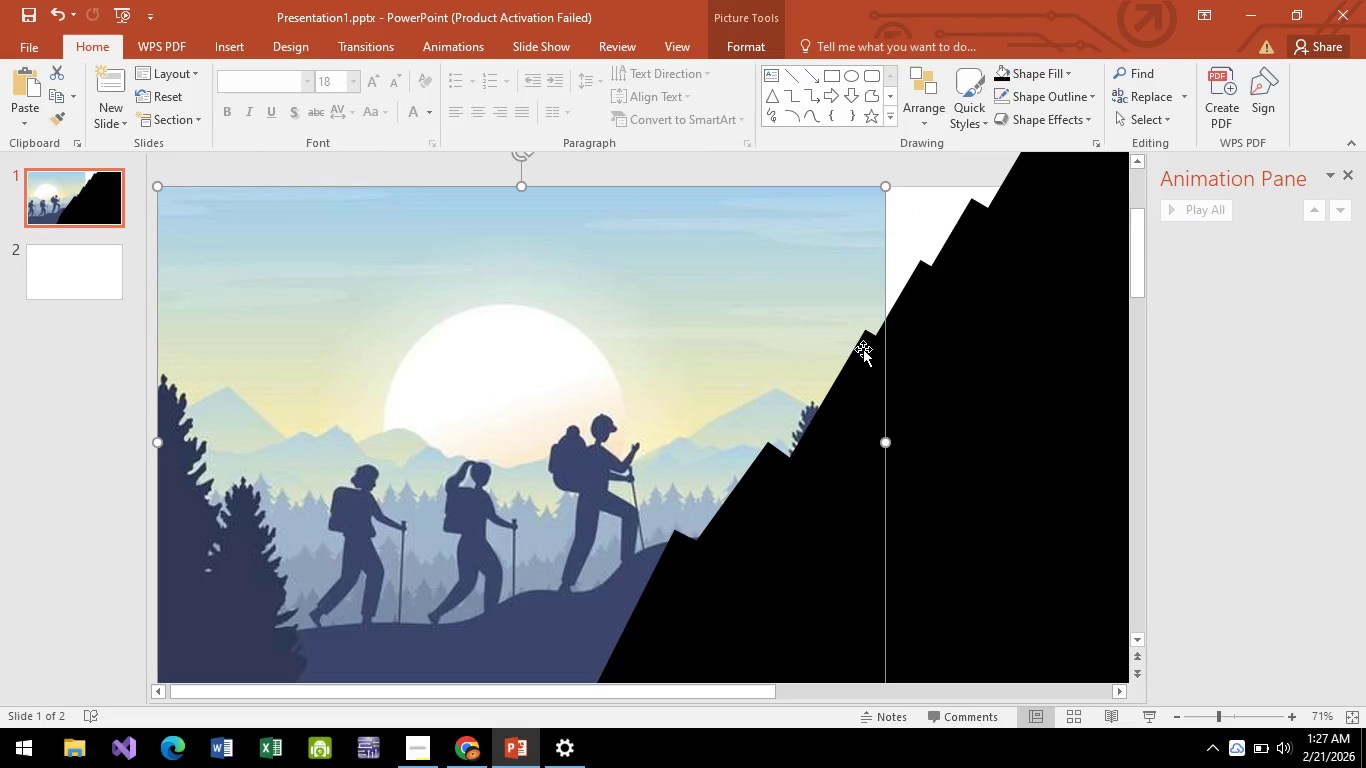 
left_click_drag(start_coordinate=[920, 415], to_coordinate=[875, 368])
 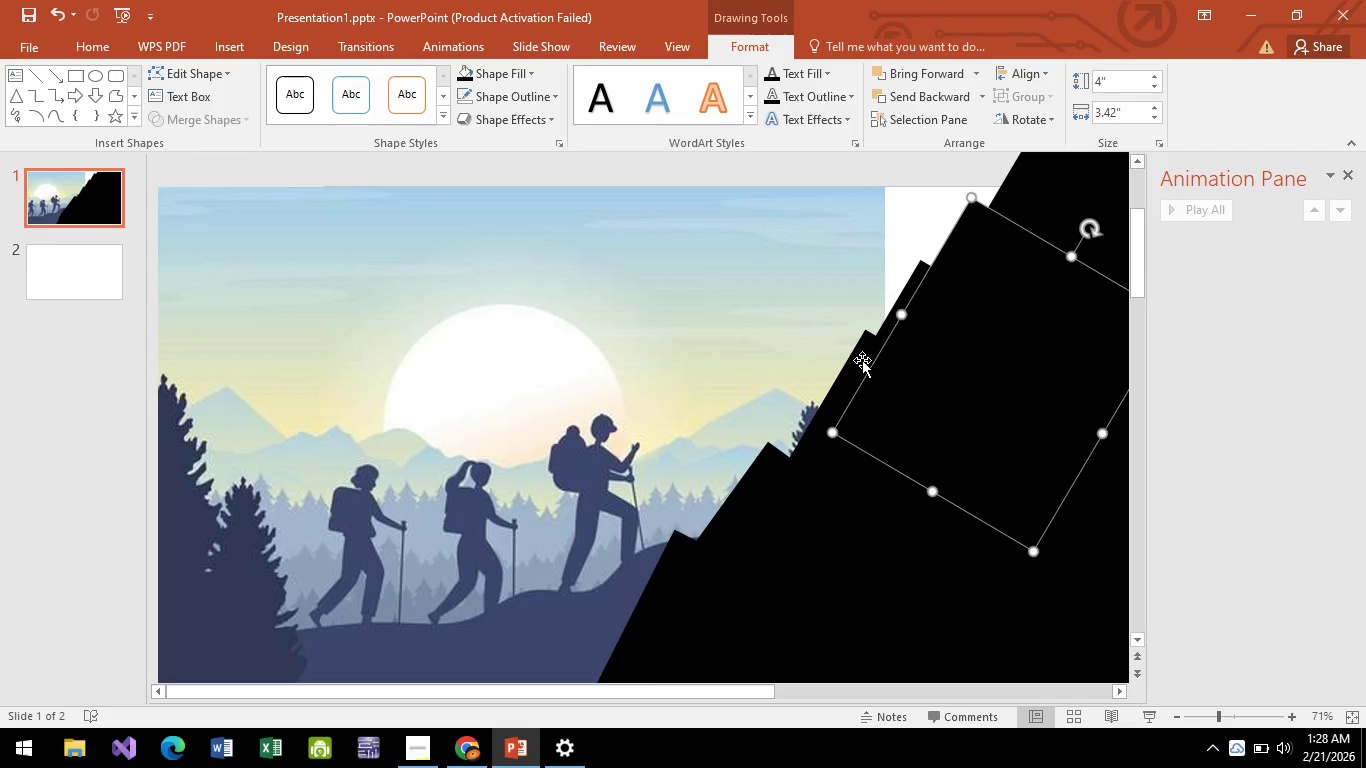 
left_click([875, 368])
 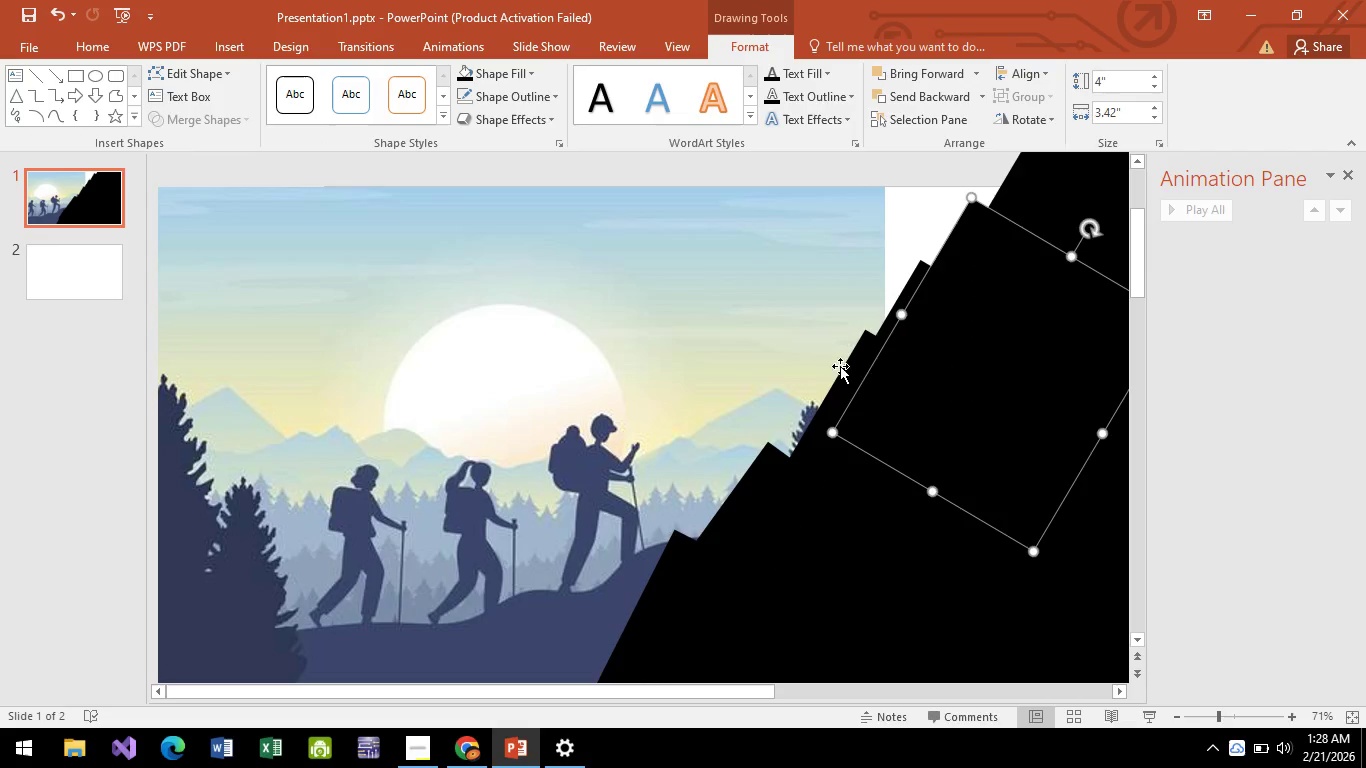 
left_click([862, 364])
 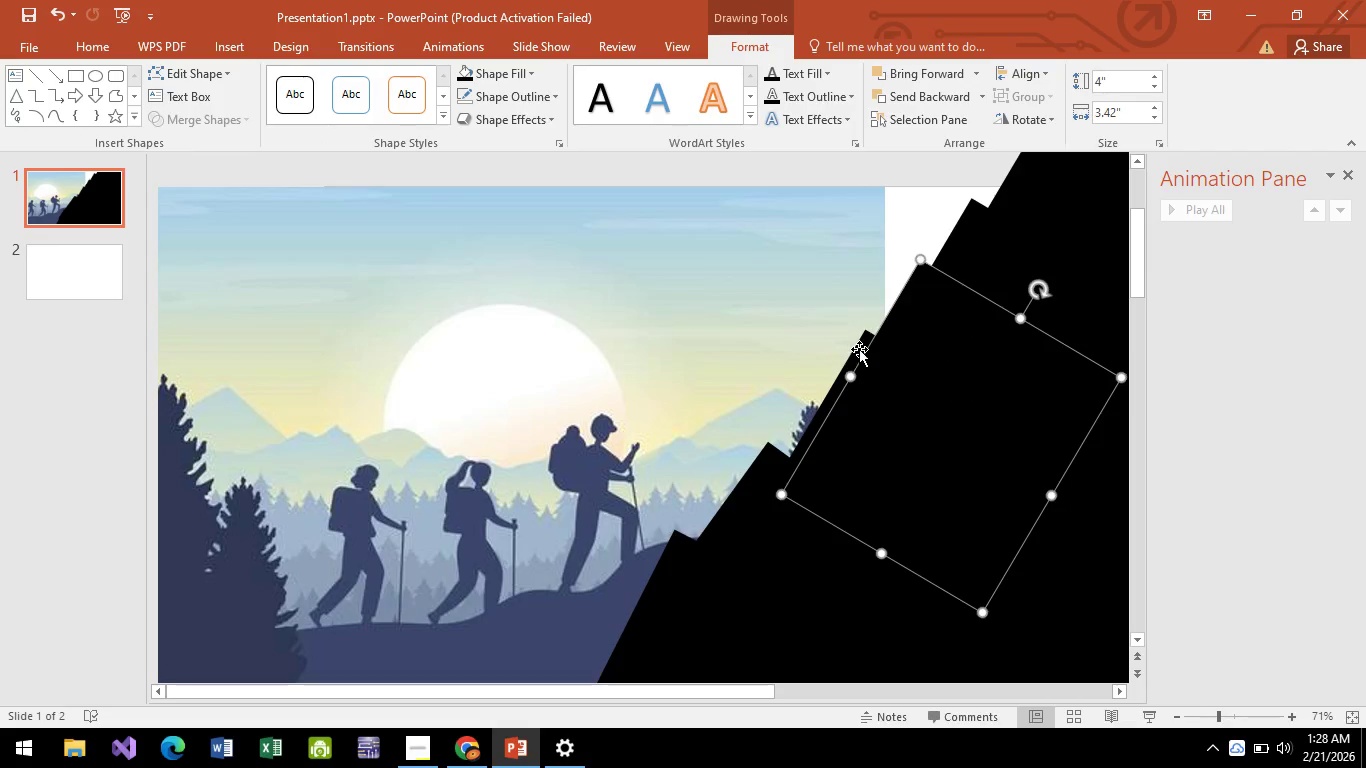 
left_click([859, 349])
 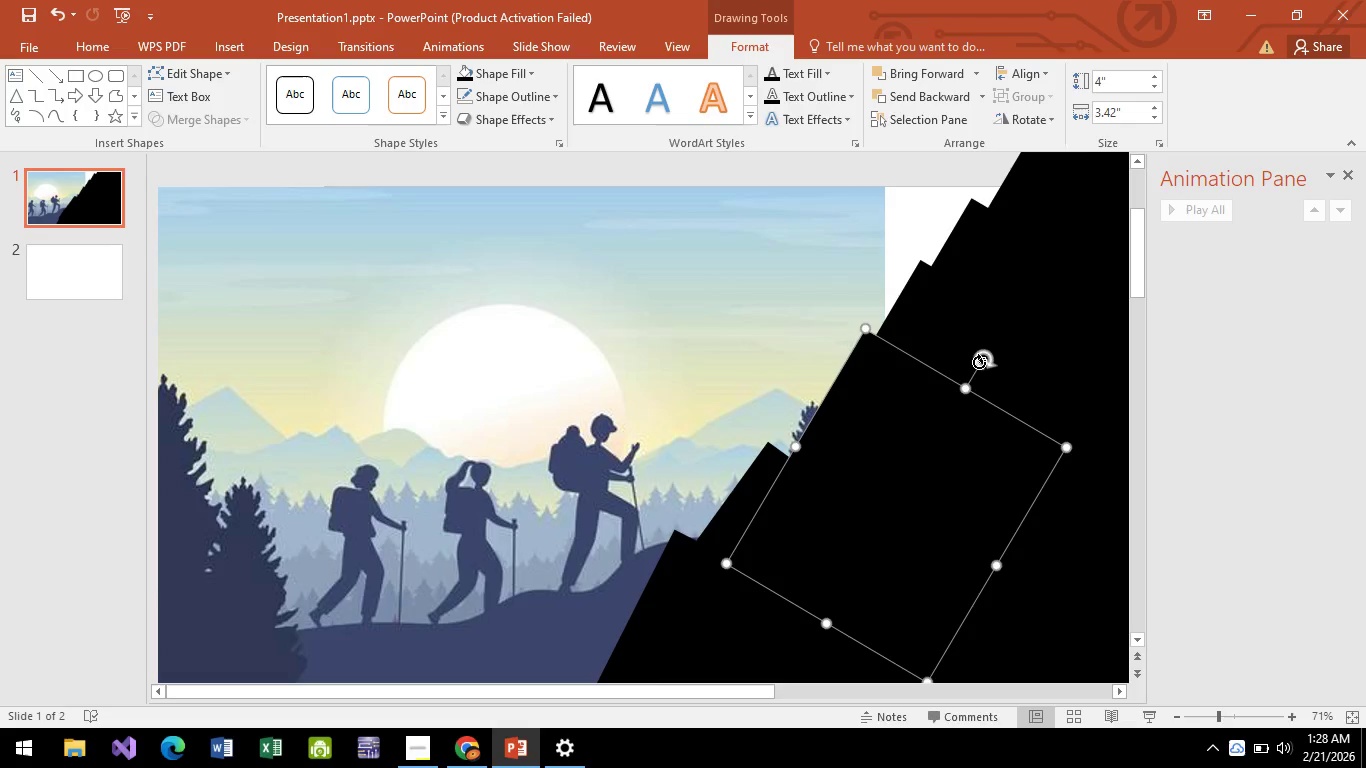 
left_click_drag(start_coordinate=[985, 363], to_coordinate=[966, 427])
 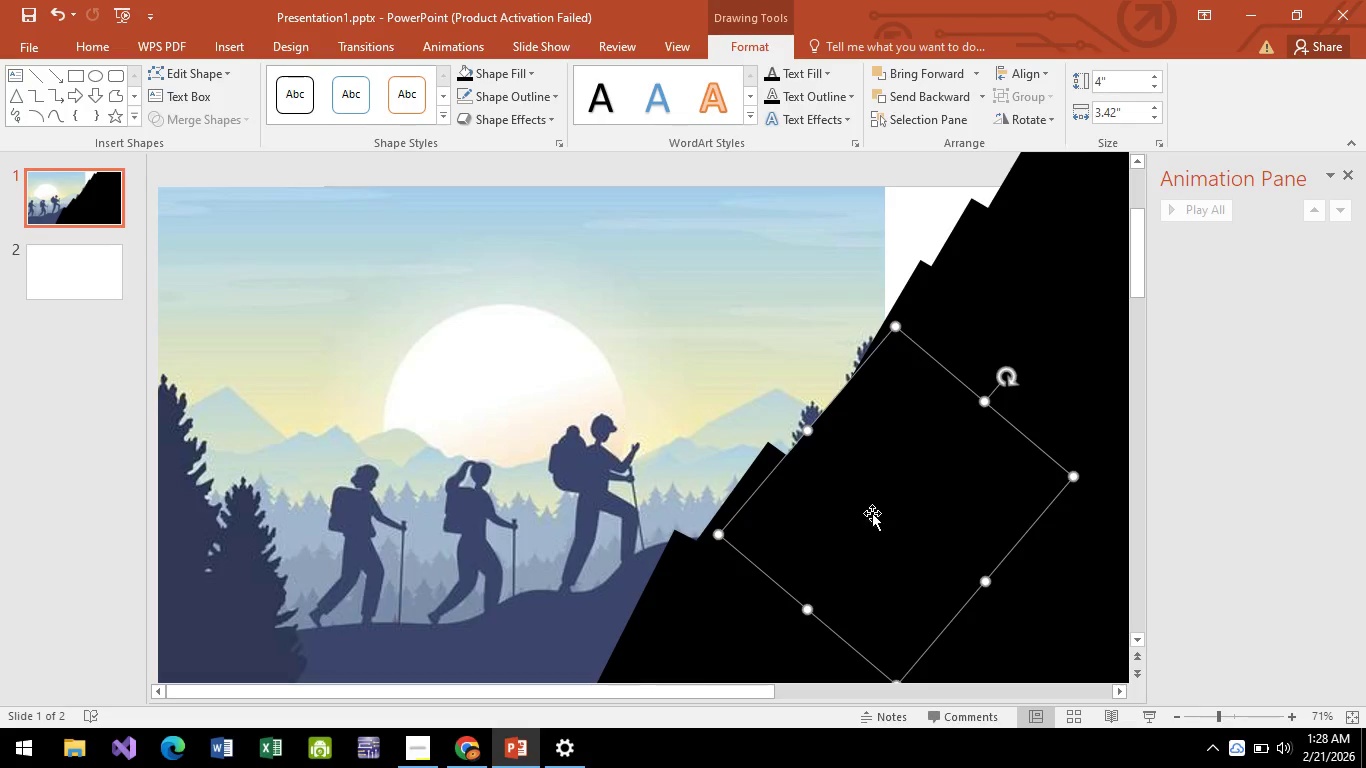 
left_click_drag(start_coordinate=[872, 513], to_coordinate=[890, 539])
 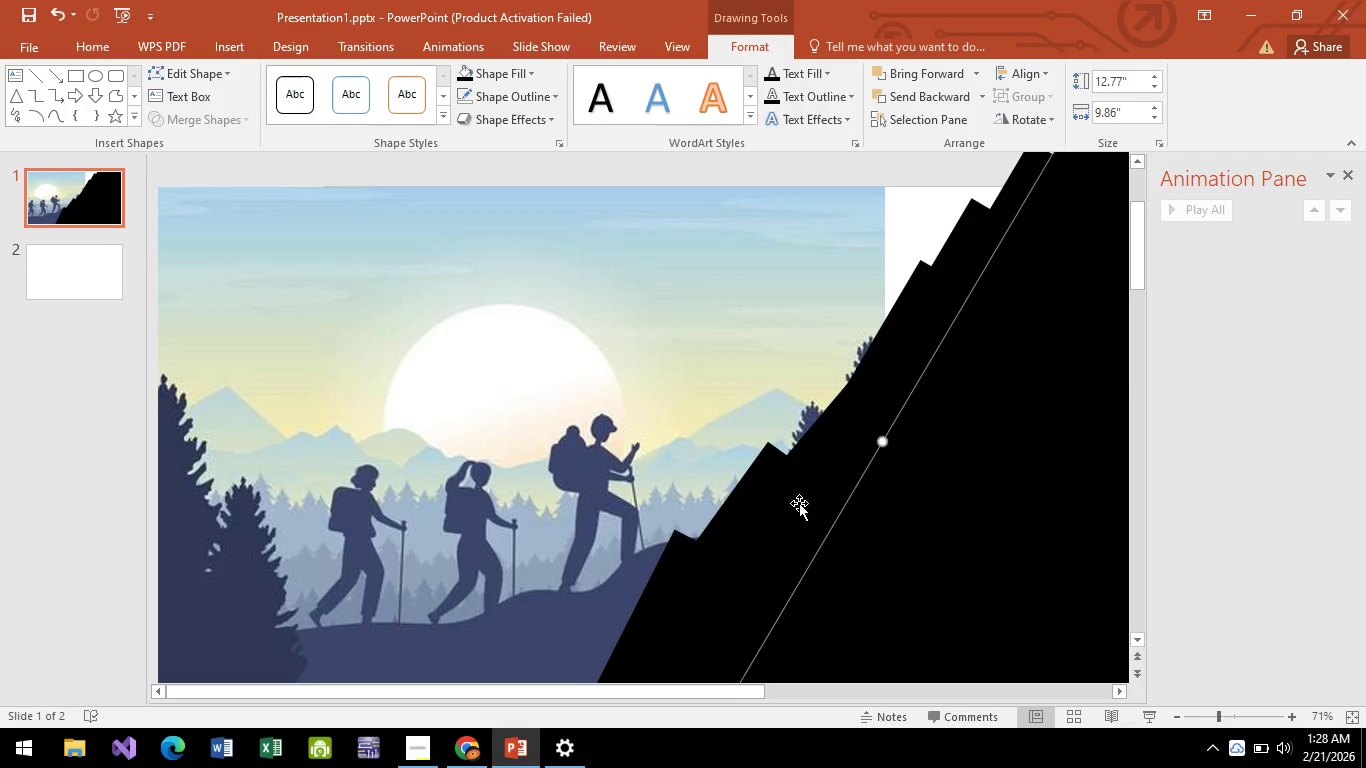 
double_click([799, 503])
 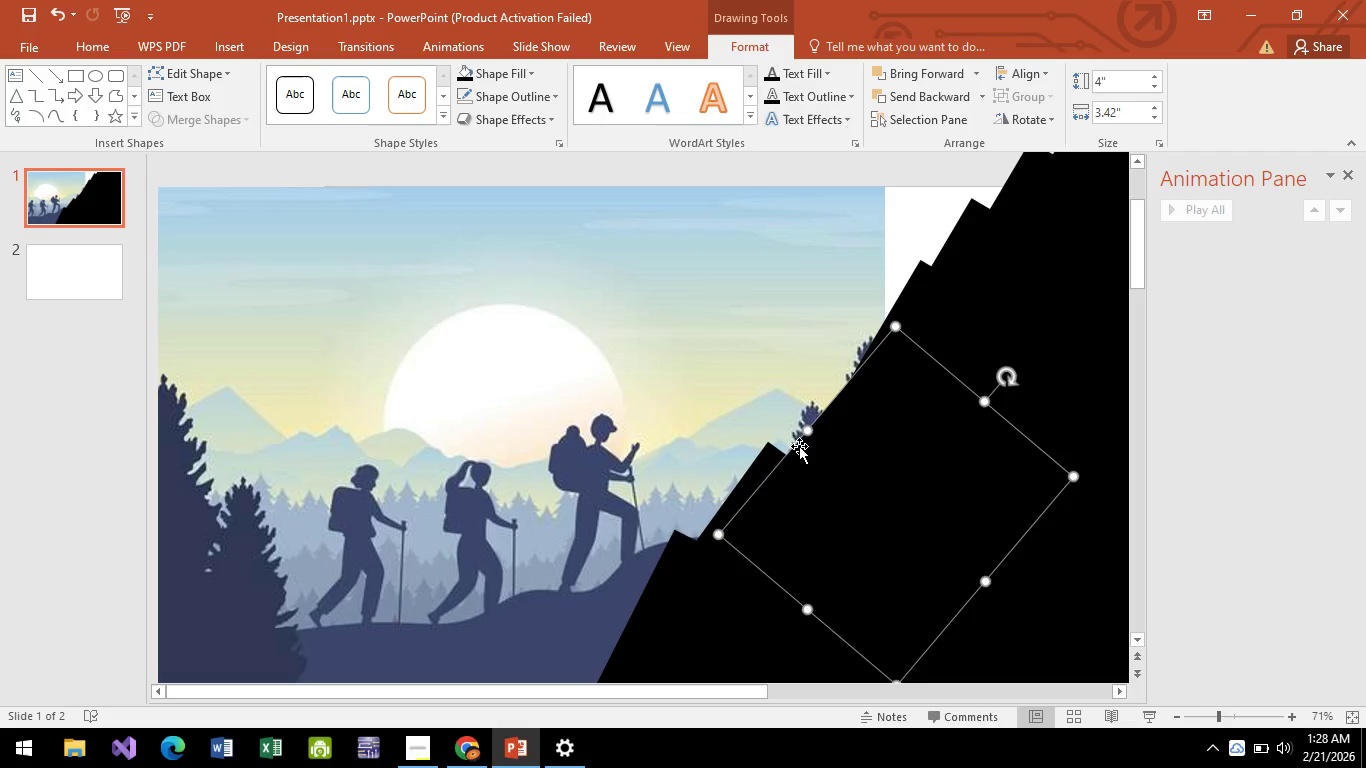 
left_click_drag(start_coordinate=[895, 489], to_coordinate=[850, 525])
 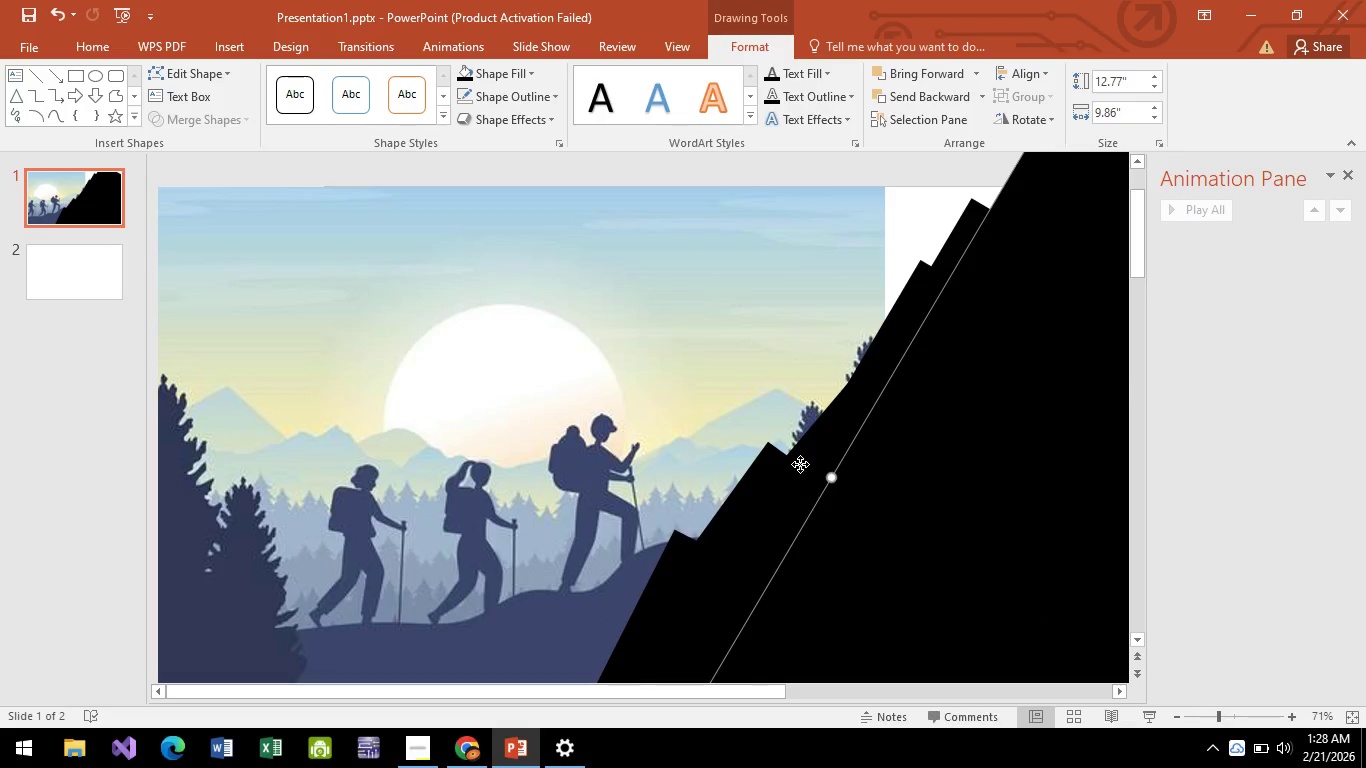 
left_click([800, 464])
 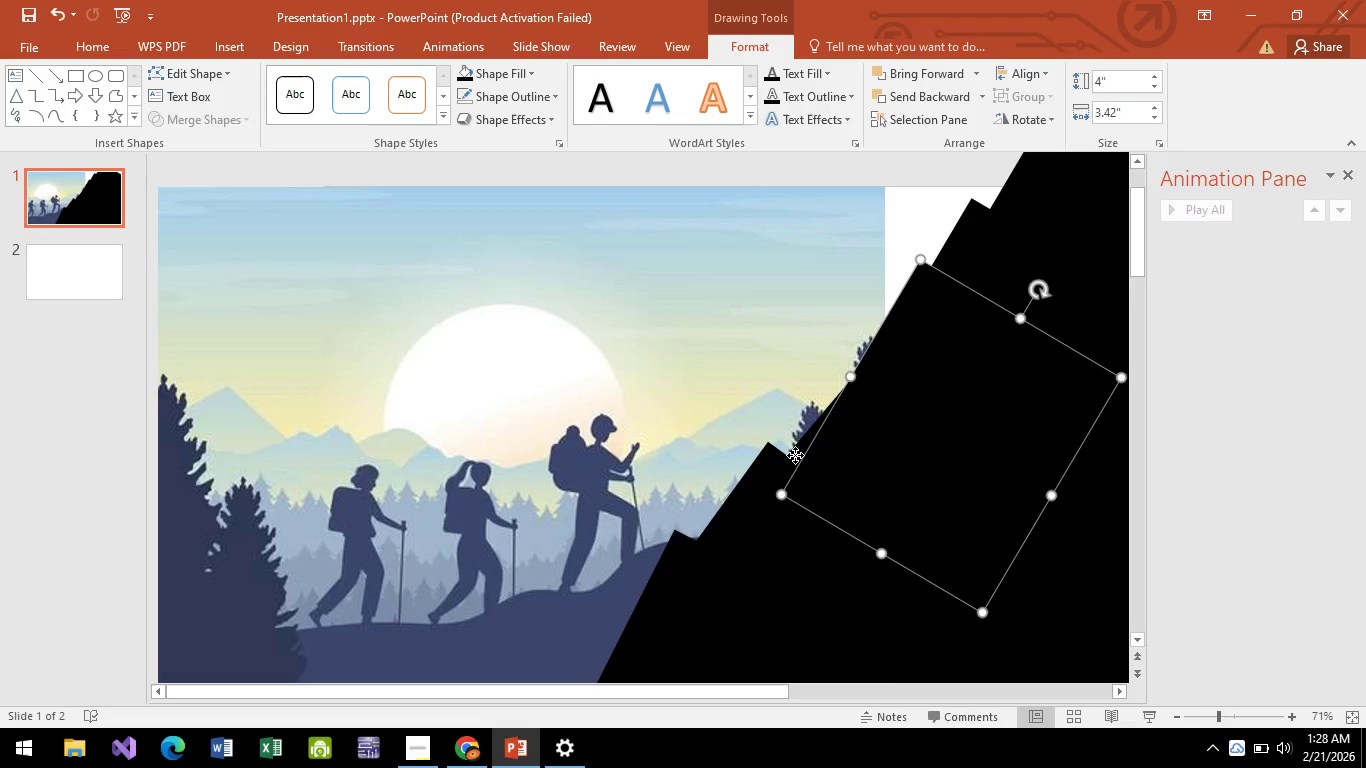 
left_click([795, 455])
 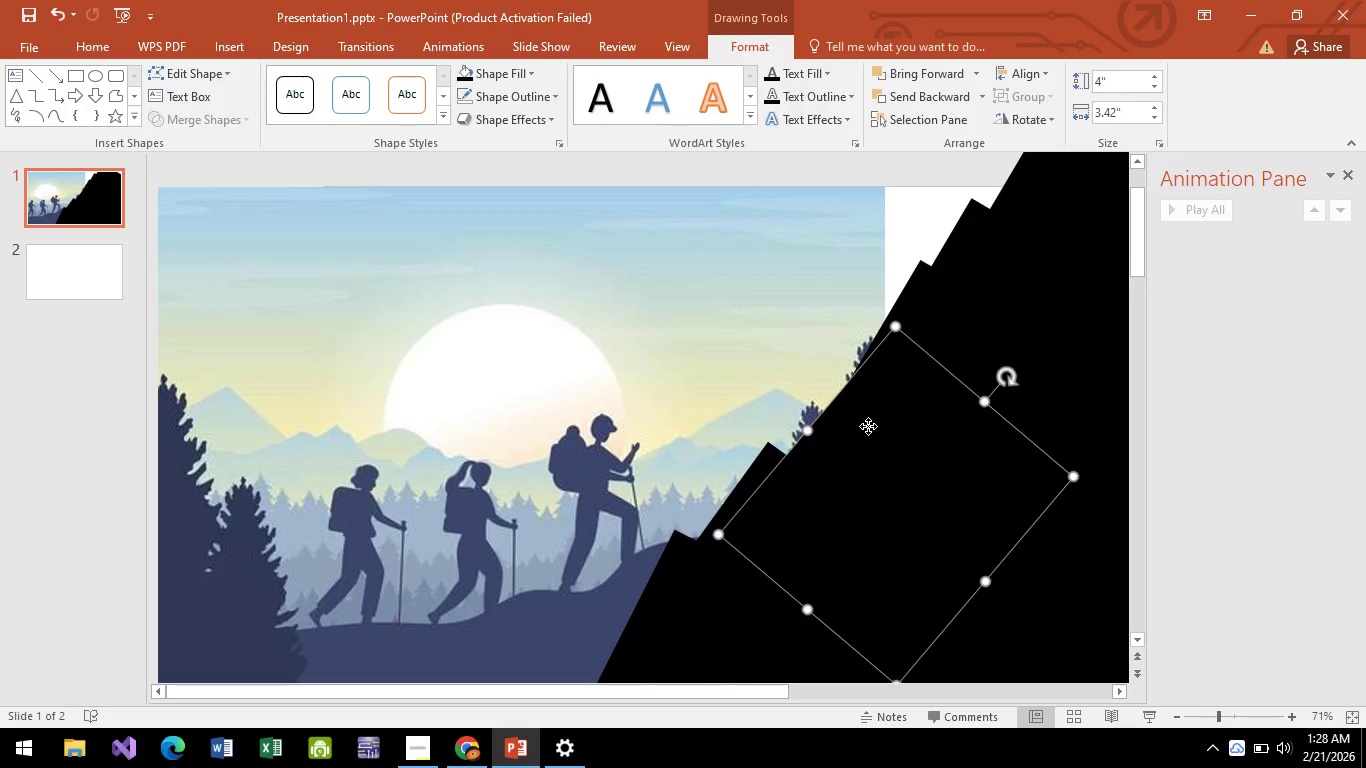 
left_click_drag(start_coordinate=[868, 426], to_coordinate=[1119, 420])
 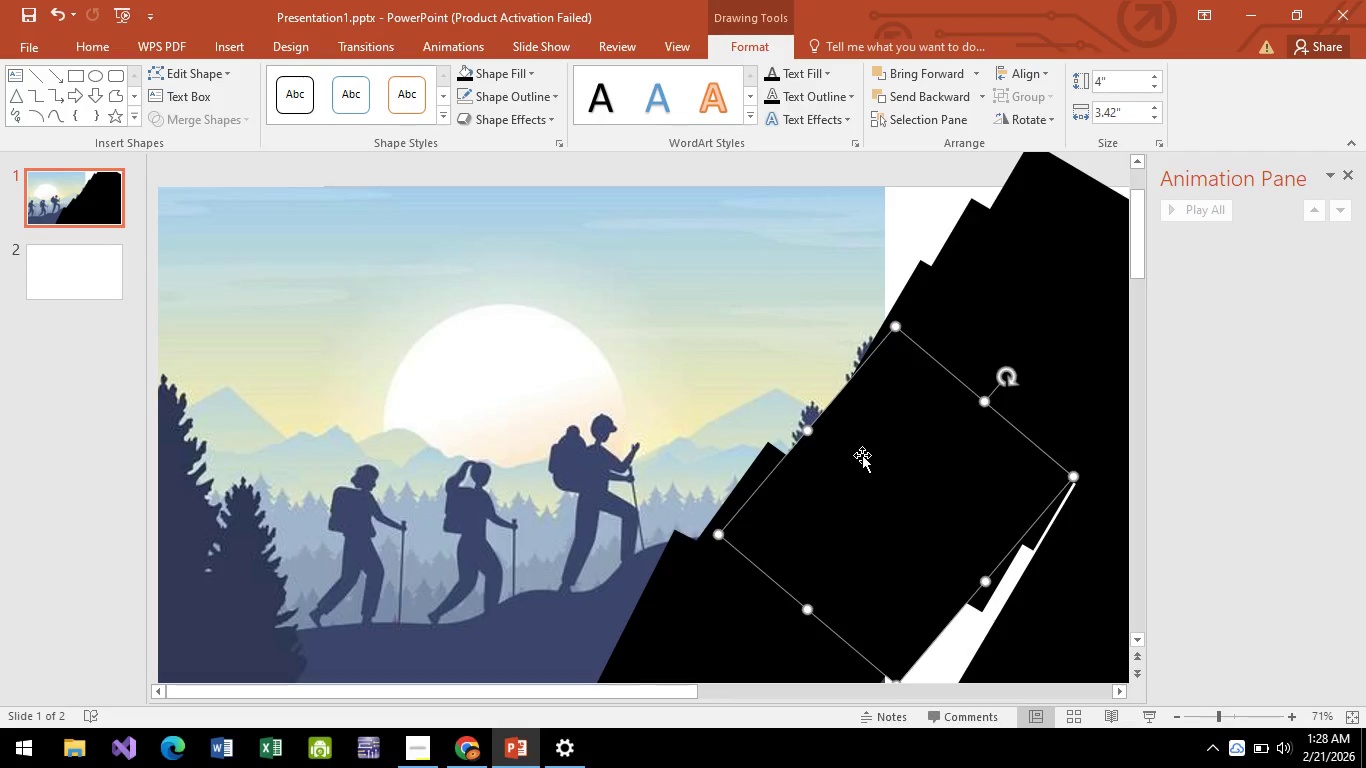 
left_click_drag(start_coordinate=[872, 460], to_coordinate=[938, 563])
 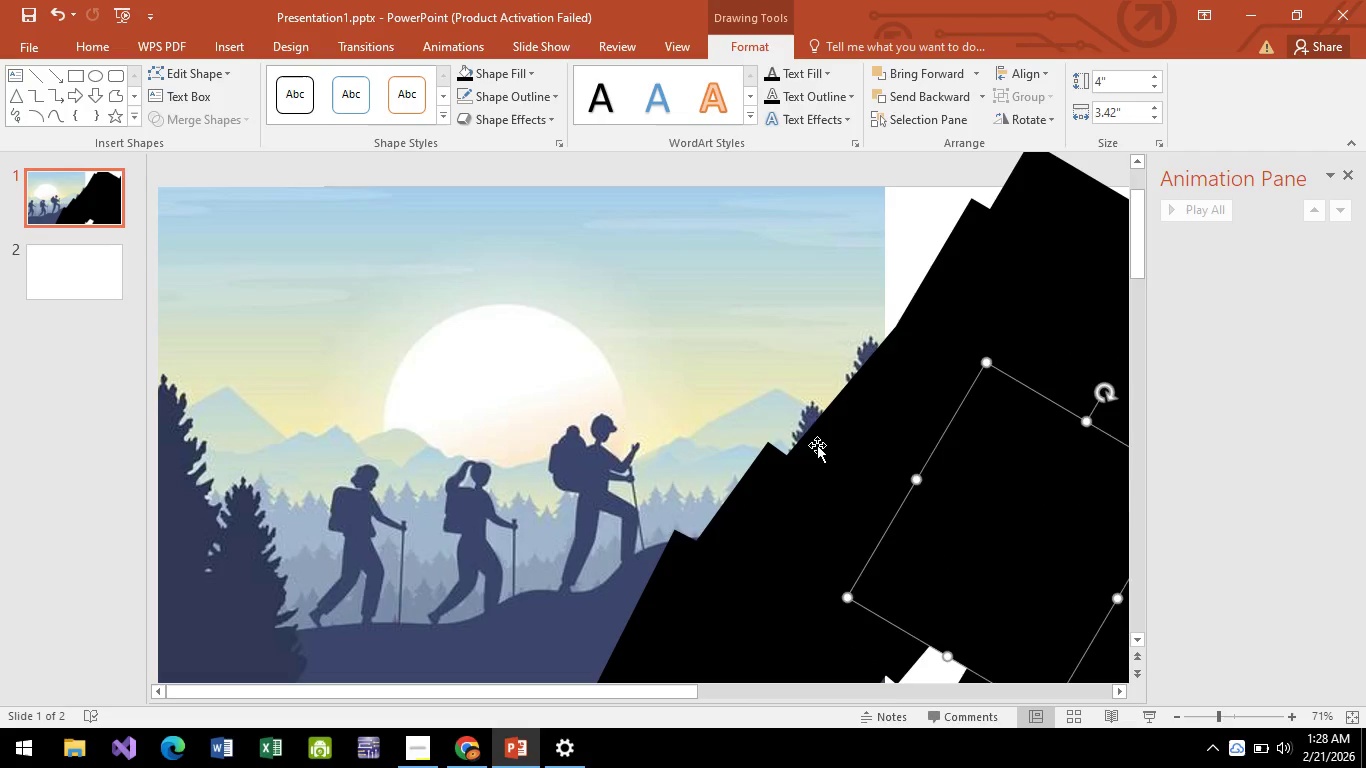 
left_click([817, 444])
 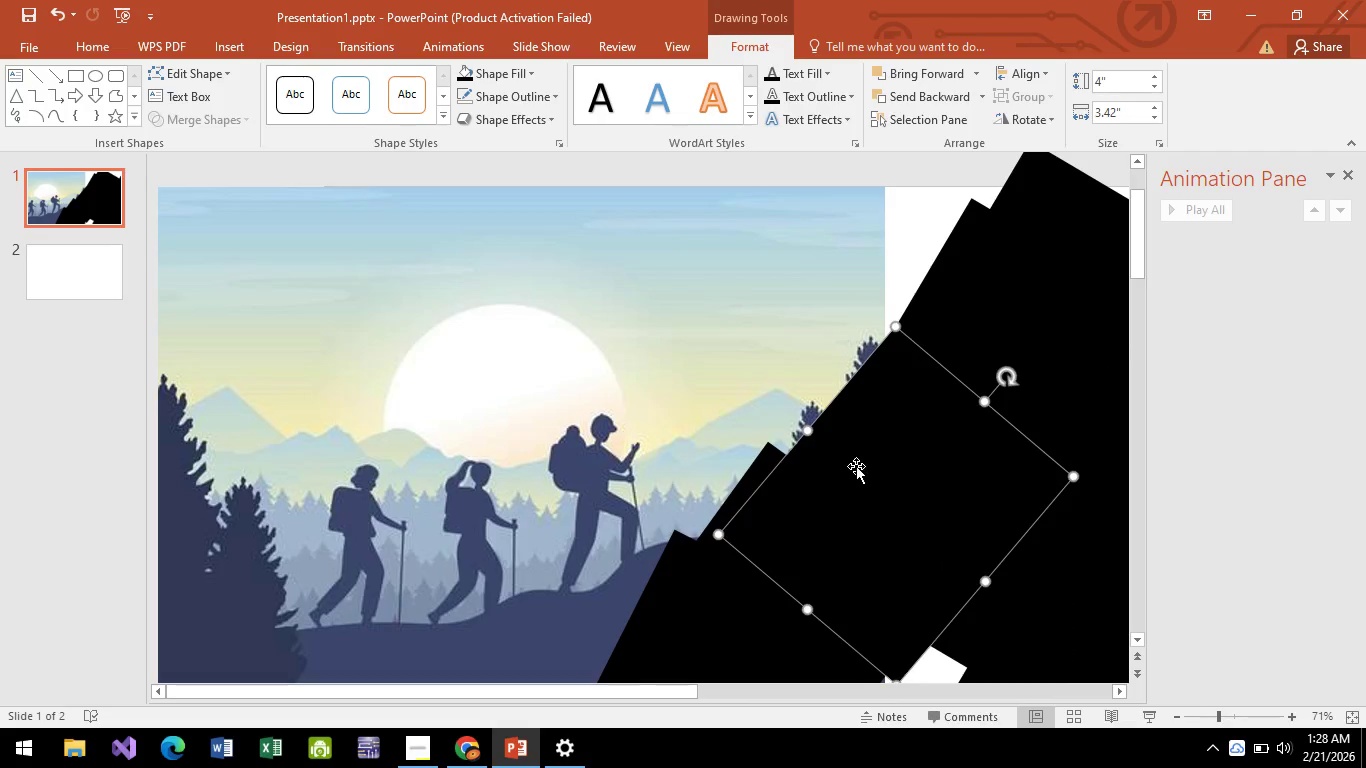 
left_click_drag(start_coordinate=[856, 468], to_coordinate=[808, 503])
 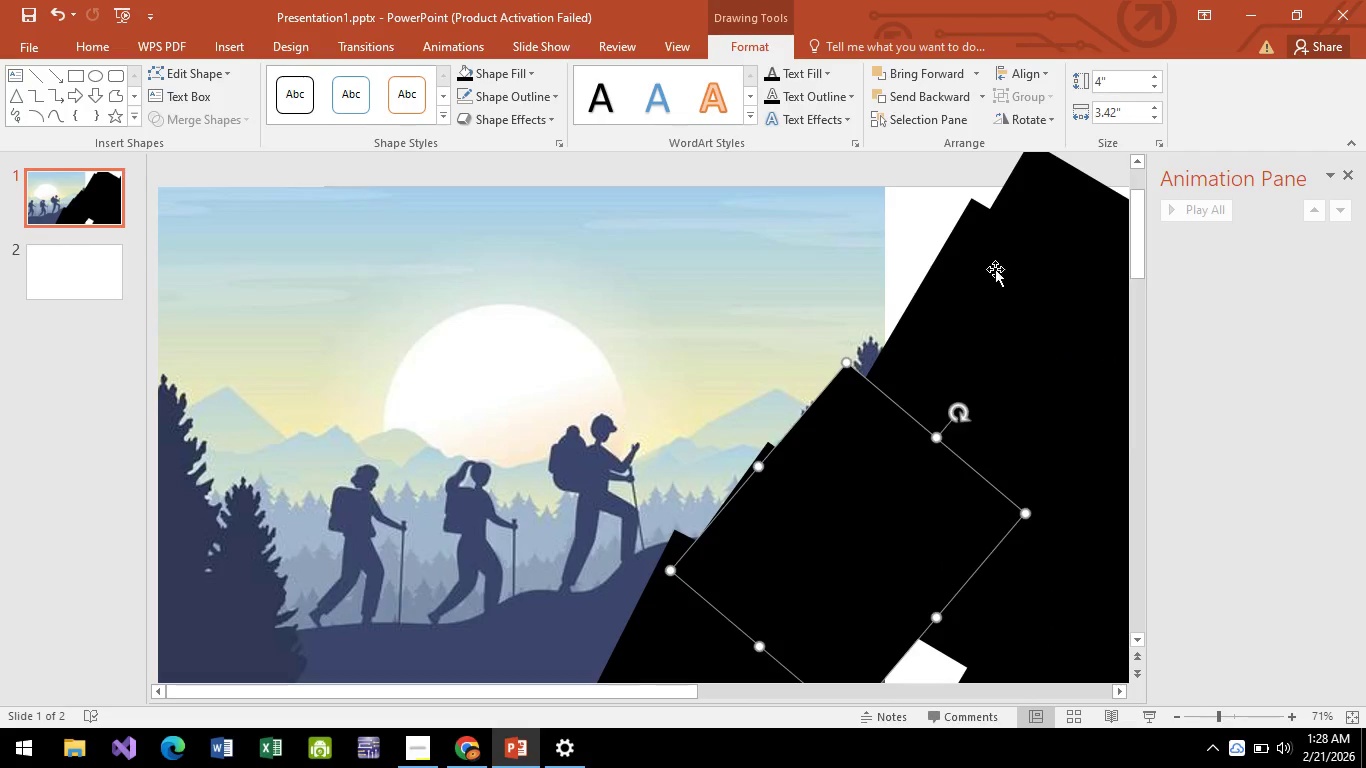 
left_click([997, 269])
 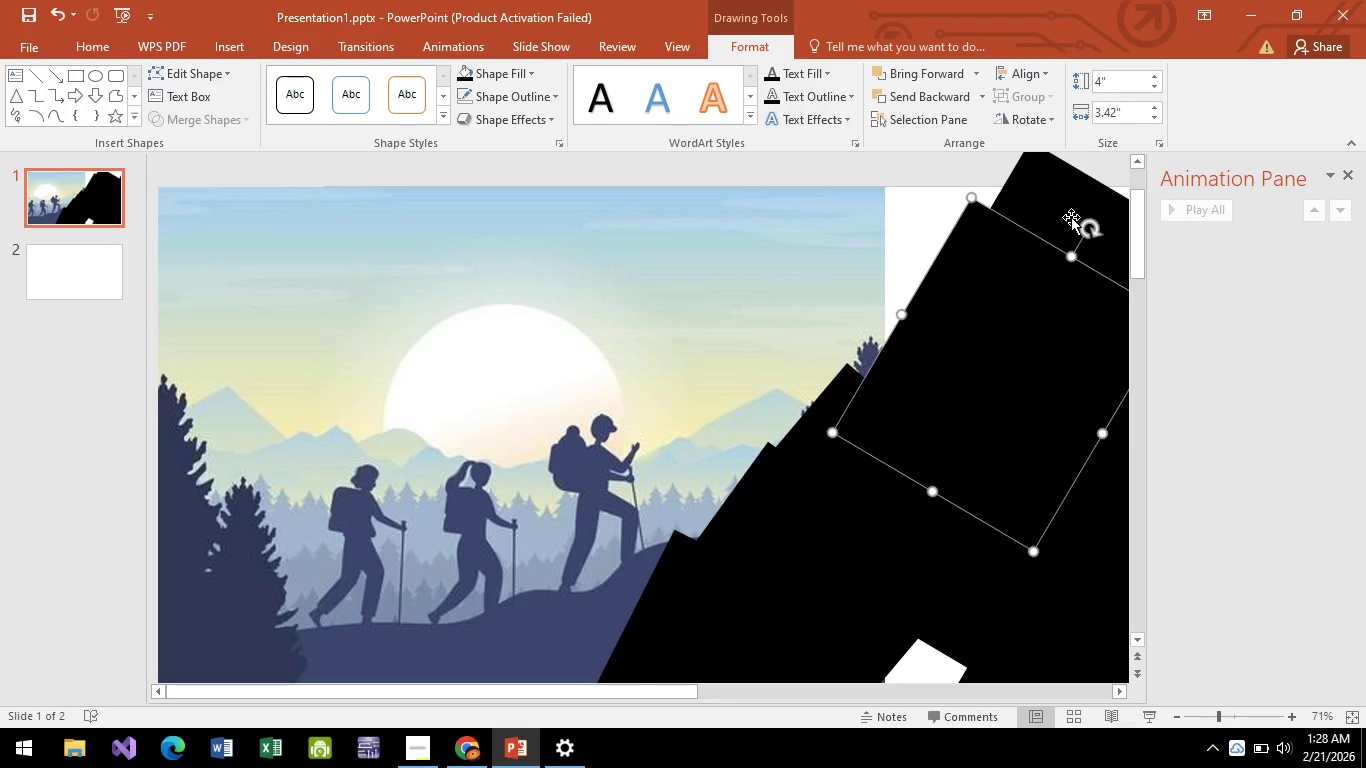 
left_click_drag(start_coordinate=[1090, 233], to_coordinate=[1065, 266])
 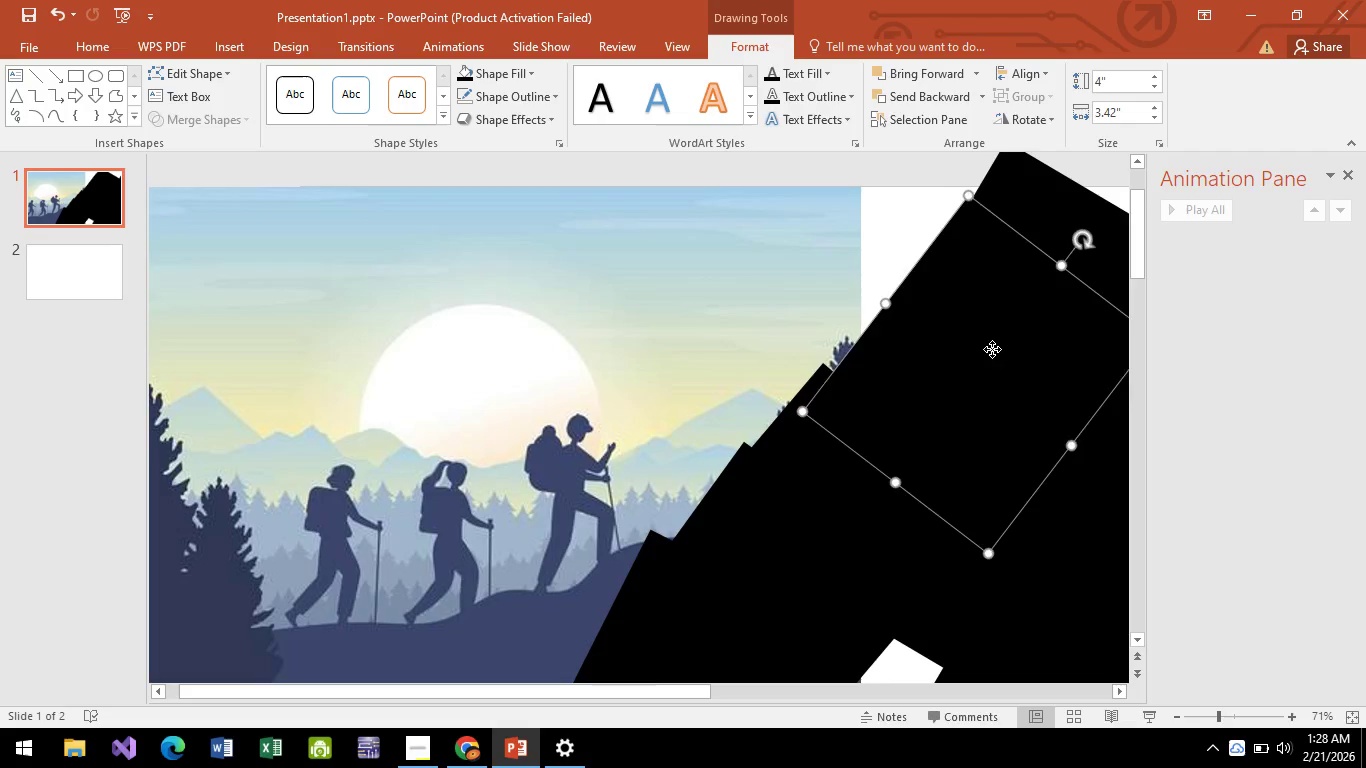 
left_click_drag(start_coordinate=[995, 343], to_coordinate=[1046, 304])
 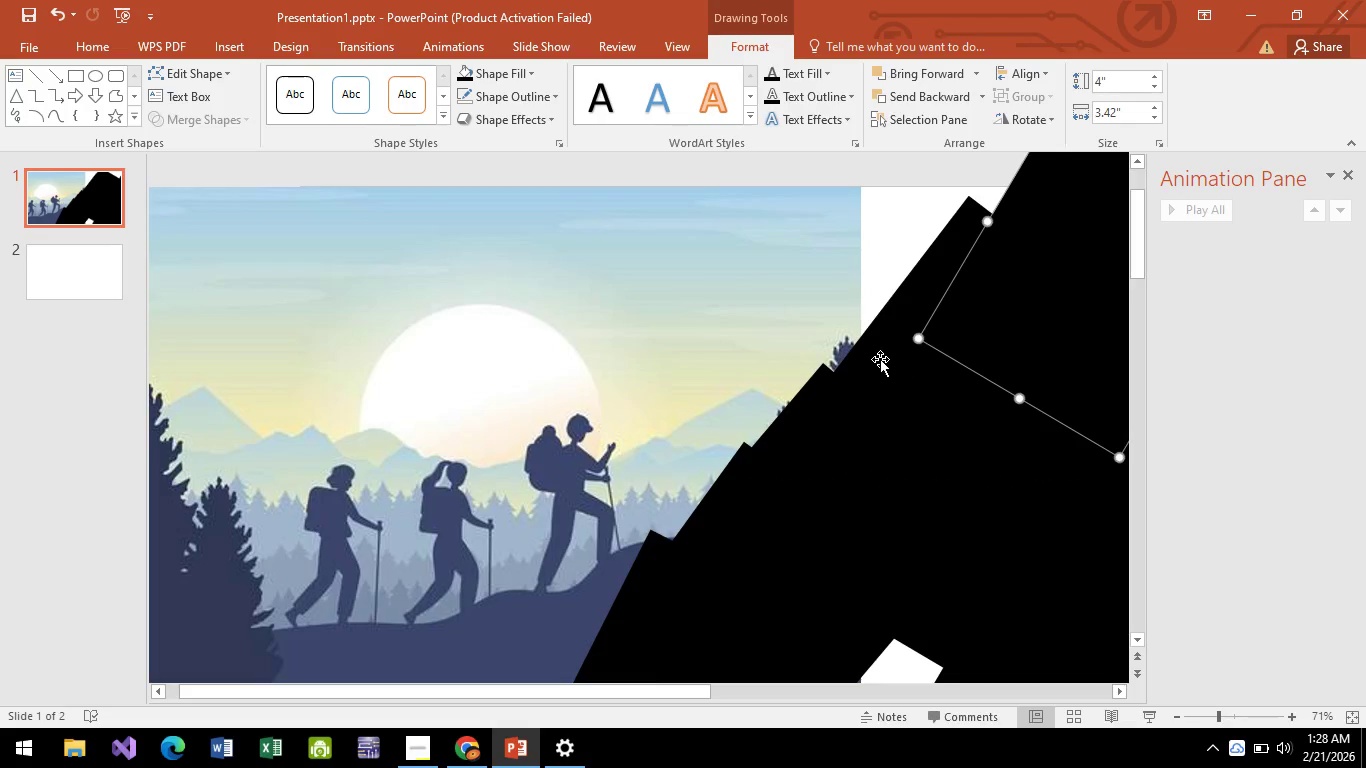 
left_click([879, 360])
 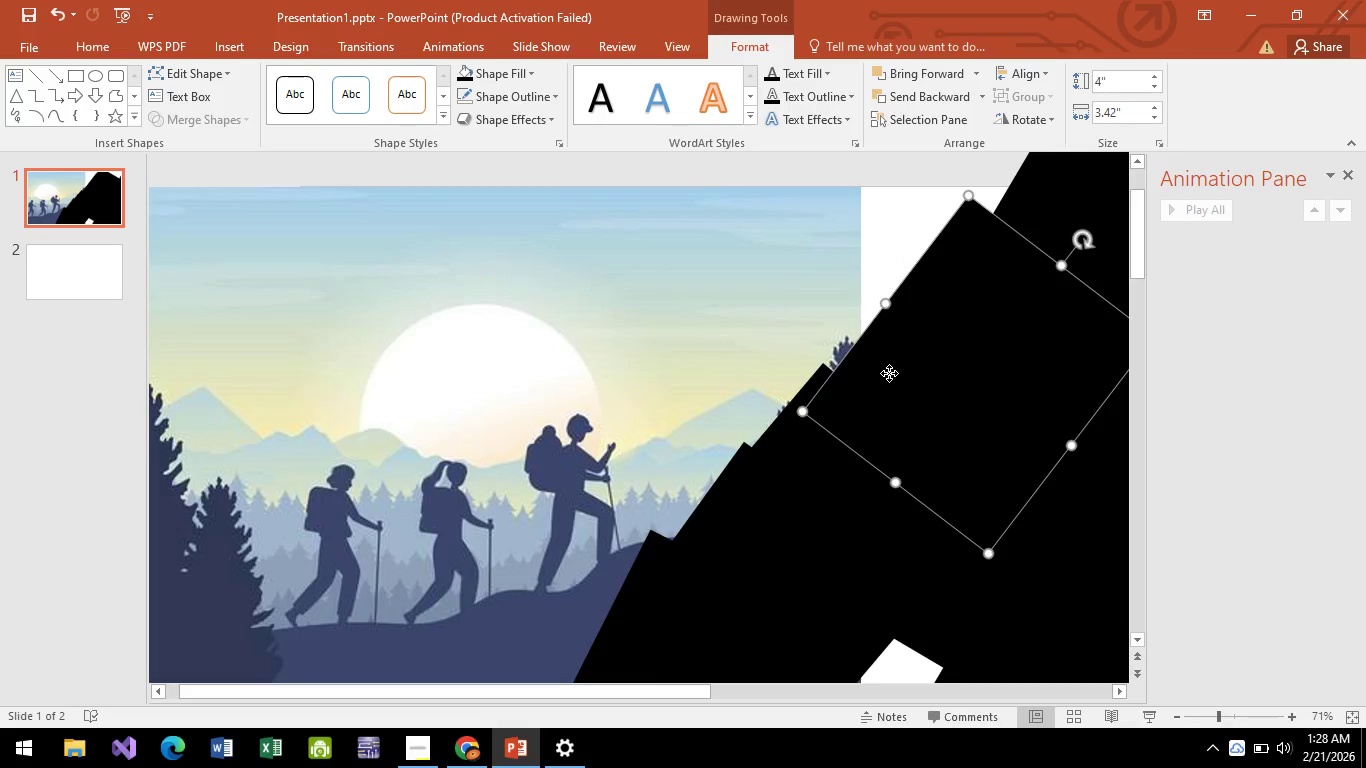 
left_click_drag(start_coordinate=[895, 366], to_coordinate=[832, 434])
 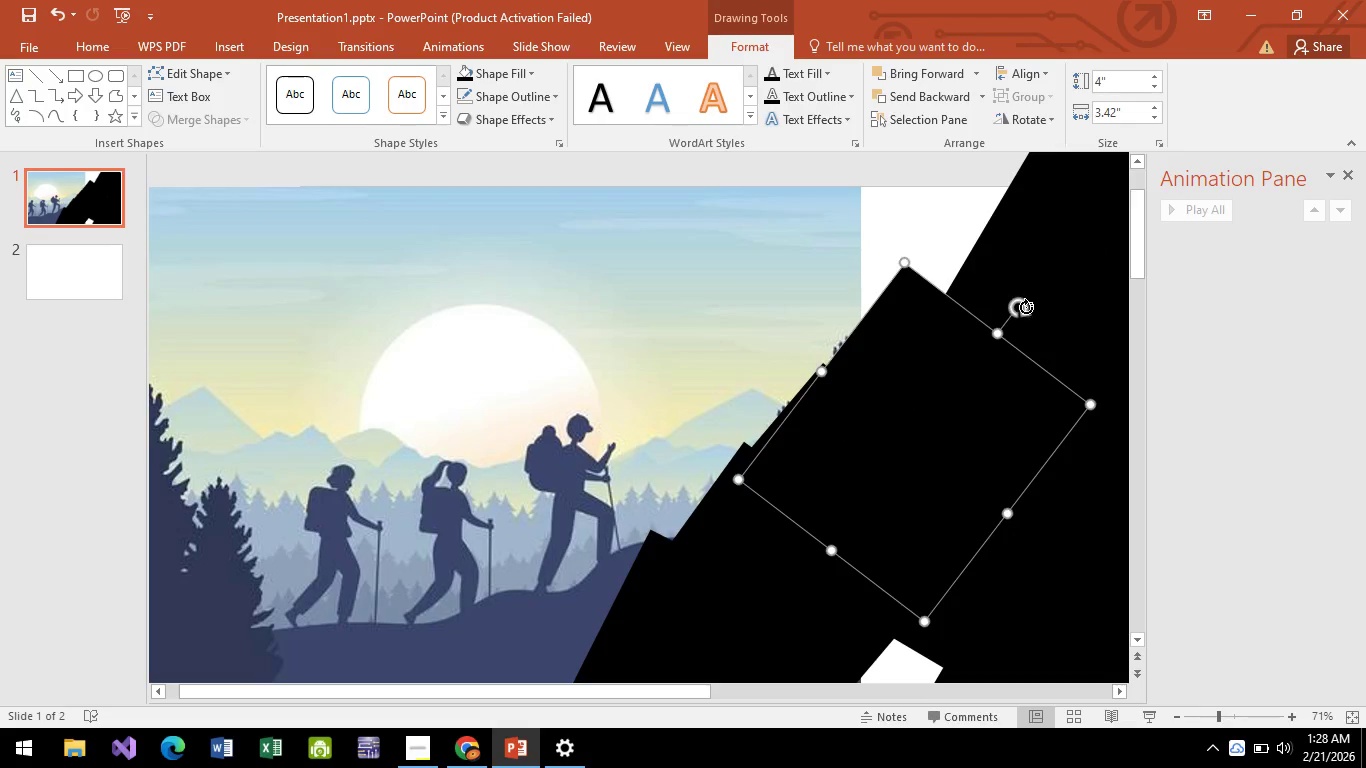 
left_click_drag(start_coordinate=[1026, 309], to_coordinate=[1033, 315])
 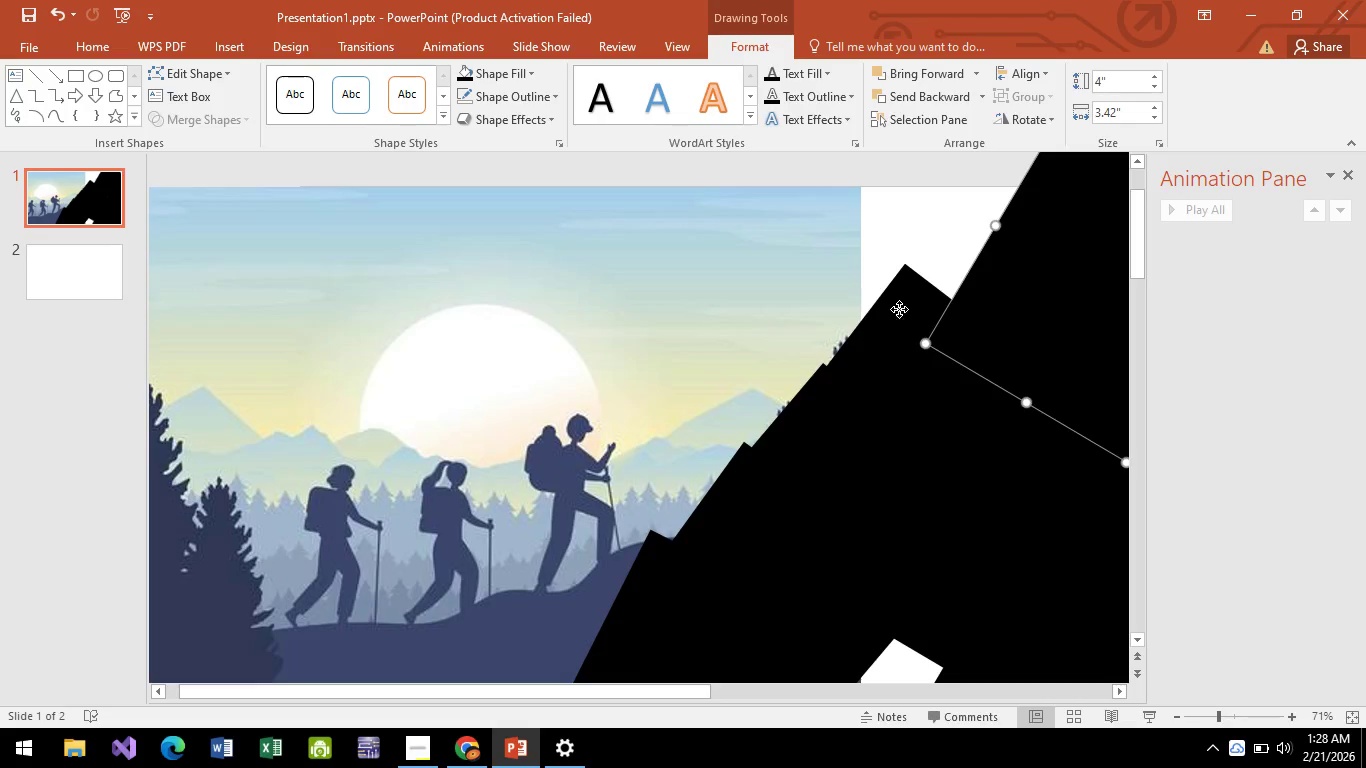 
left_click([899, 309])
 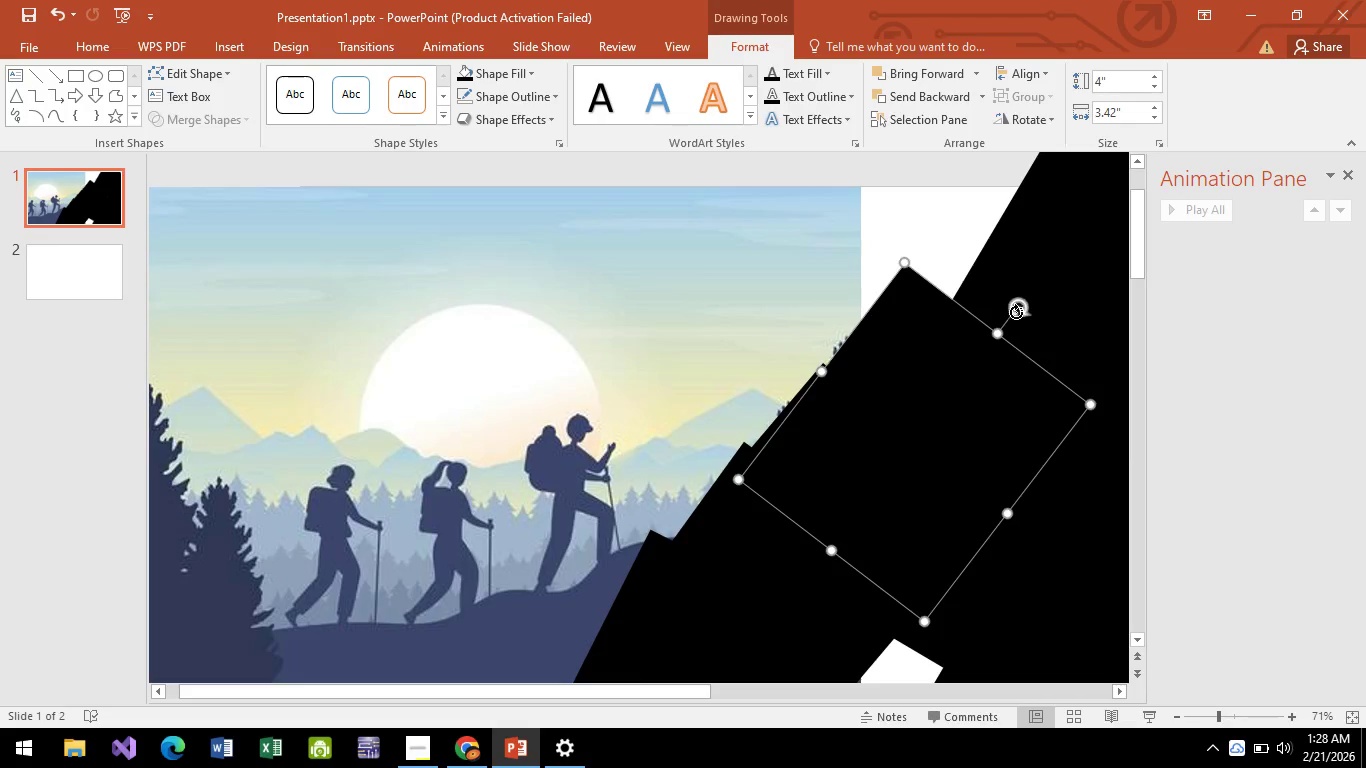 
left_click_drag(start_coordinate=[1016, 312], to_coordinate=[1023, 317])
 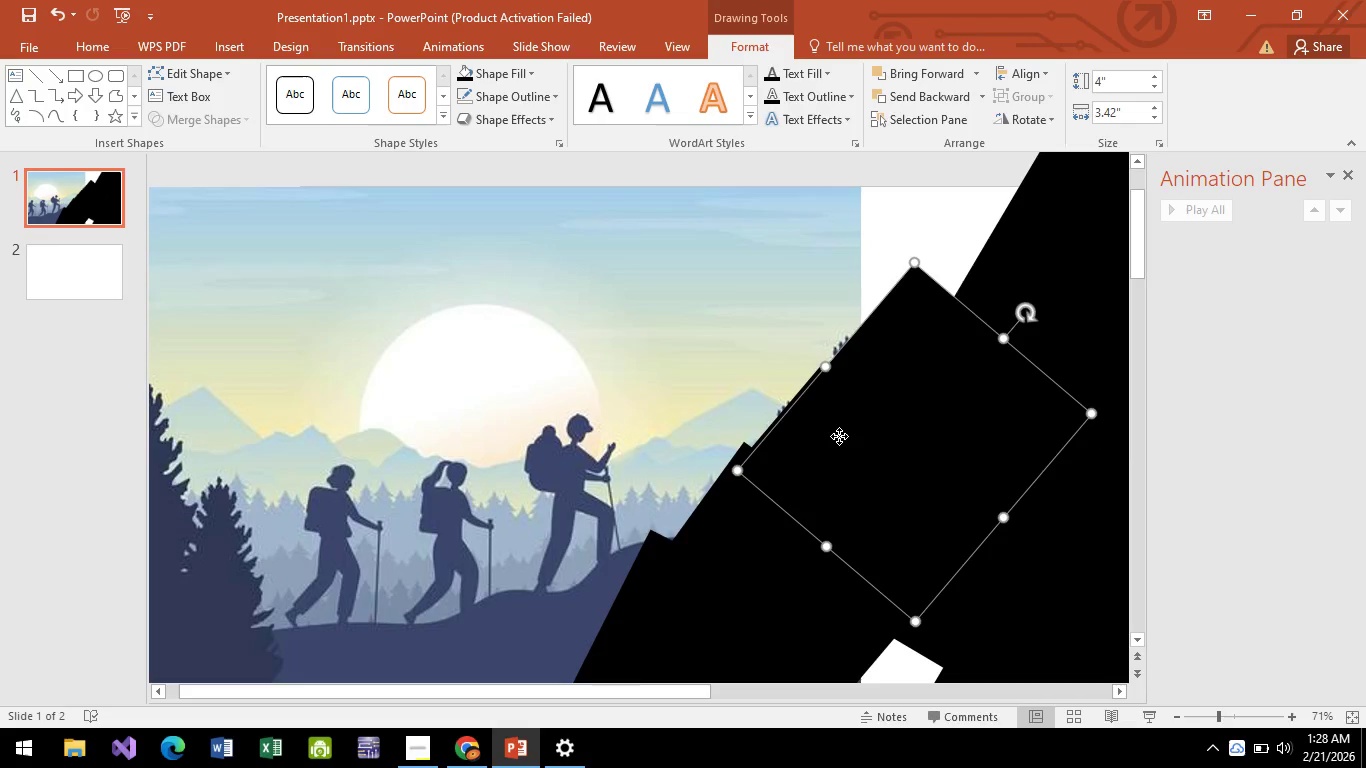 
left_click_drag(start_coordinate=[839, 436], to_coordinate=[846, 439])
 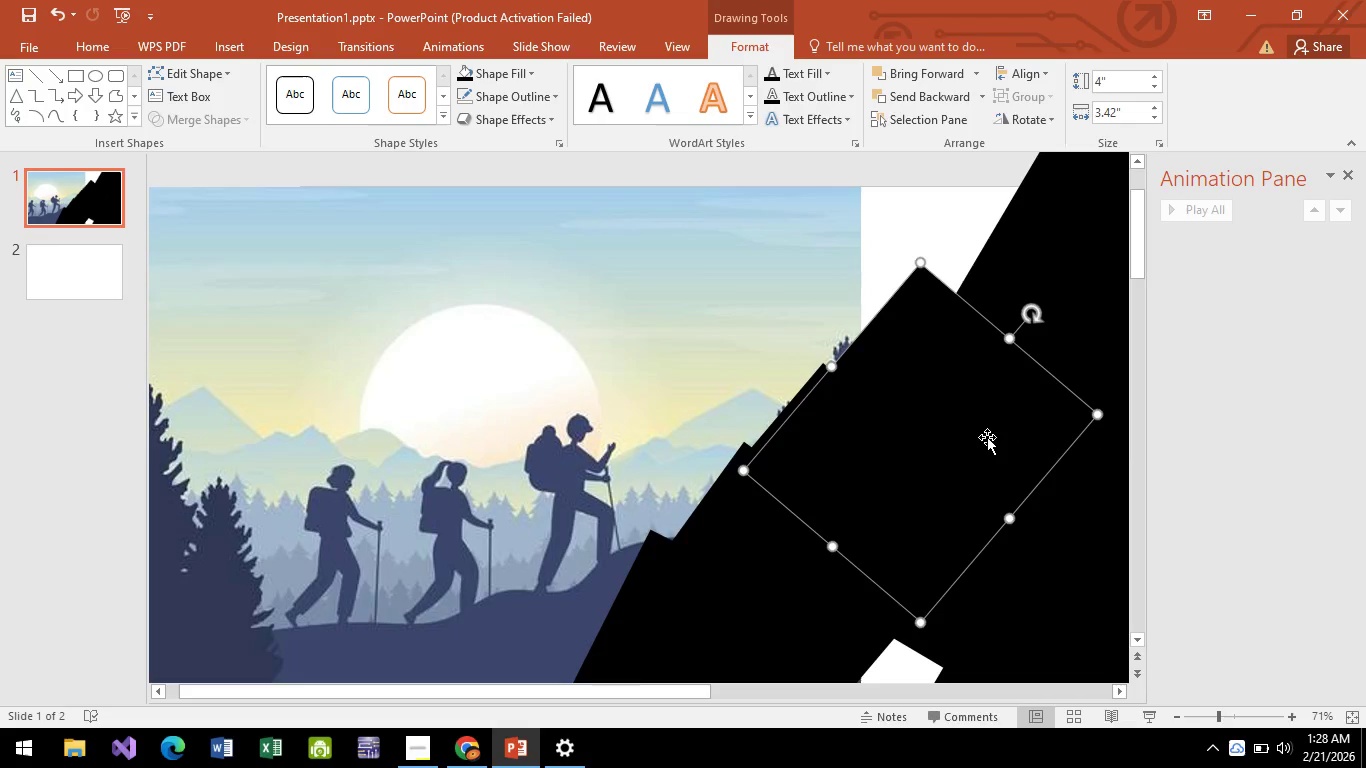 
key(Control+ControlLeft)
 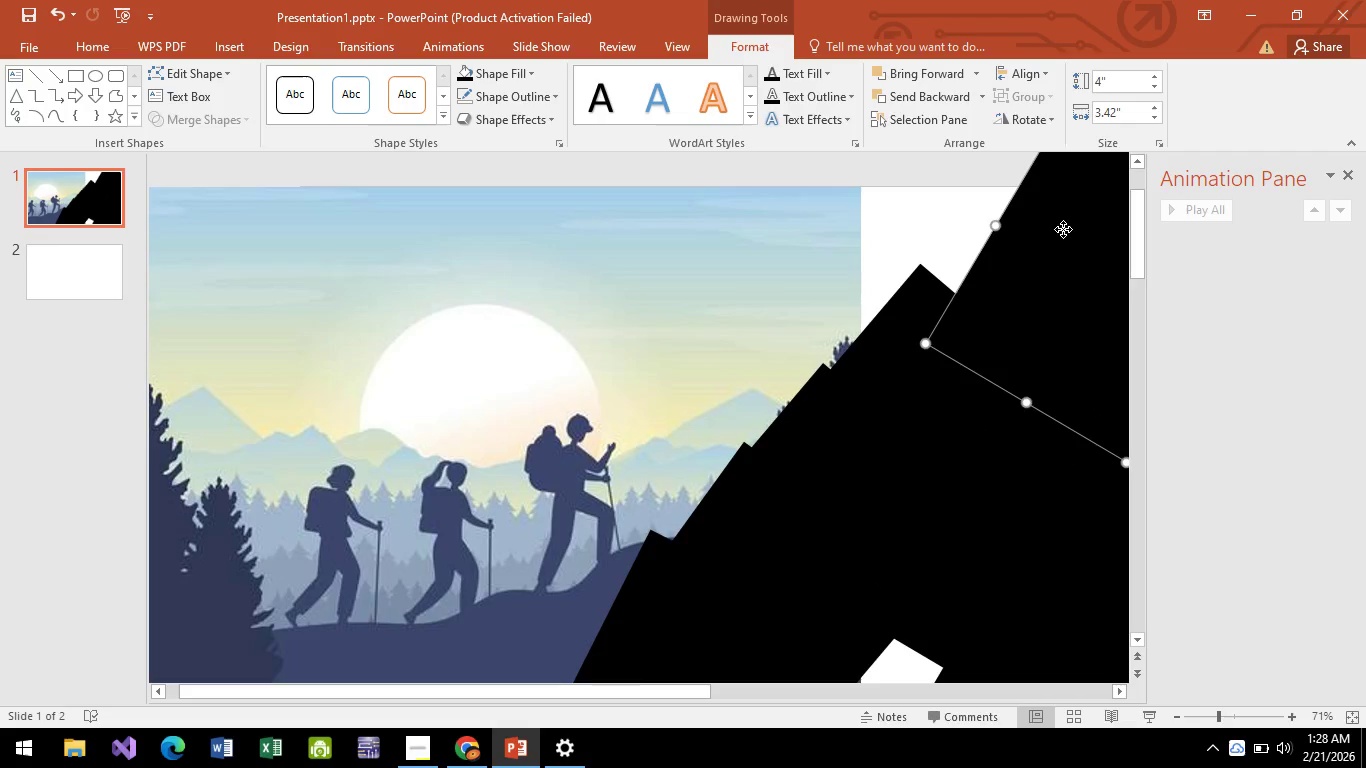 
left_click([1063, 229])
 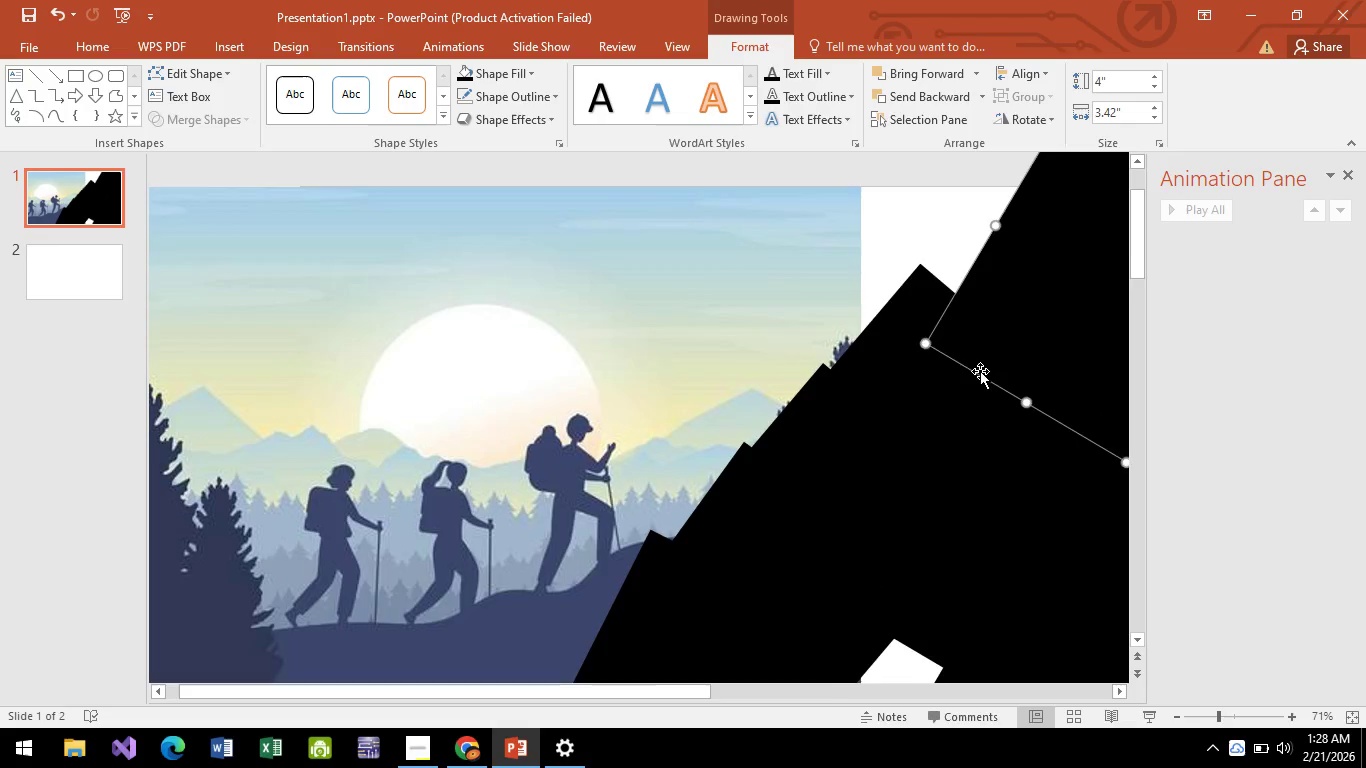 
hold_key(key=ControlLeft, duration=0.53)
 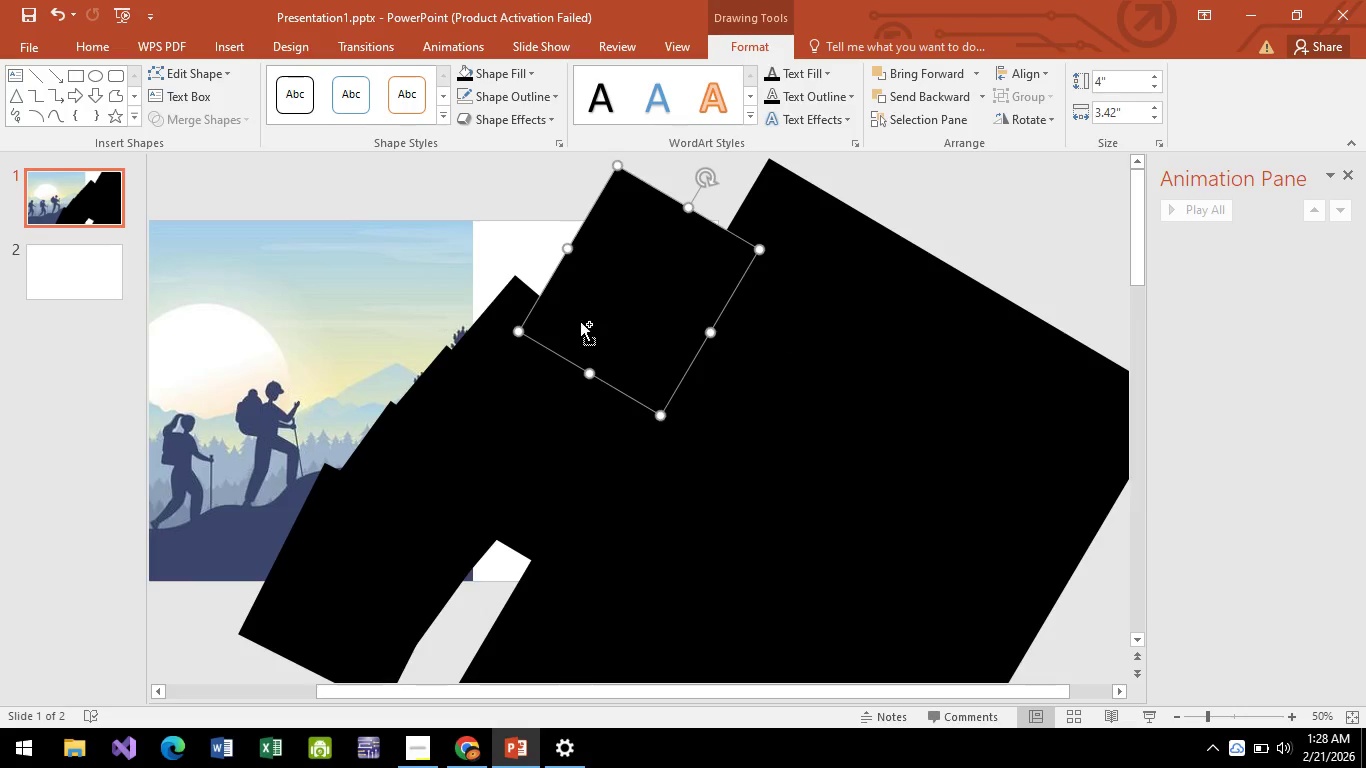 
key(Control+ControlLeft)
 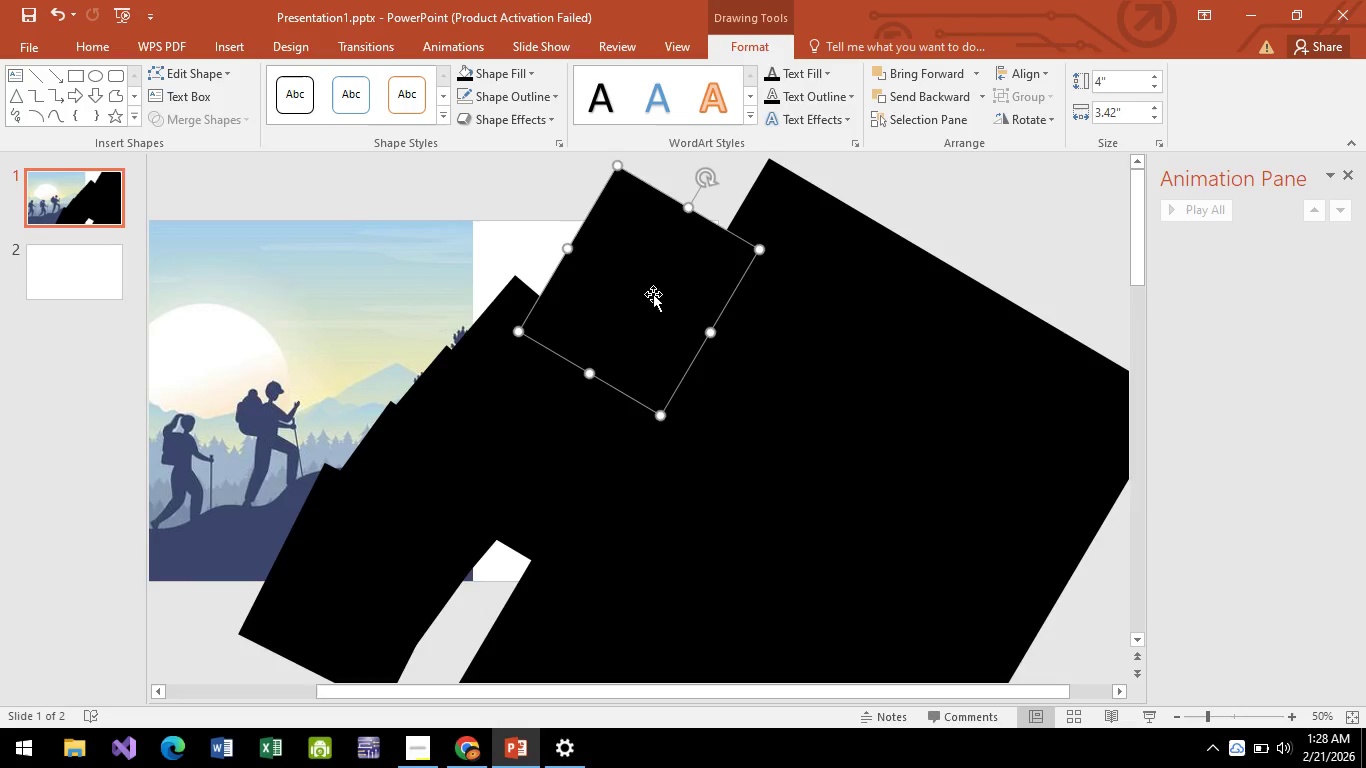 
scroll: coordinate [941, 329], scroll_direction: down, amount: 7.0
 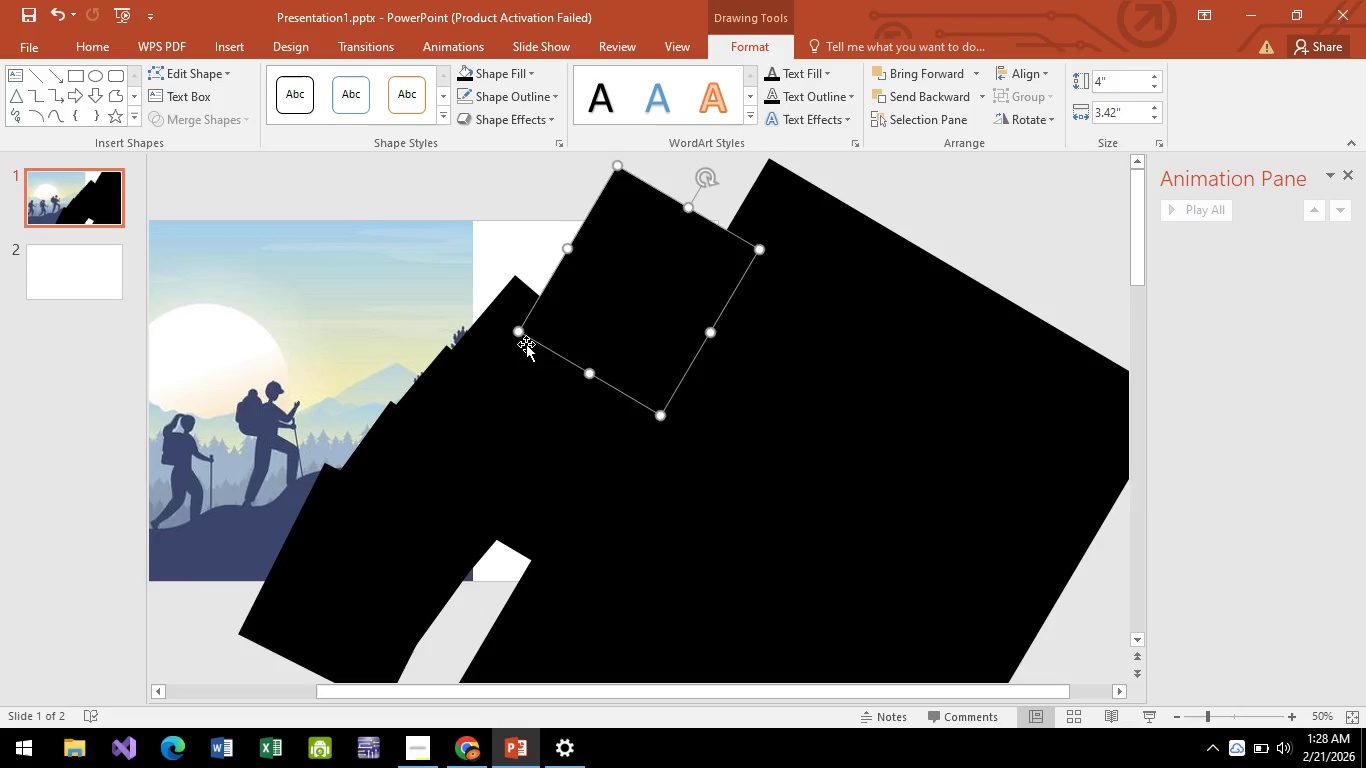 
left_click_drag(start_coordinate=[651, 292], to_coordinate=[570, 380])
 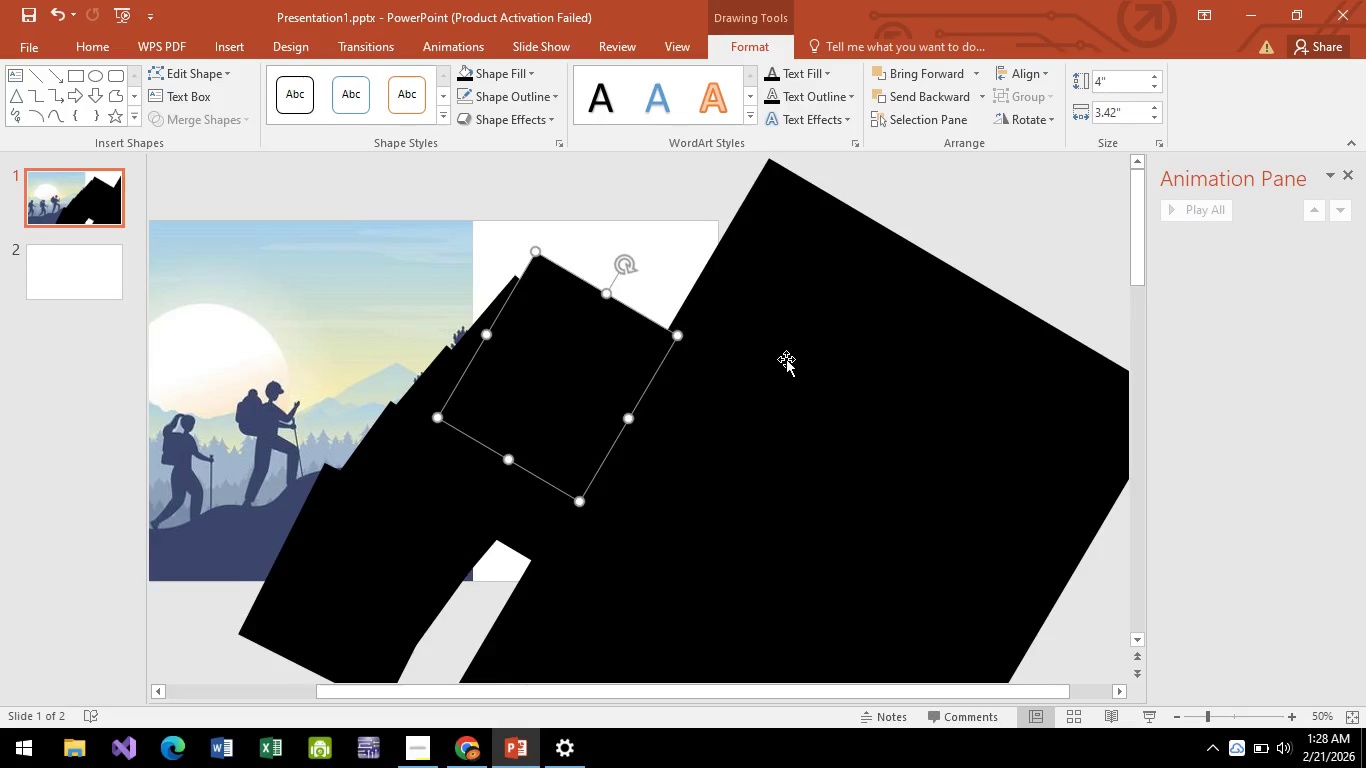 
scroll: coordinate [781, 343], scroll_direction: down, amount: 3.0
 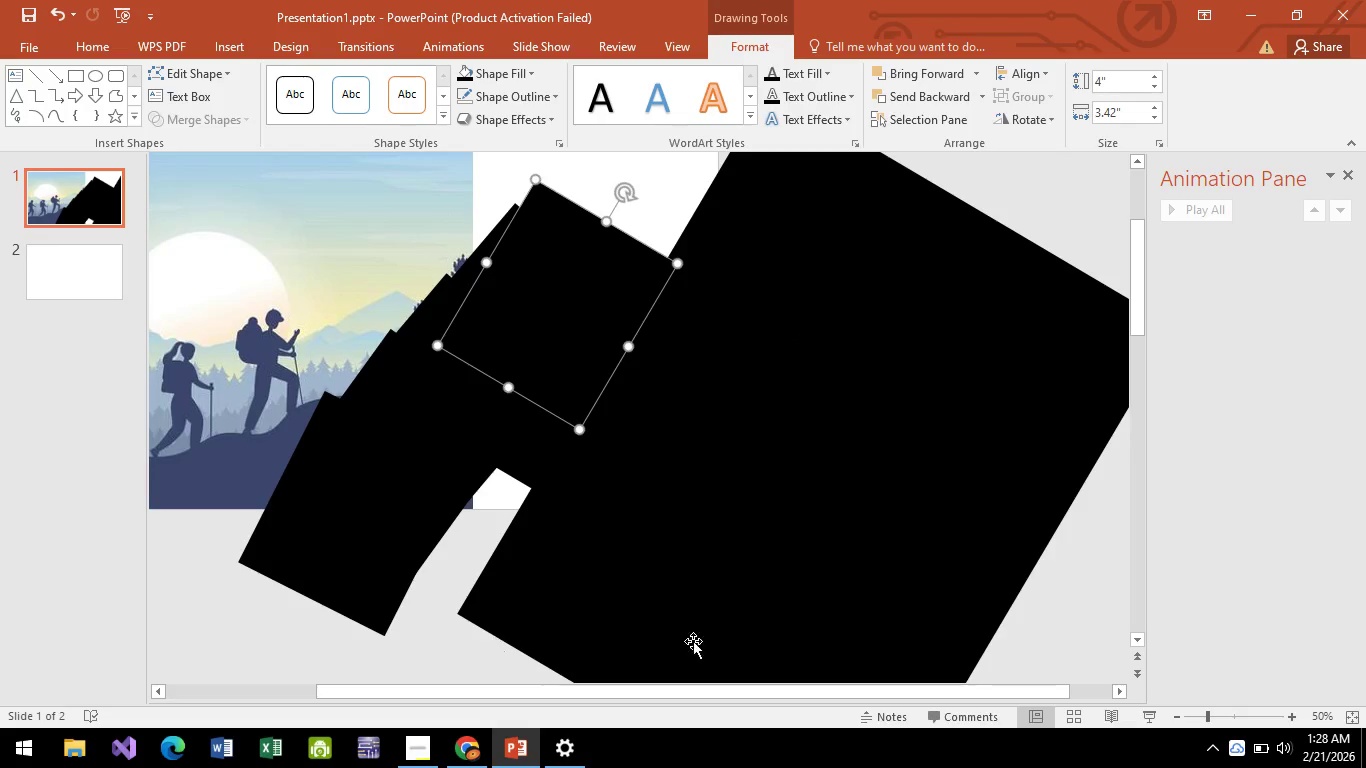 
hold_key(key=ControlLeft, duration=0.53)
scroll: coordinate [706, 531], scroll_direction: down, amount: 4.0
 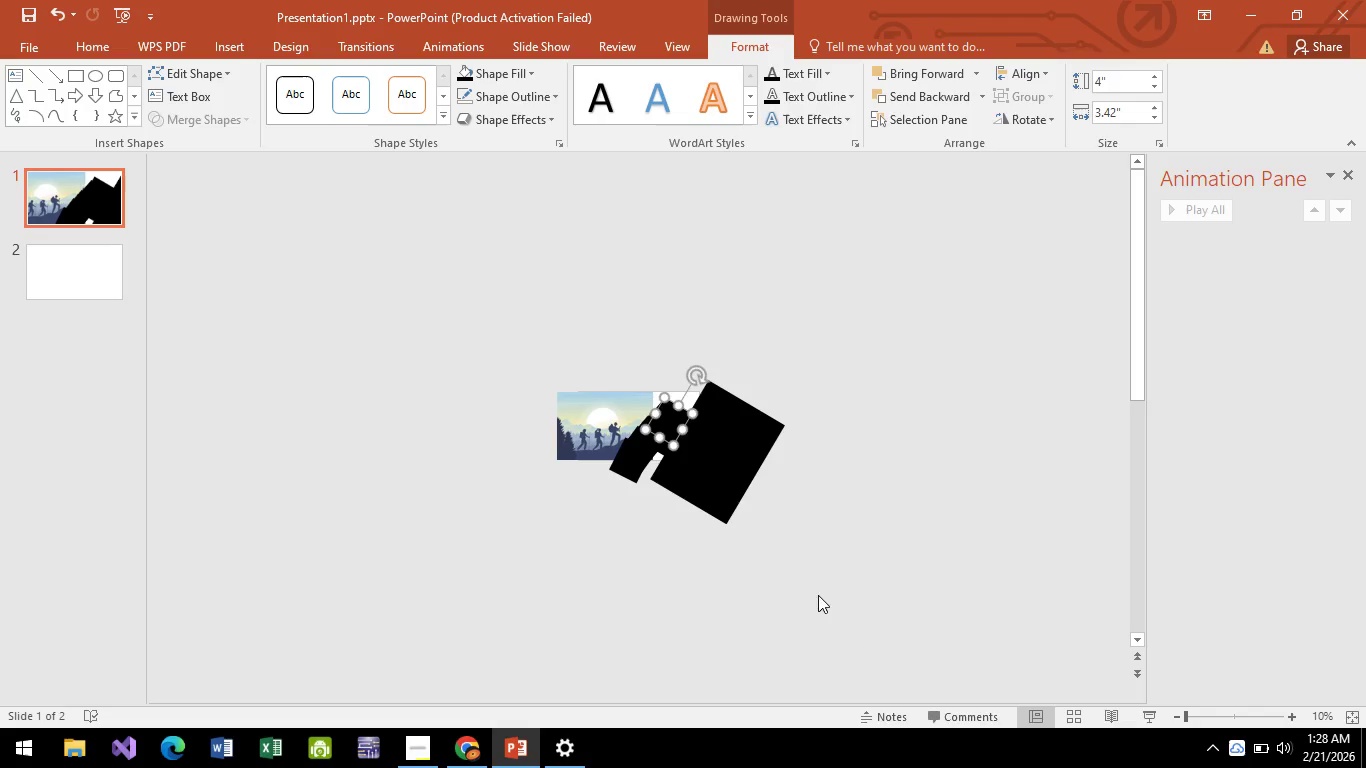 
left_click_drag(start_coordinate=[818, 595], to_coordinate=[620, 430])
 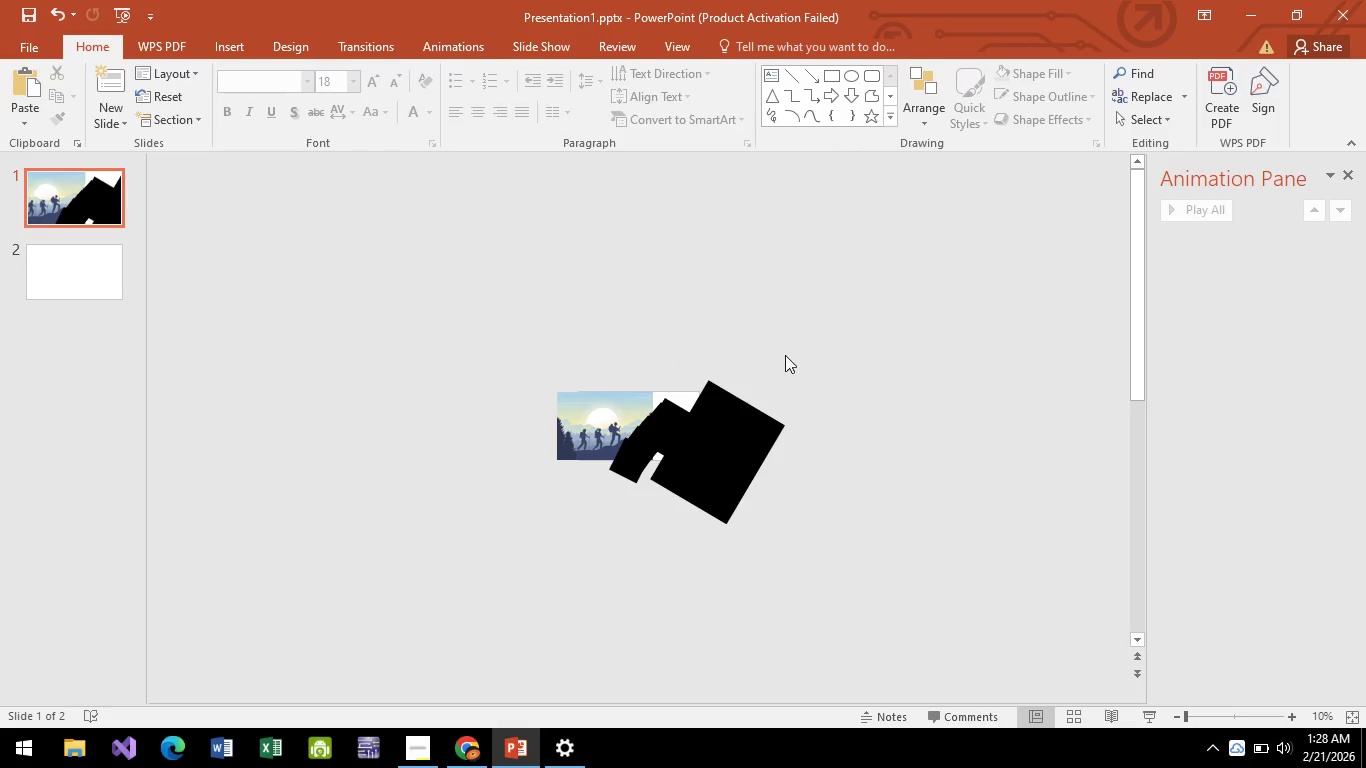 
left_click_drag(start_coordinate=[788, 359], to_coordinate=[610, 617])
 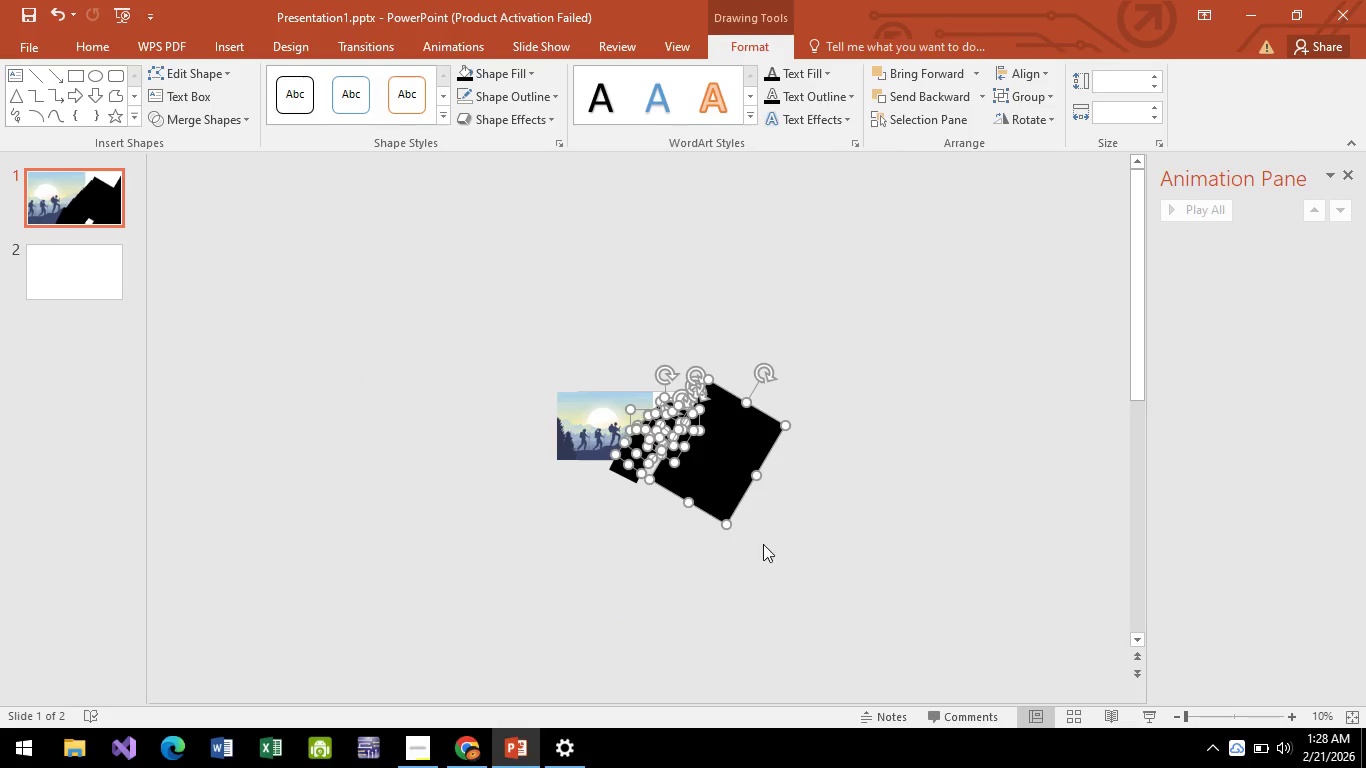 
key(Control+ControlLeft)
 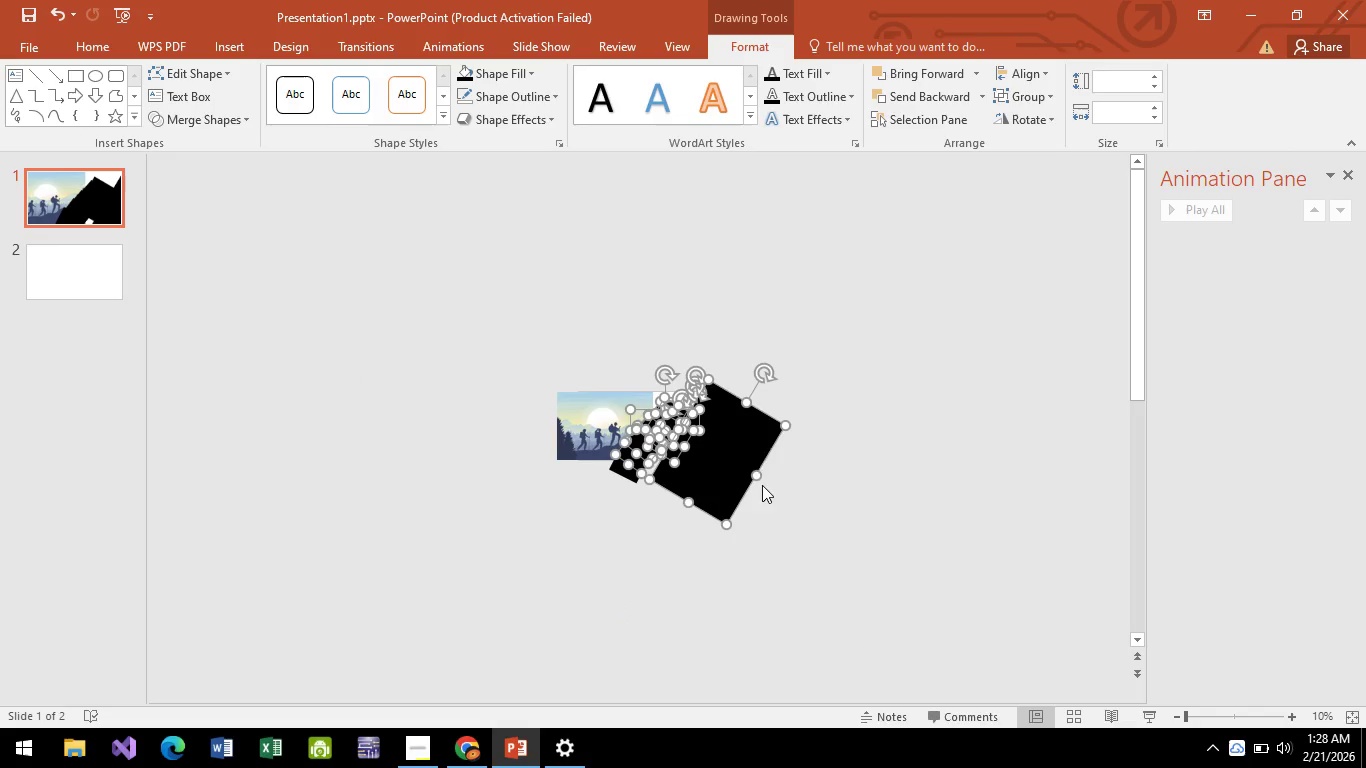 
key(Control+ControlLeft)
 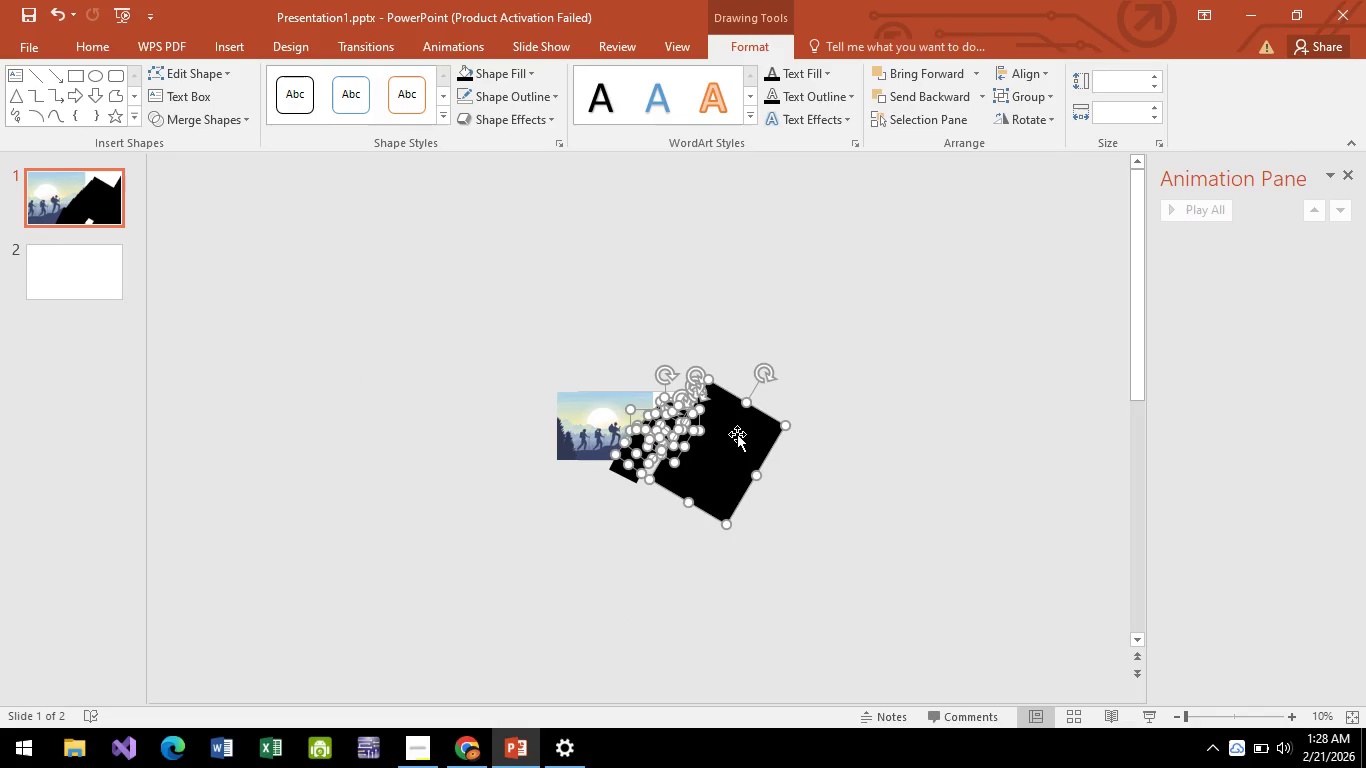 
hold_key(key=ControlLeft, duration=0.61)
scroll: coordinate [717, 439], scroll_direction: up, amount: 4.0
 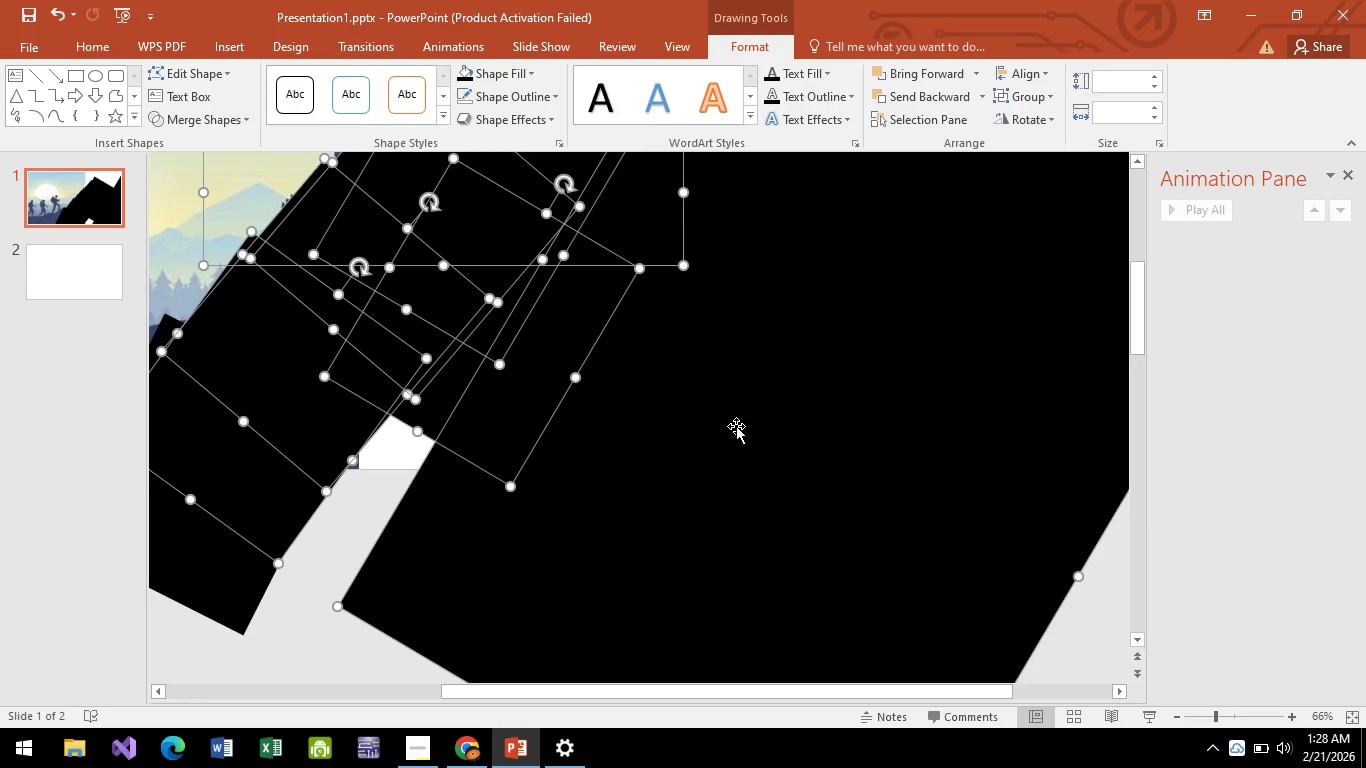 
hold_key(key=ControlLeft, duration=0.55)
scroll: coordinate [731, 423], scroll_direction: down, amount: 2.0
 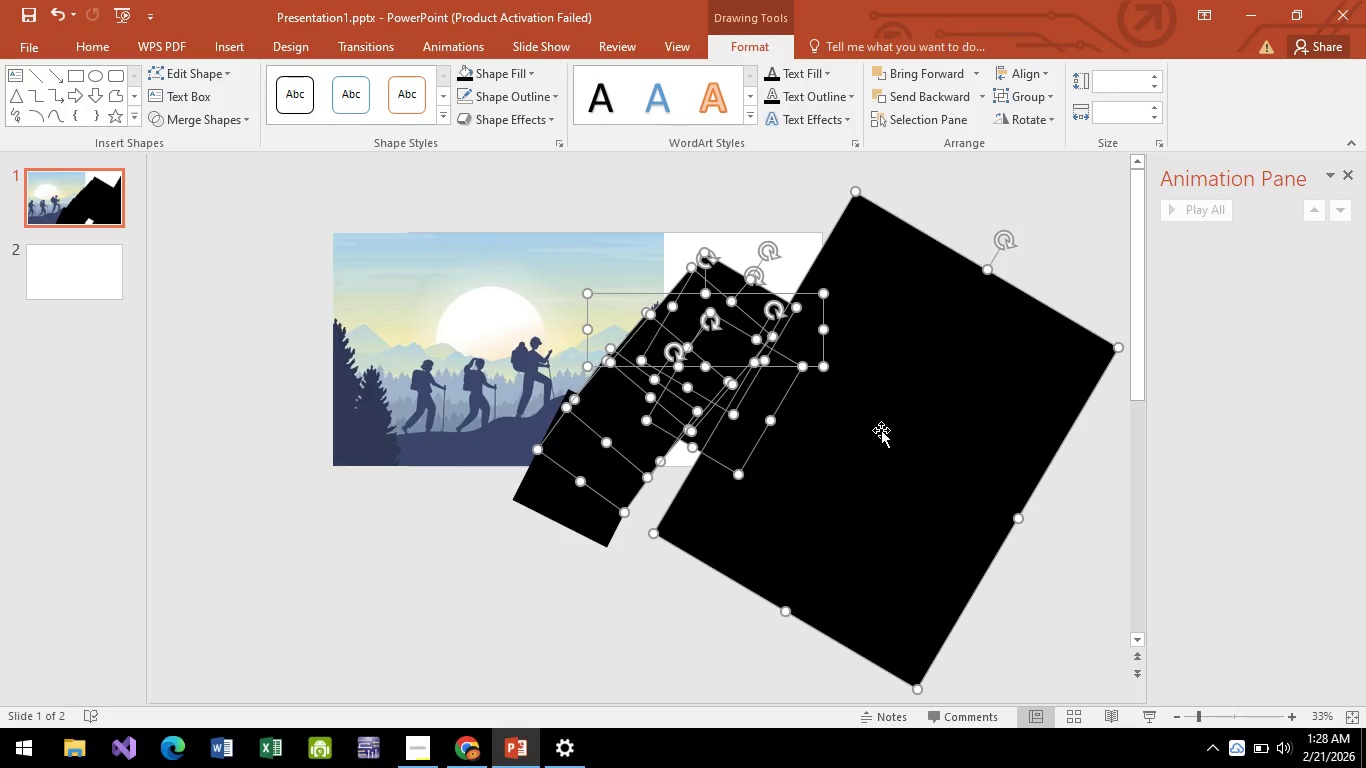 
left_click_drag(start_coordinate=[881, 430], to_coordinate=[904, 403])
 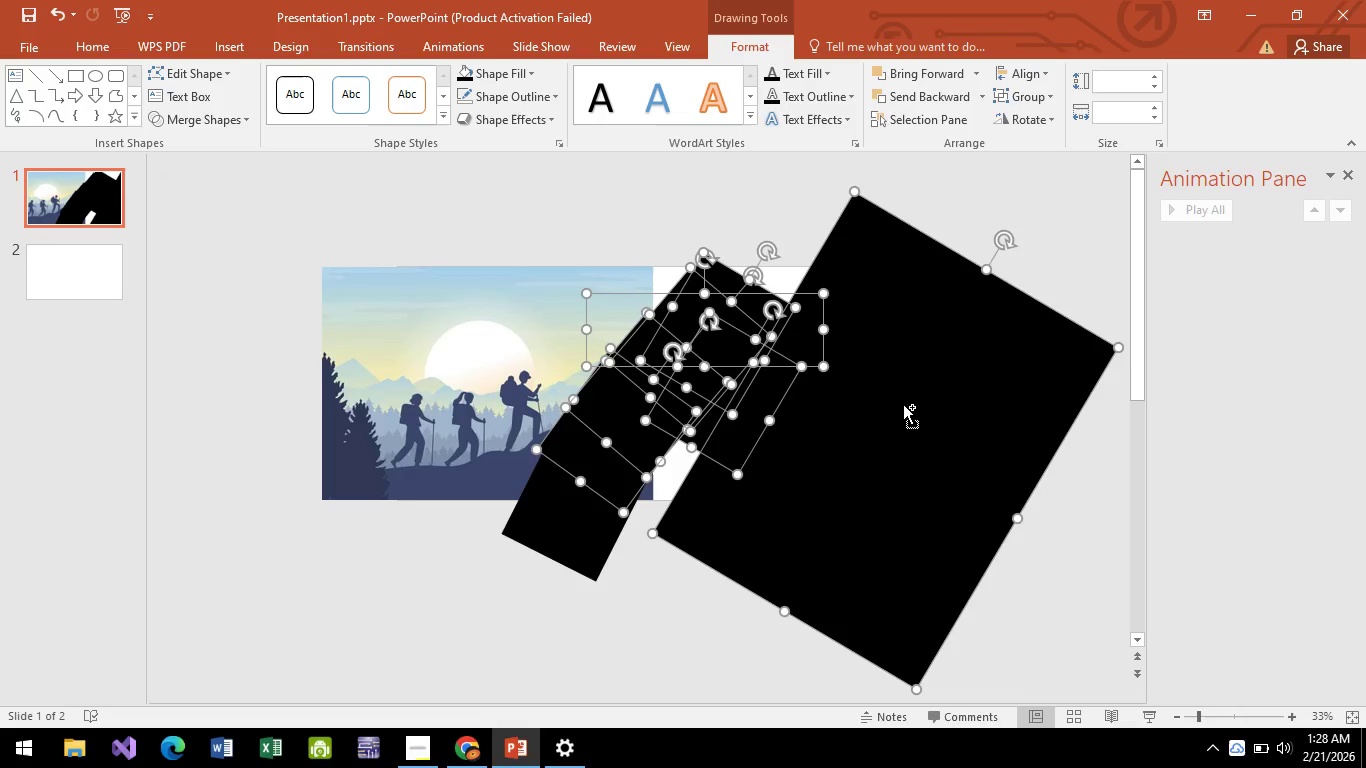 
key(Control+Z)
 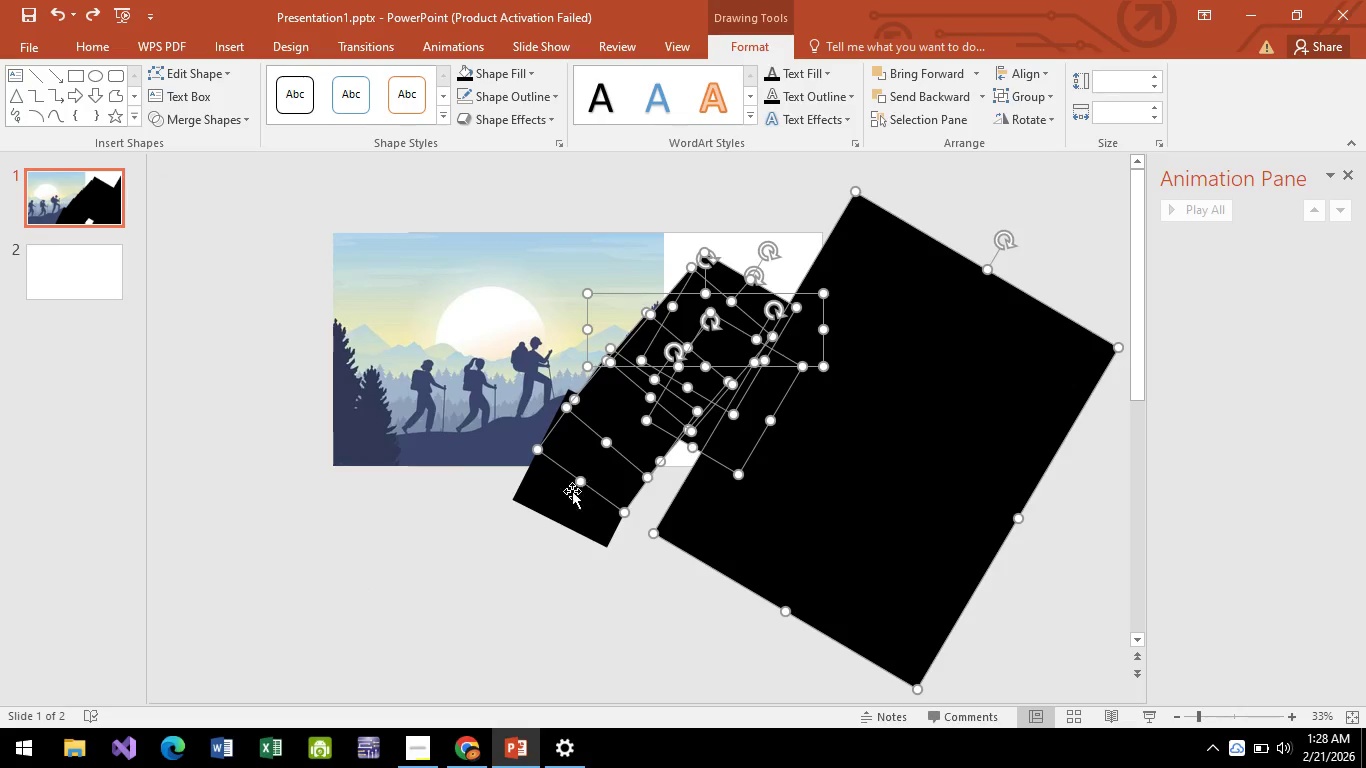 
hold_key(key=ControlLeft, duration=0.72)
left_click([542, 507])
 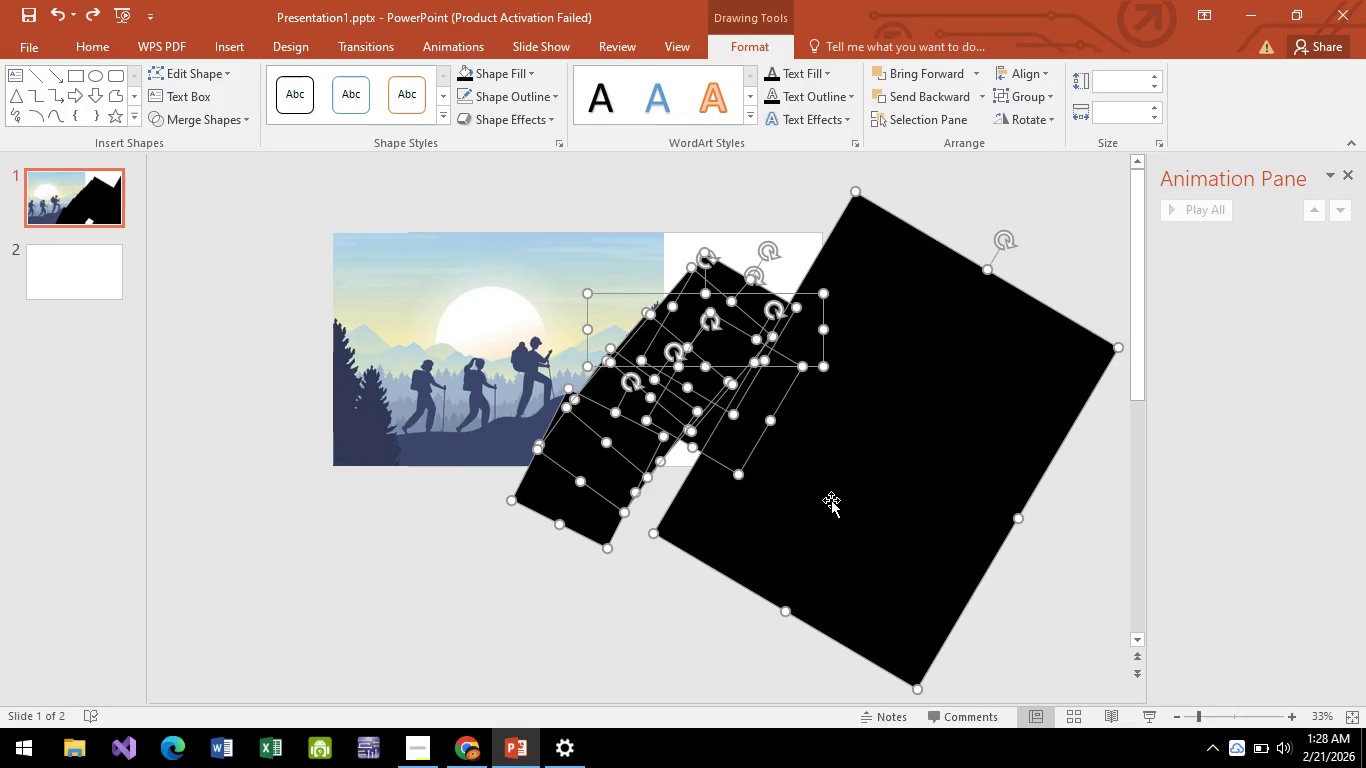 
left_click_drag(start_coordinate=[837, 503], to_coordinate=[804, 488])
 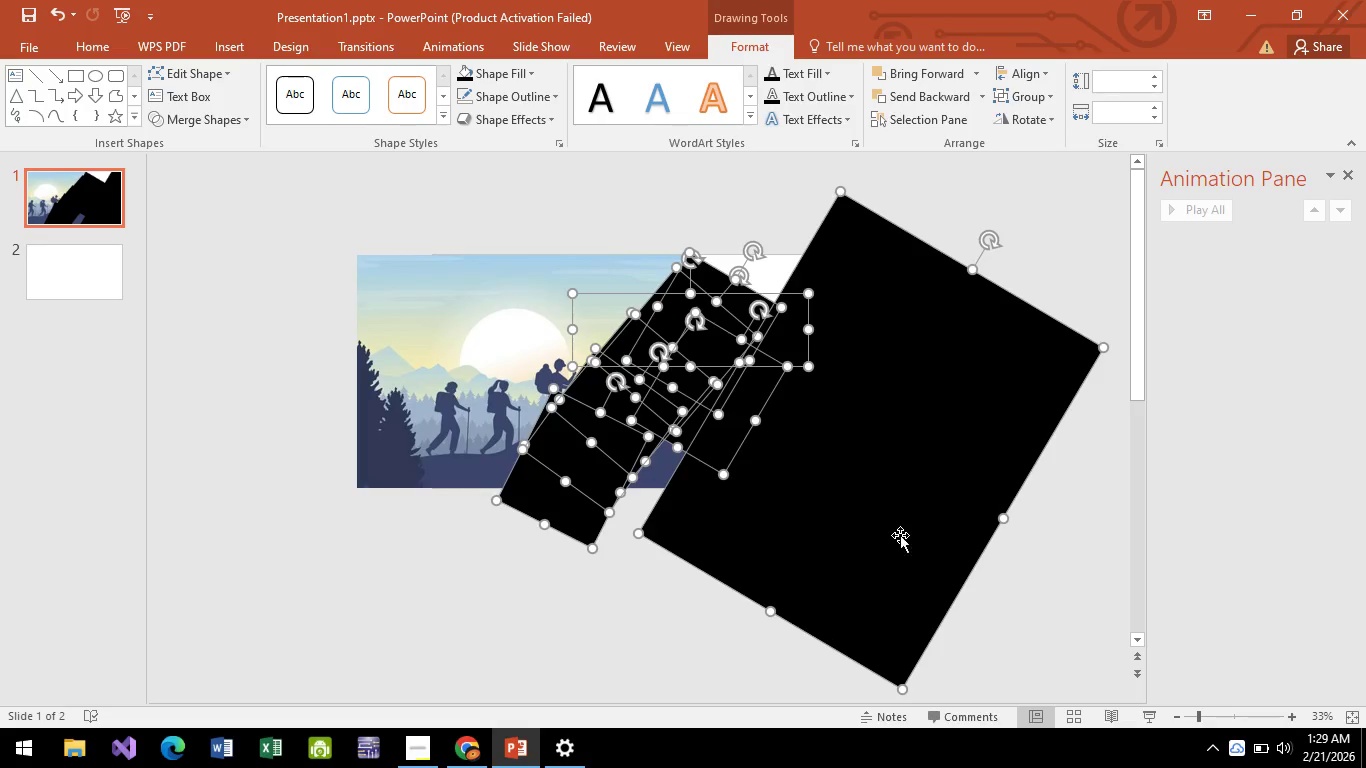 
left_click([900, 535])
 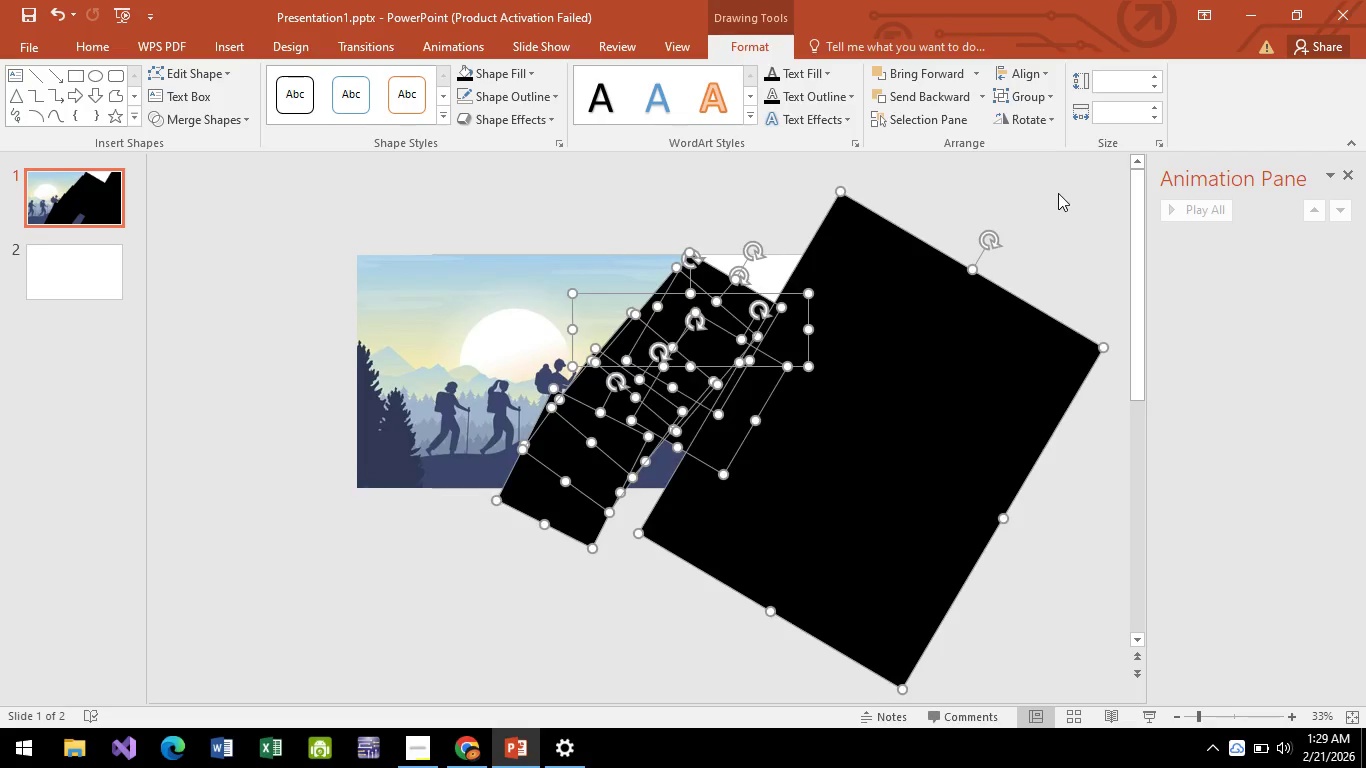 
double_click([897, 423])
 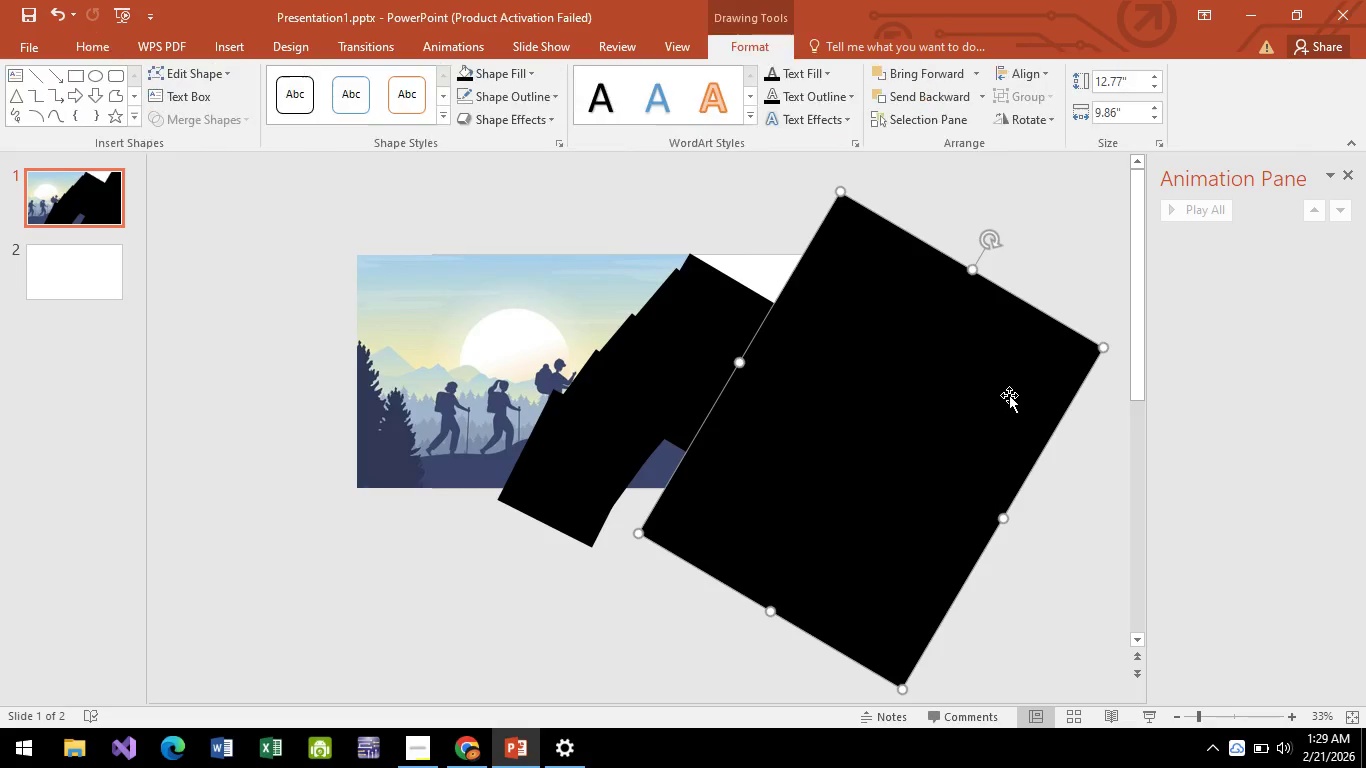 
left_click_drag(start_coordinate=[1009, 395], to_coordinate=[916, 437])
 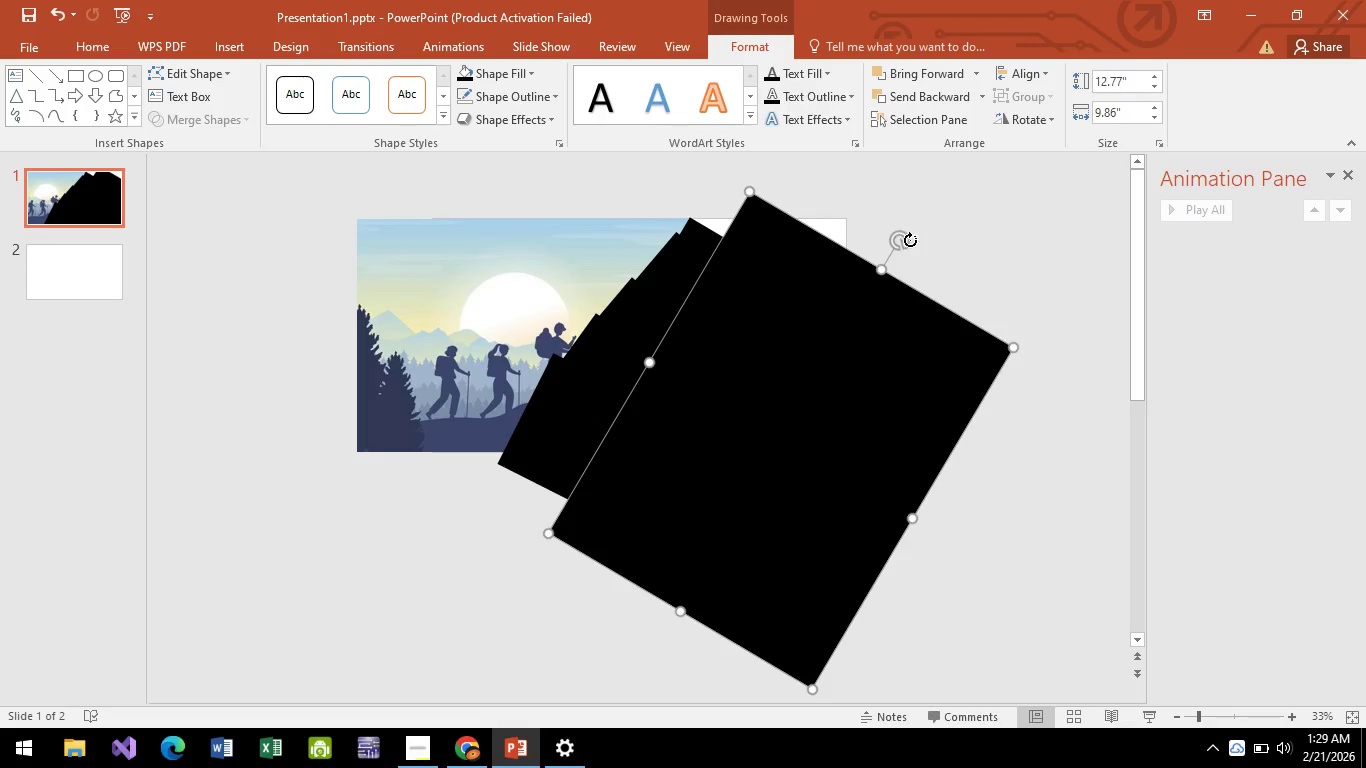 
left_click_drag(start_coordinate=[900, 240], to_coordinate=[783, 211])
 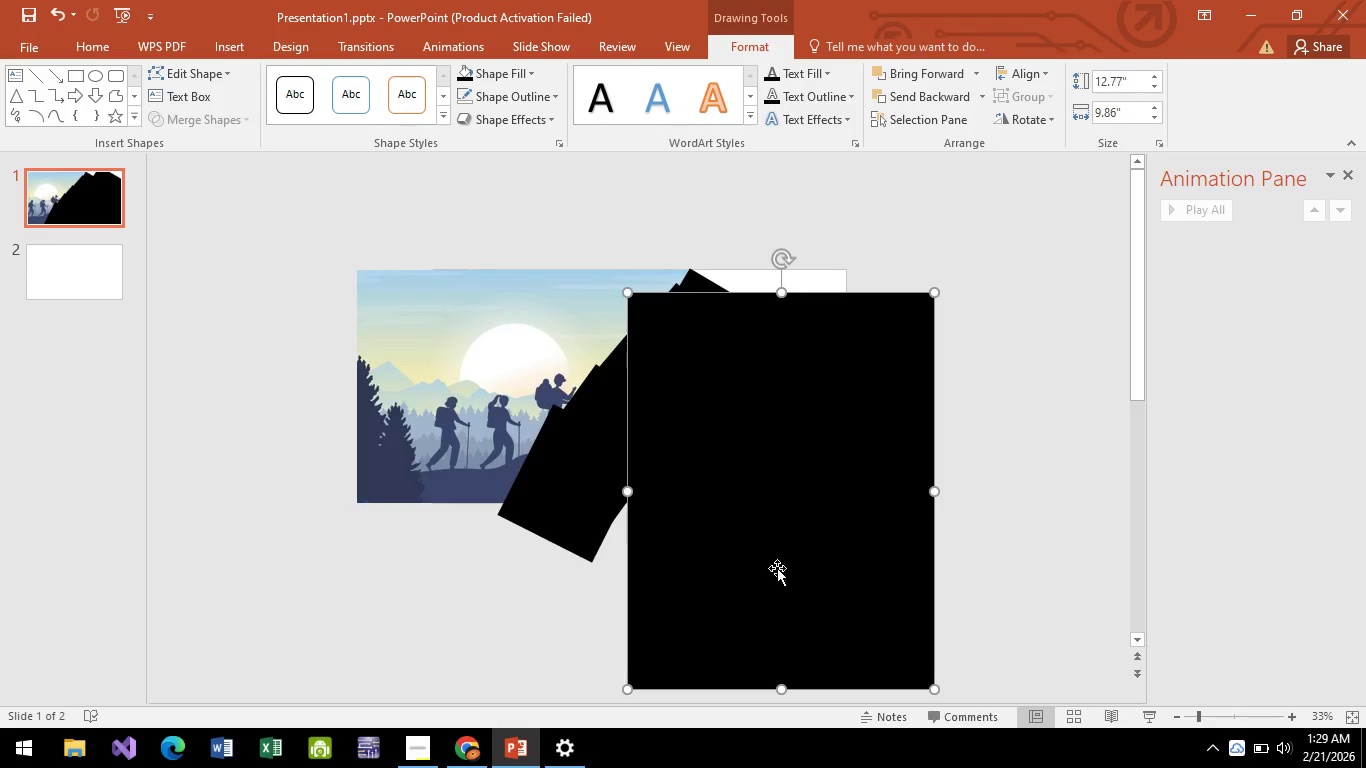 
left_click_drag(start_coordinate=[787, 562], to_coordinate=[839, 473])
 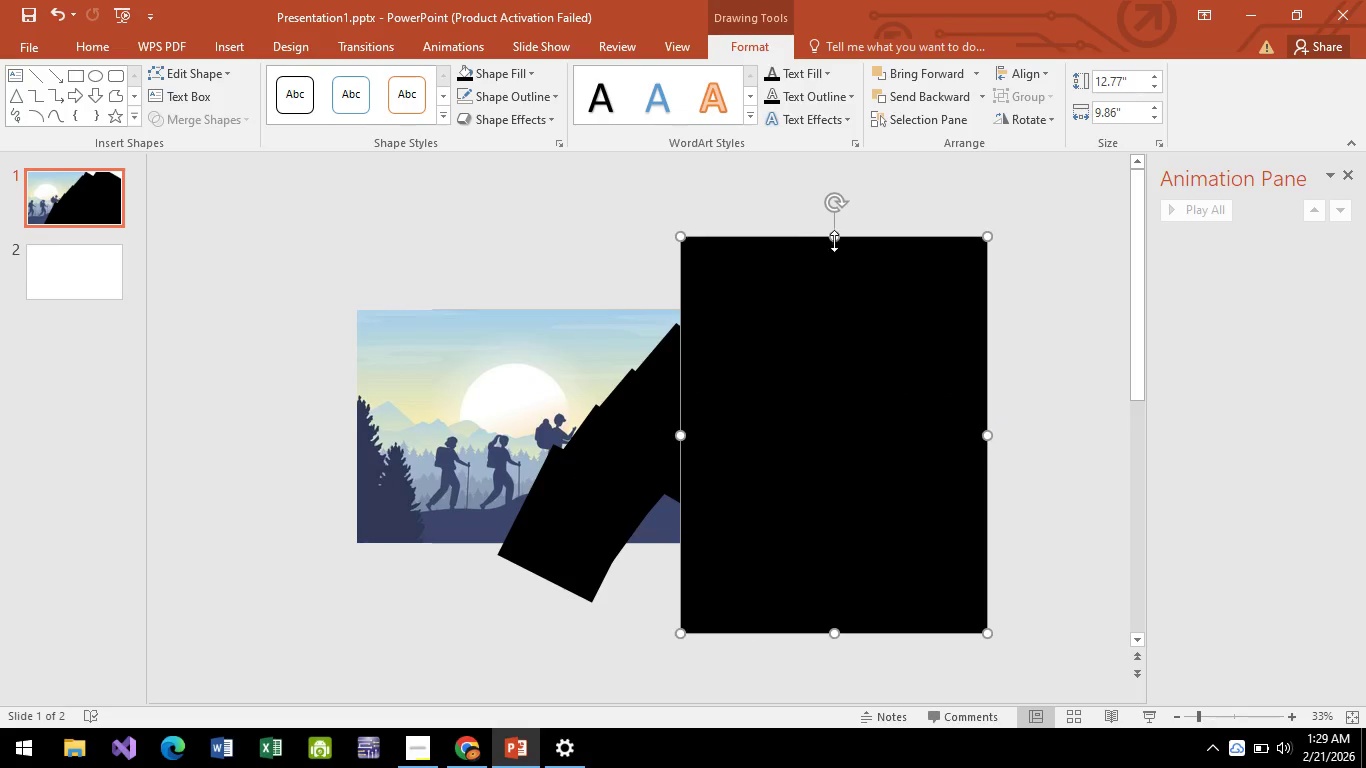 
left_click_drag(start_coordinate=[834, 240], to_coordinate=[844, 310])
 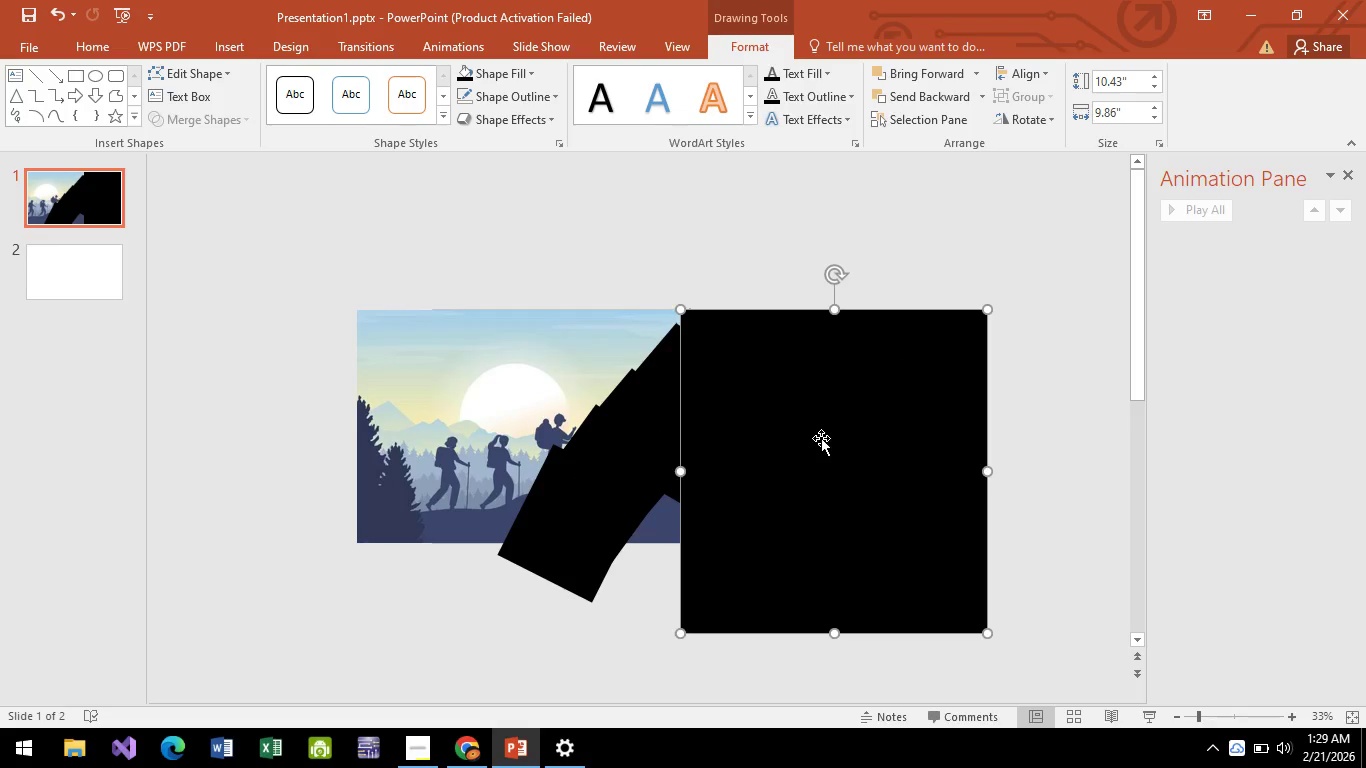 
left_click_drag(start_coordinate=[821, 438], to_coordinate=[836, 437])
 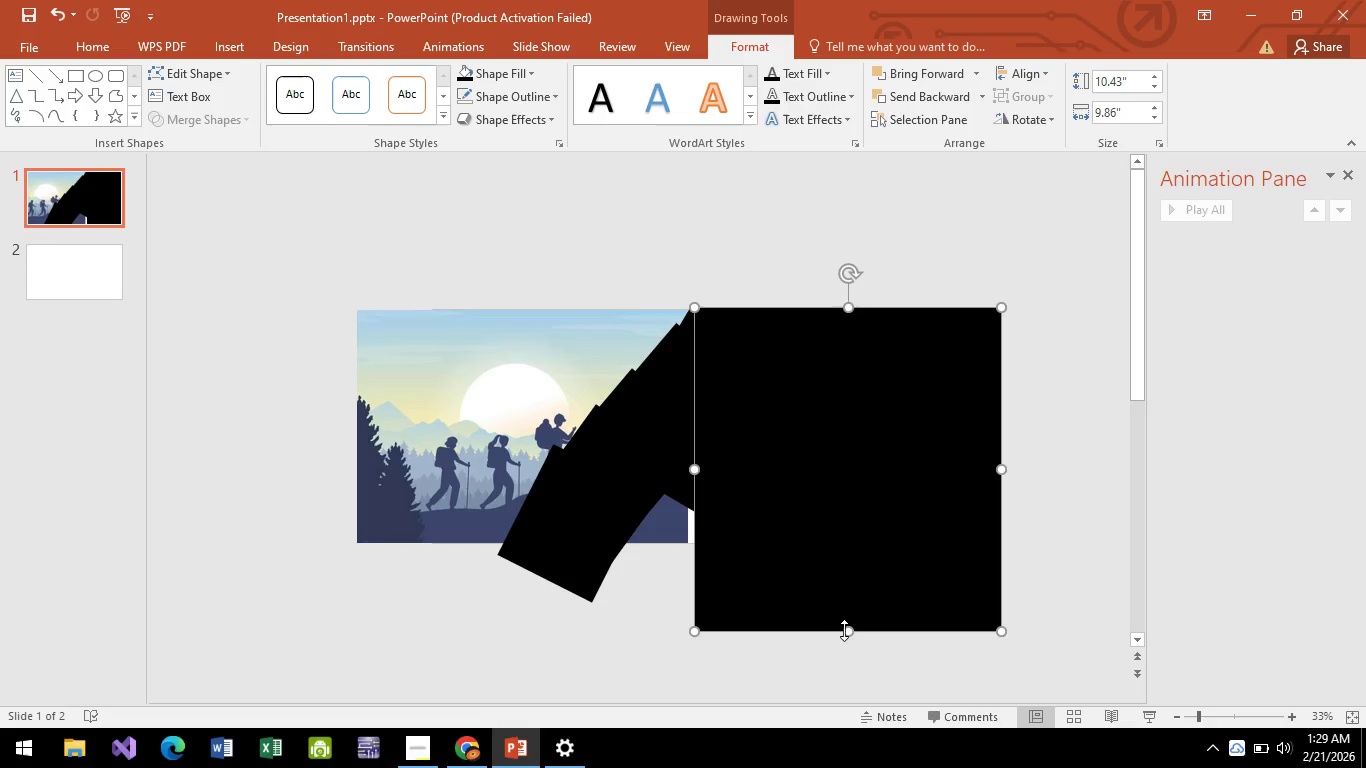 
left_click_drag(start_coordinate=[846, 631], to_coordinate=[844, 536])
 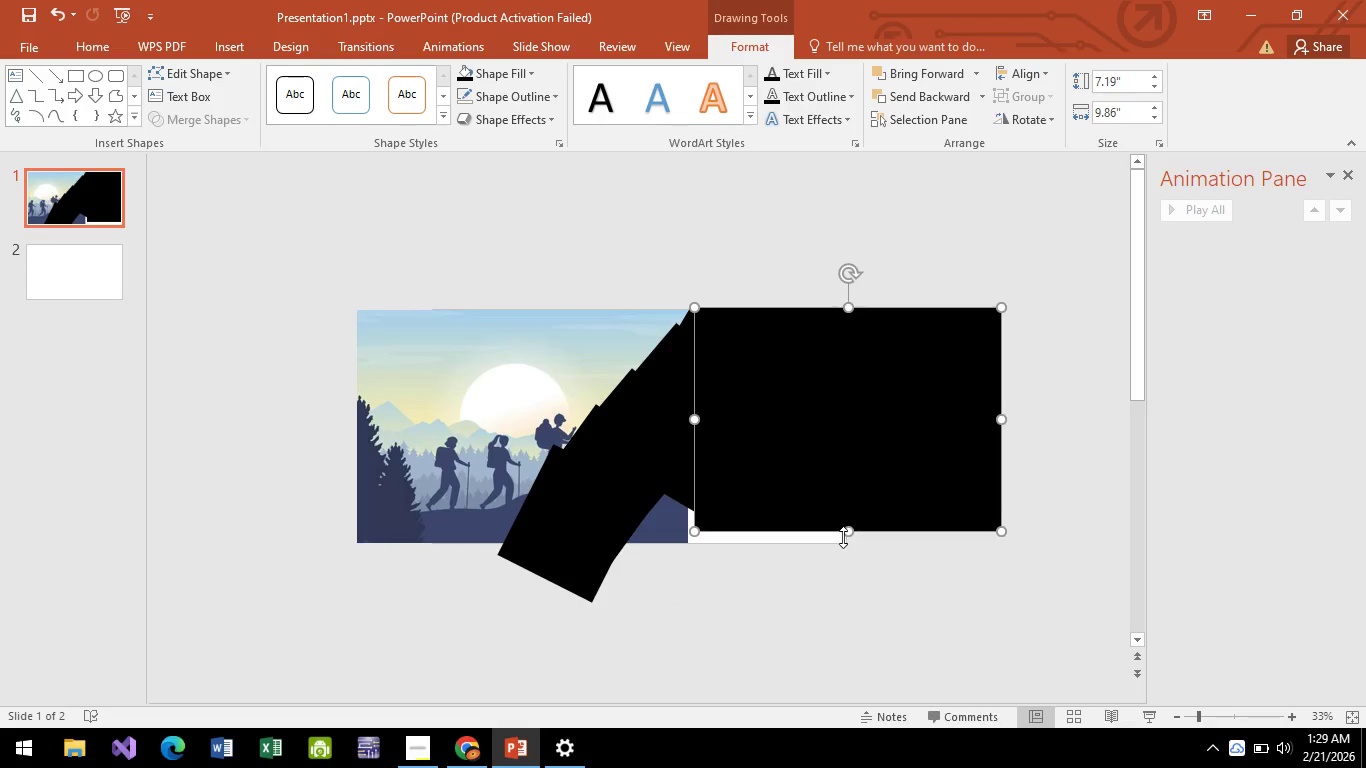 
key(Control+C)
 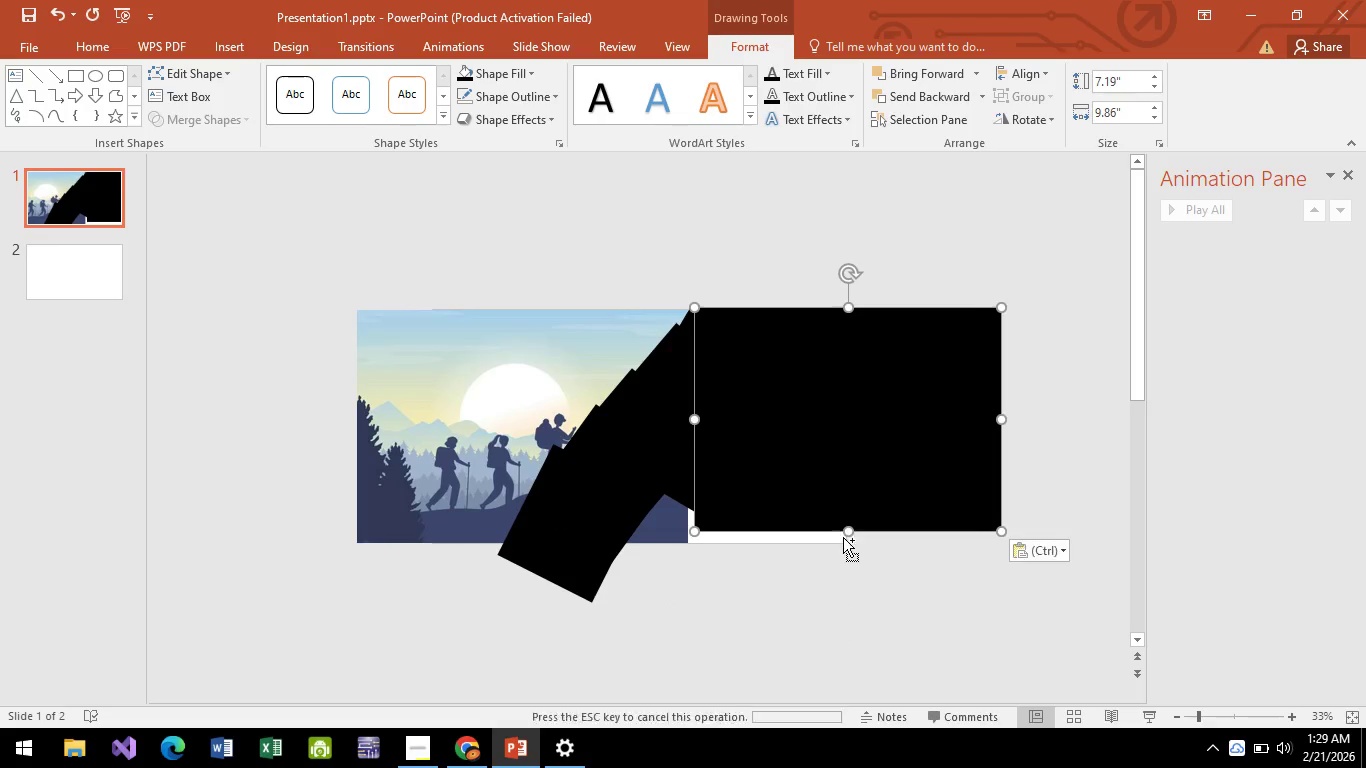 
key(Control+V)
 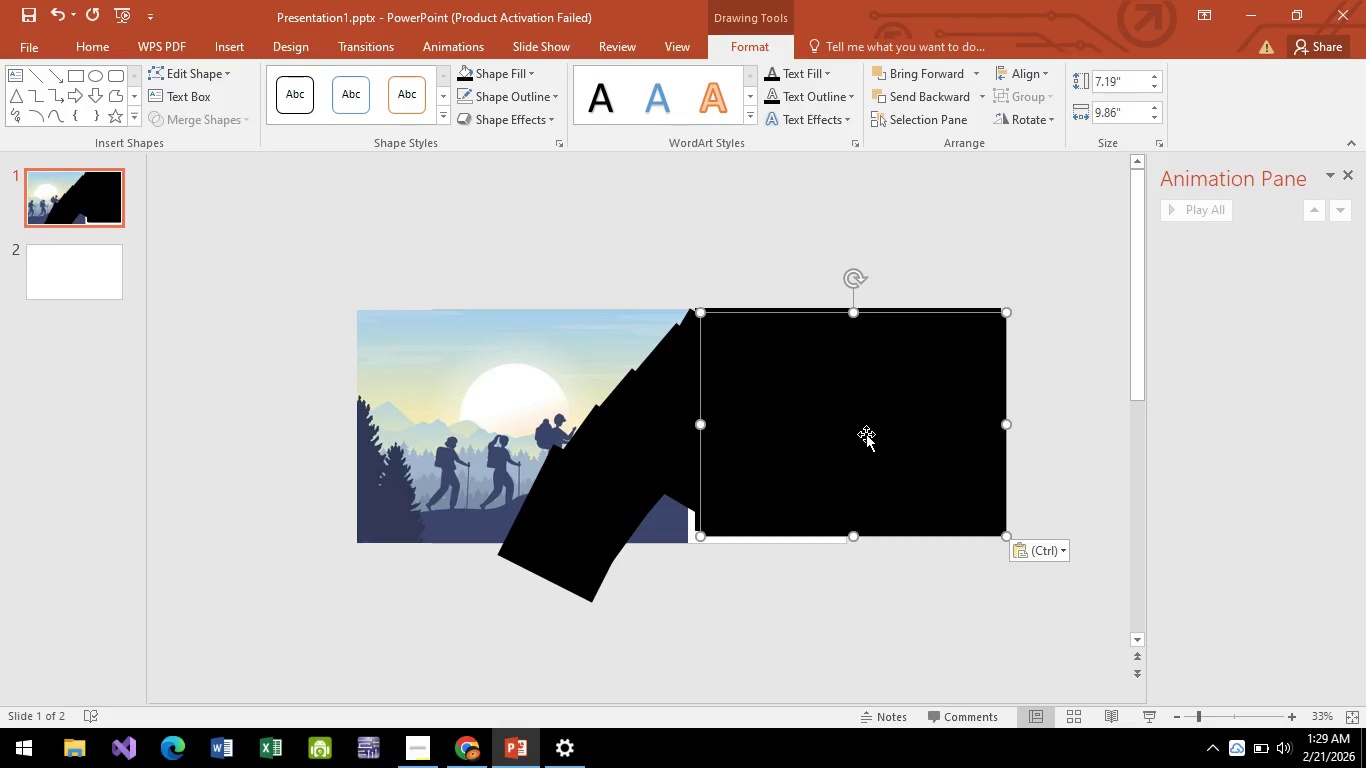 
left_click_drag(start_coordinate=[865, 433], to_coordinate=[765, 597])
 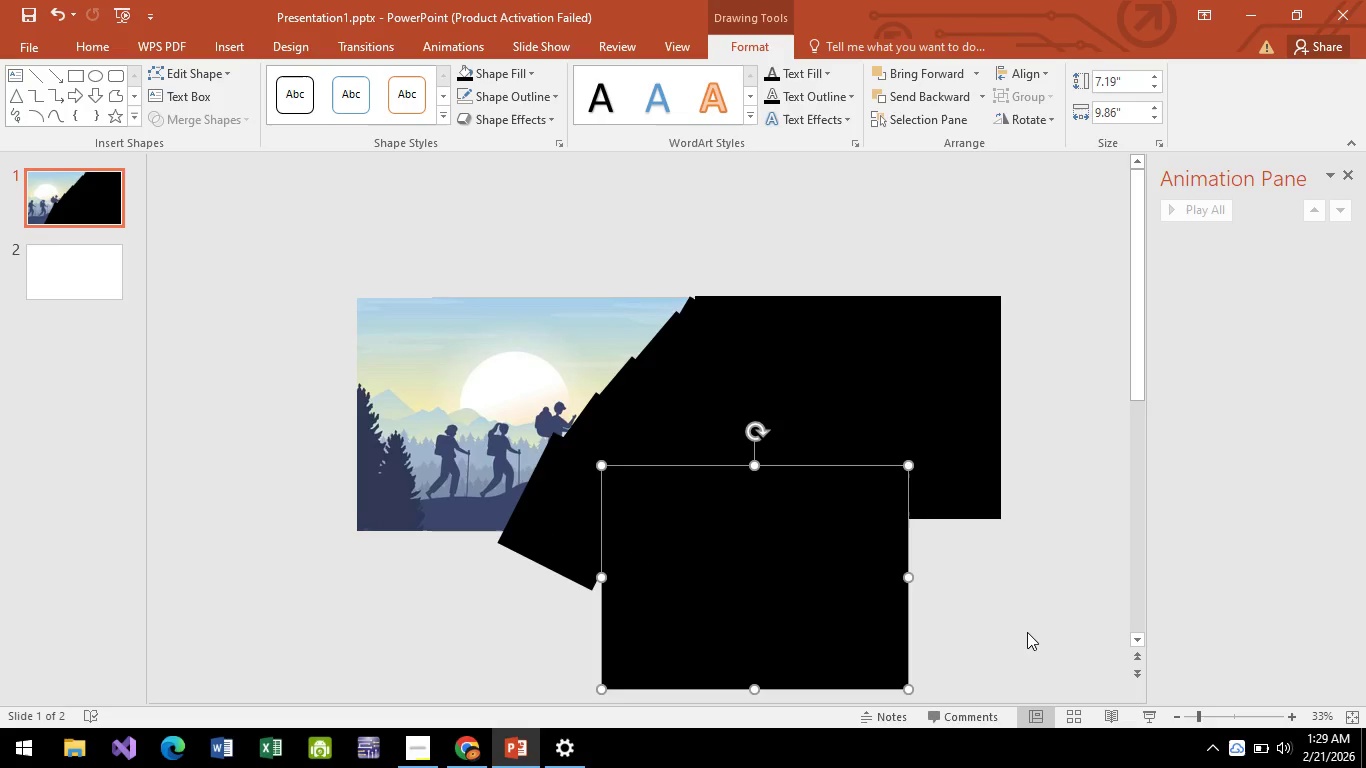 
left_click([1034, 632])
 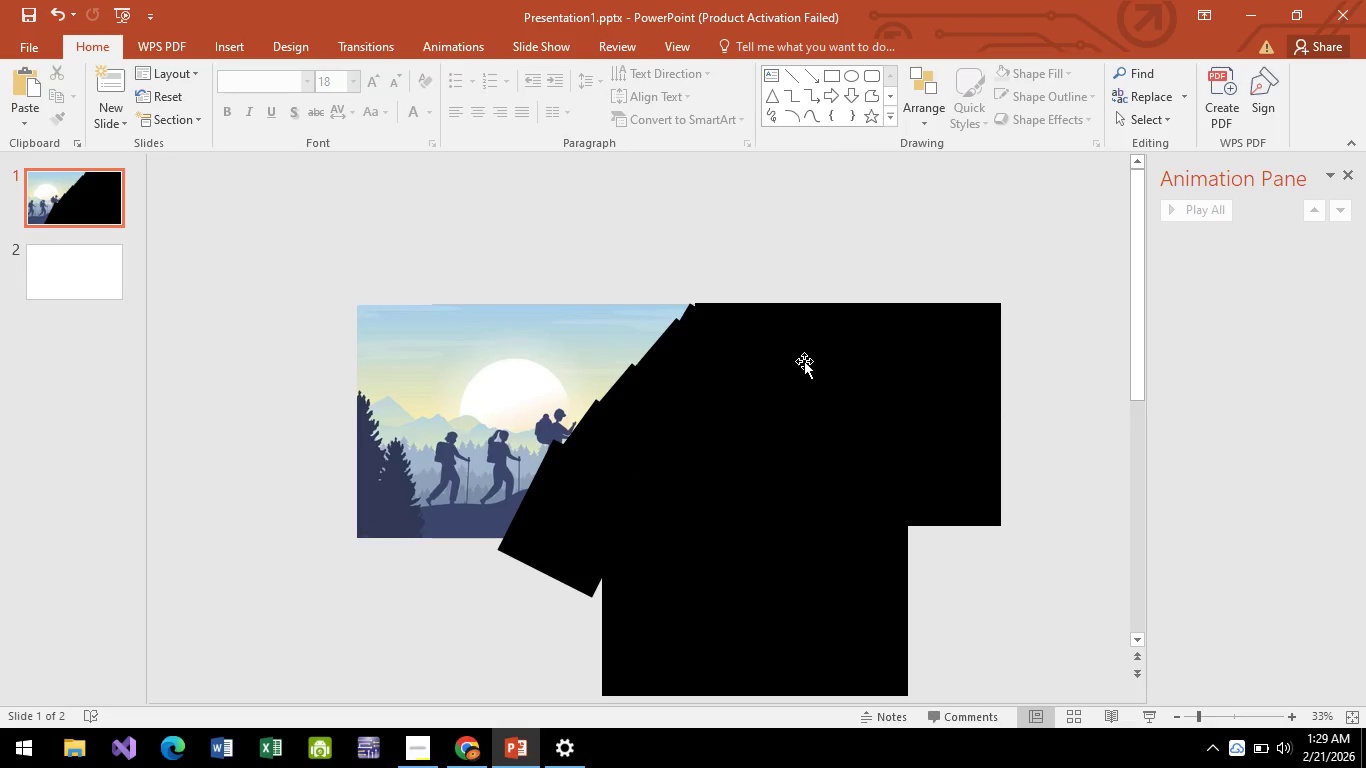 
left_click([806, 353])
 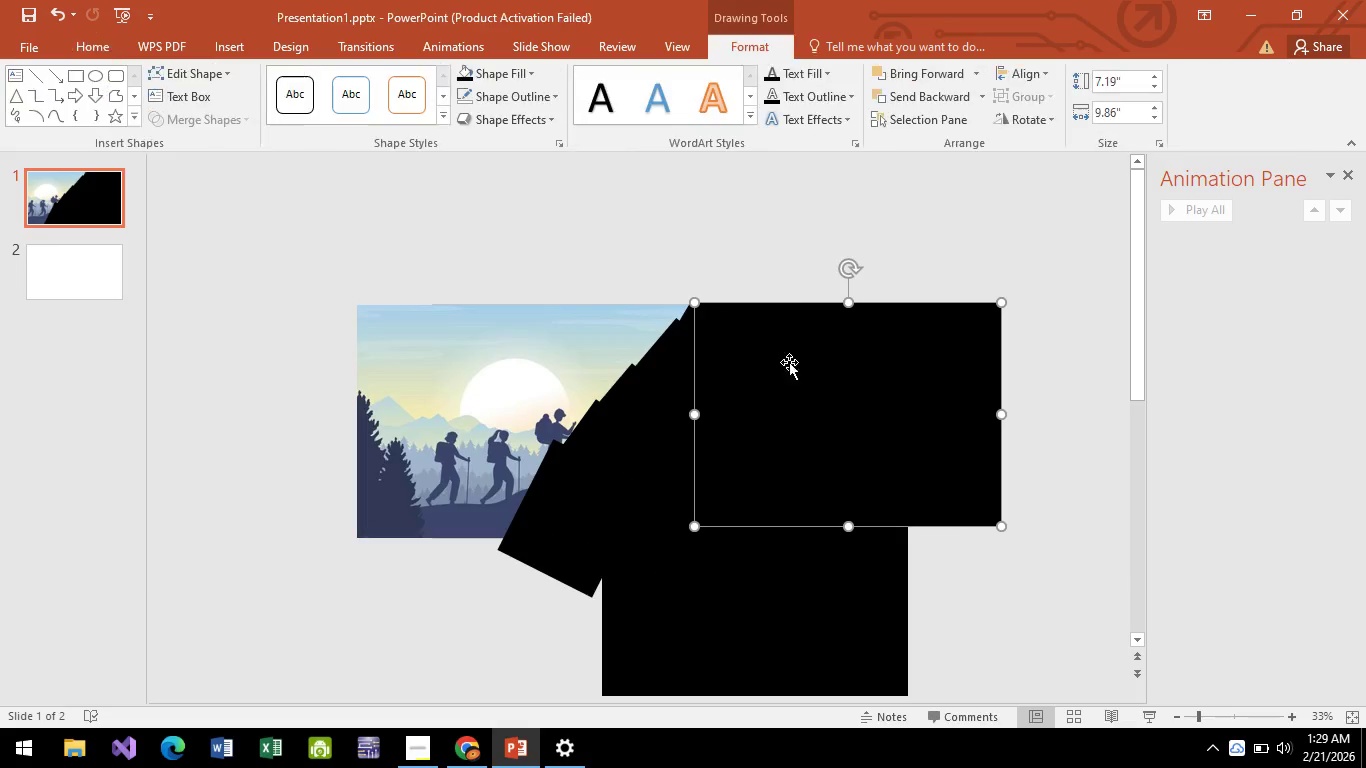 
hold_key(key=ControlLeft, duration=0.58)
scroll: coordinate [767, 366], scroll_direction: up, amount: 3.0
 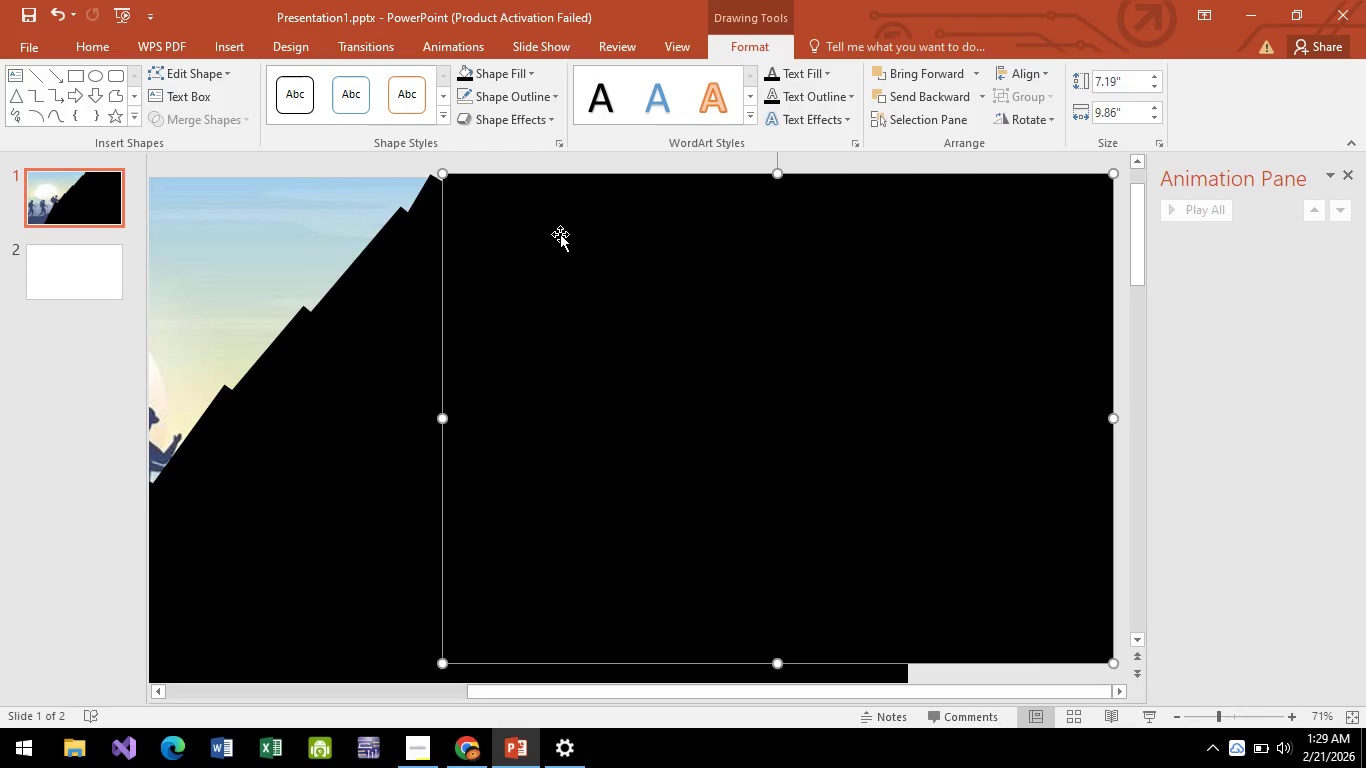 
left_click_drag(start_coordinate=[567, 236], to_coordinate=[560, 219])
 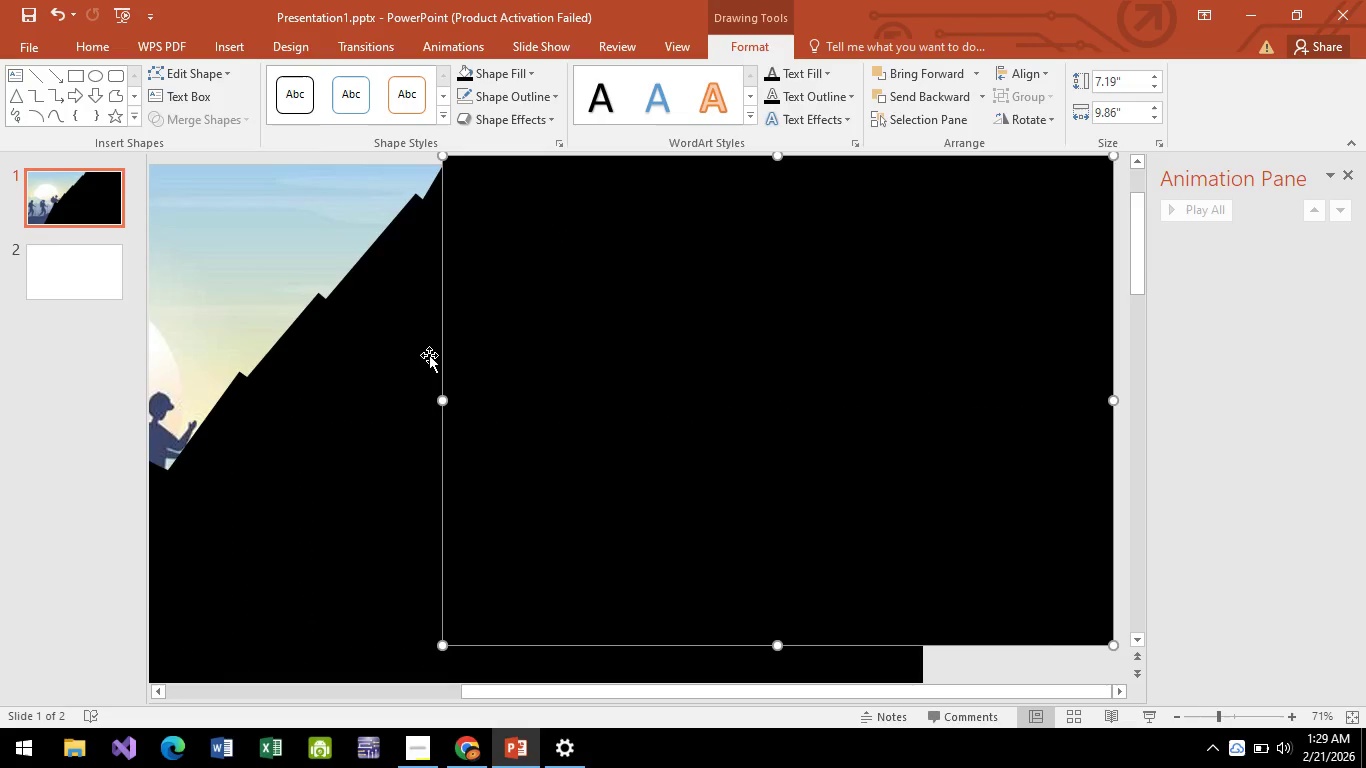 
hold_key(key=ControlLeft, duration=0.62)
scroll: coordinate [429, 354], scroll_direction: down, amount: 2.0
 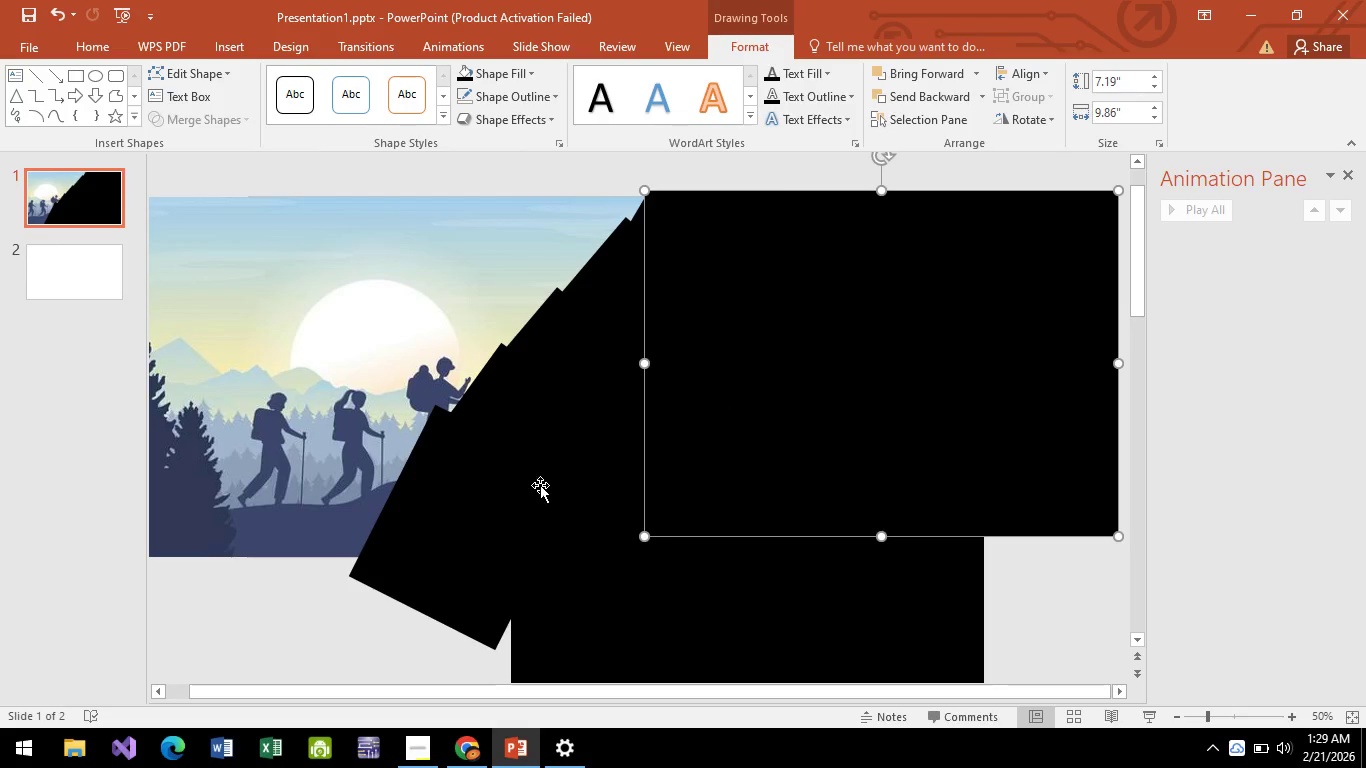 
hold_key(key=ControlLeft, duration=0.56)
scroll: coordinate [765, 416], scroll_direction: down, amount: 5.0
 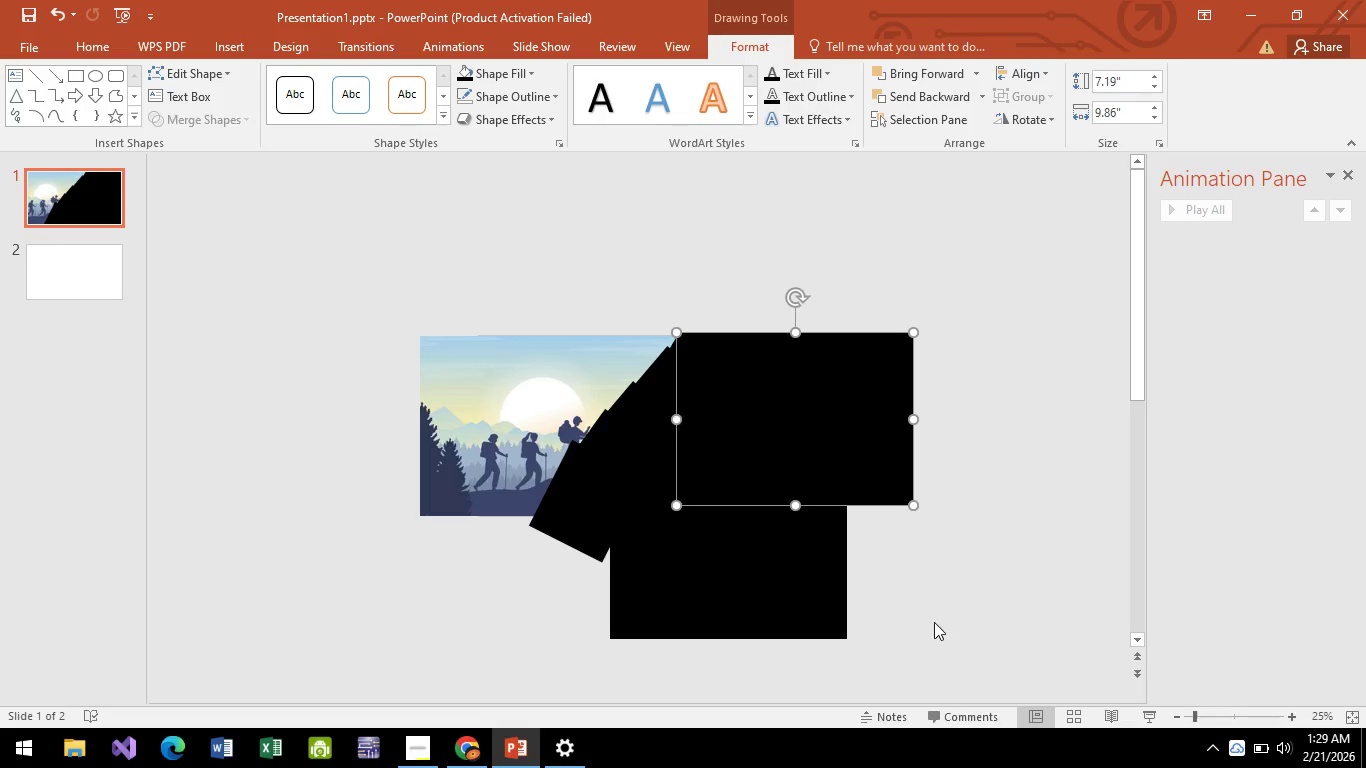 
left_click_drag(start_coordinate=[894, 662], to_coordinate=[555, 308])
 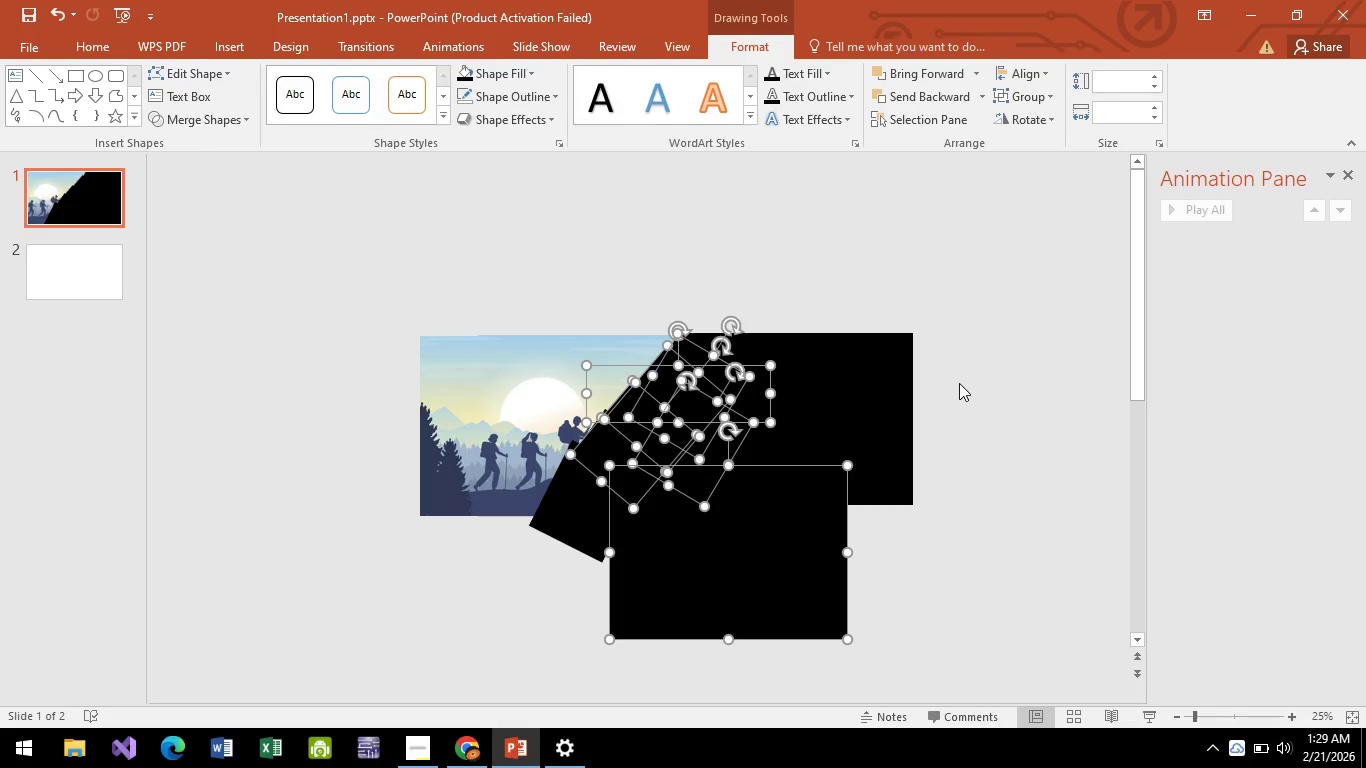 
hold_key(key=ControlLeft, duration=0.66)
left_click([878, 397])
 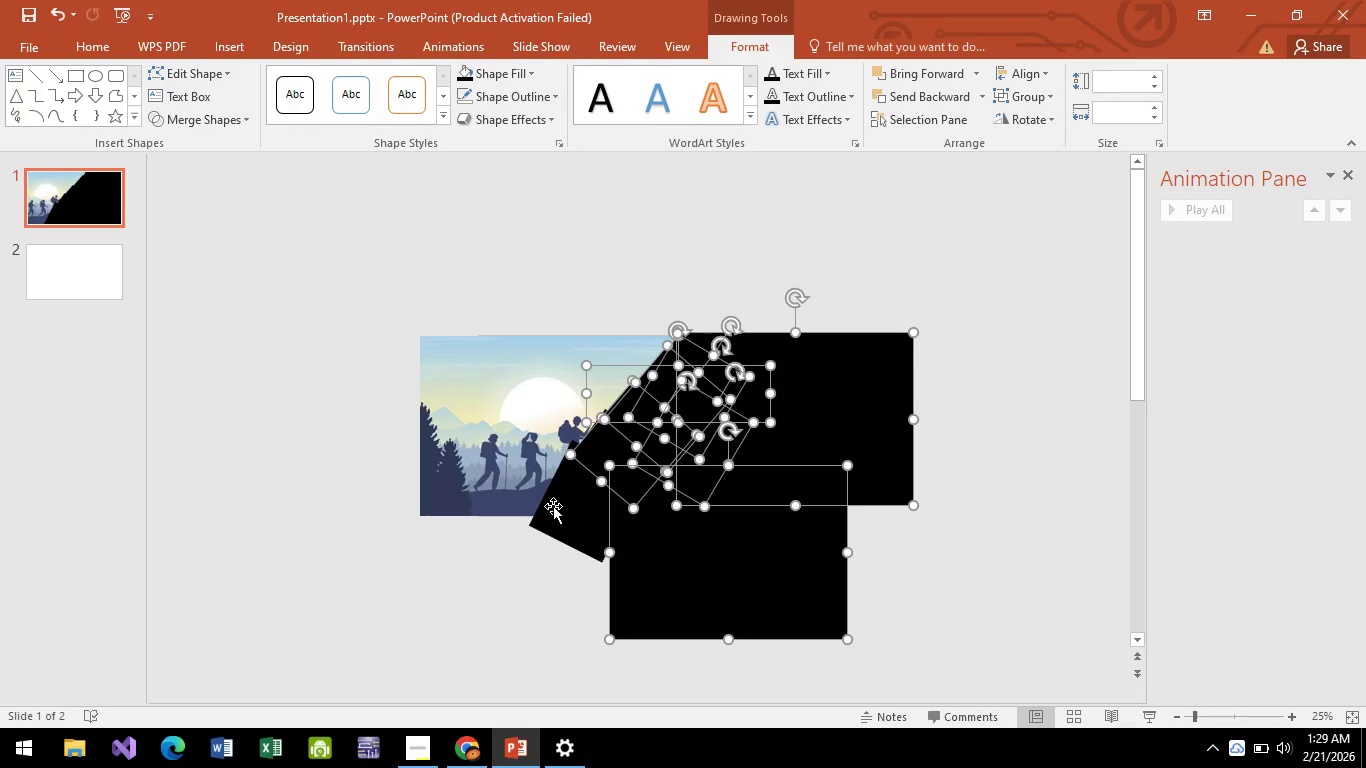 
hold_key(key=ControlLeft, duration=0.48)
left_click([581, 518])
 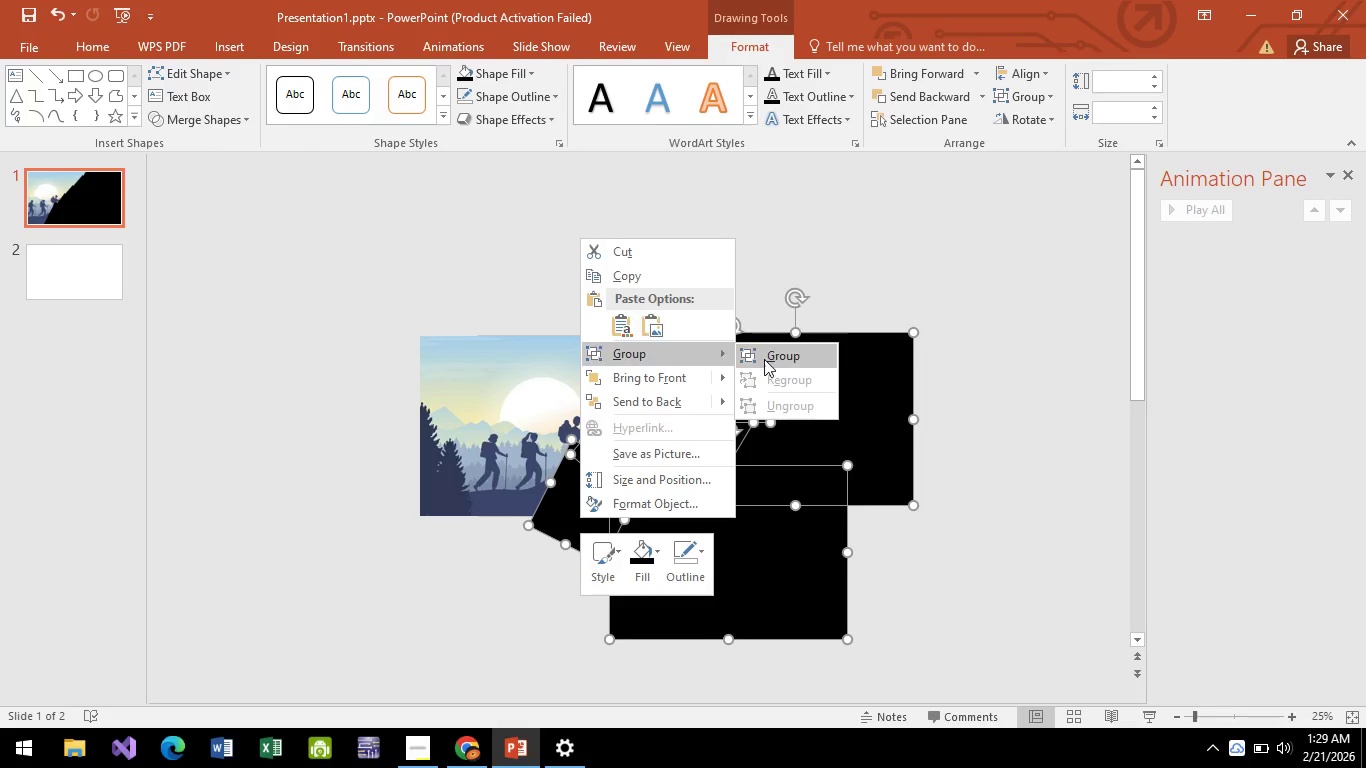 
left_click_drag(start_coordinate=[704, 420], to_coordinate=[707, 414])
 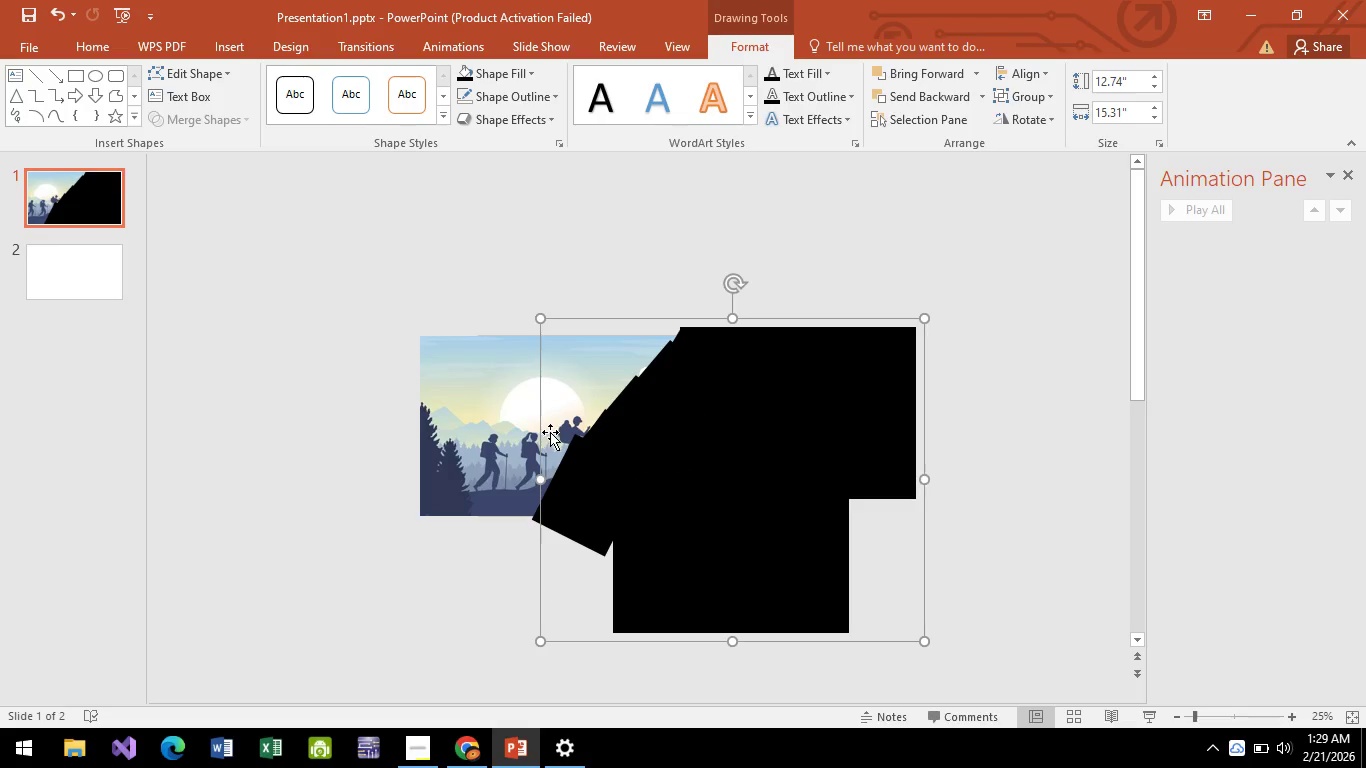 
left_click([550, 432])
 